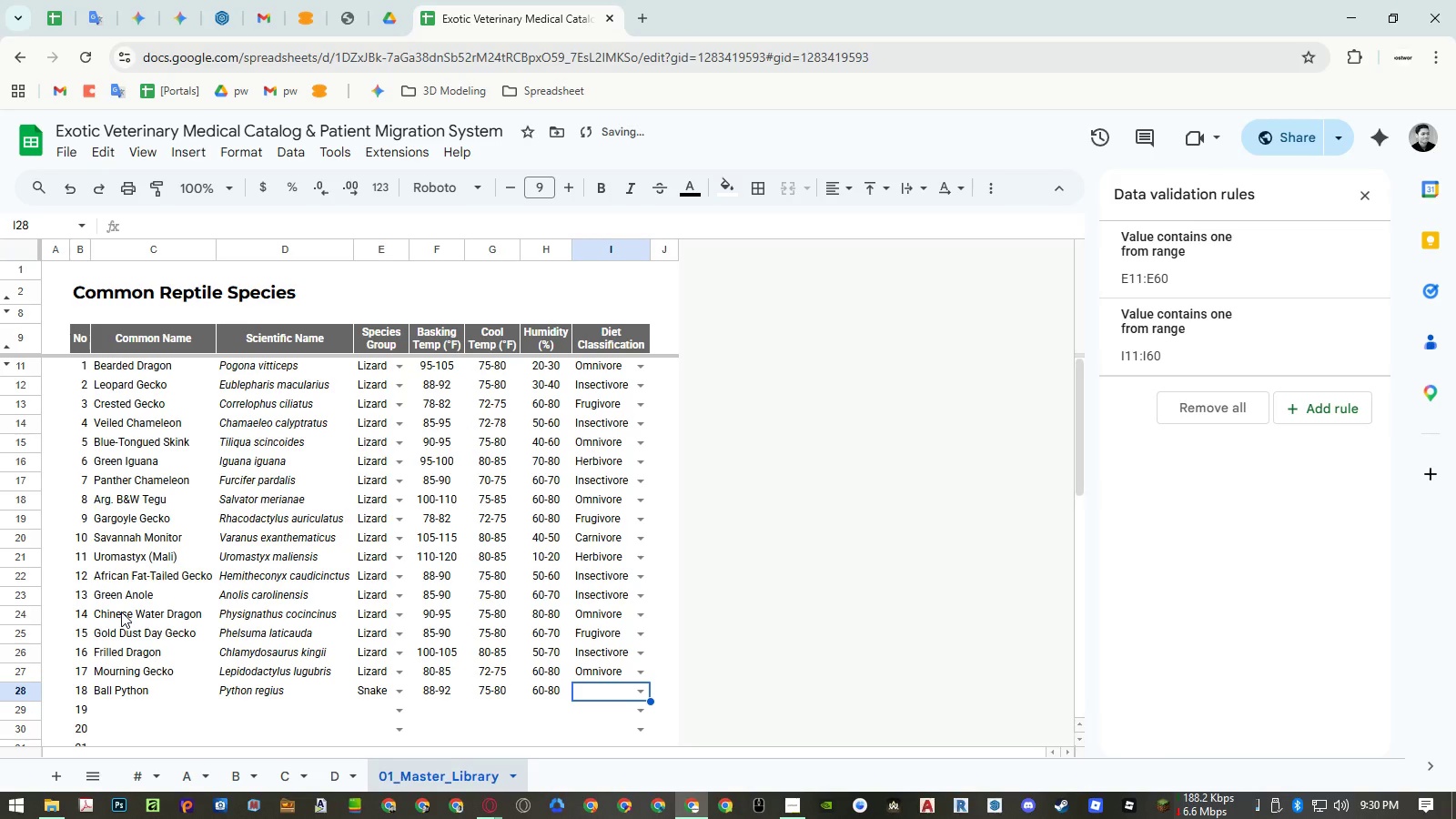 
type(car)
 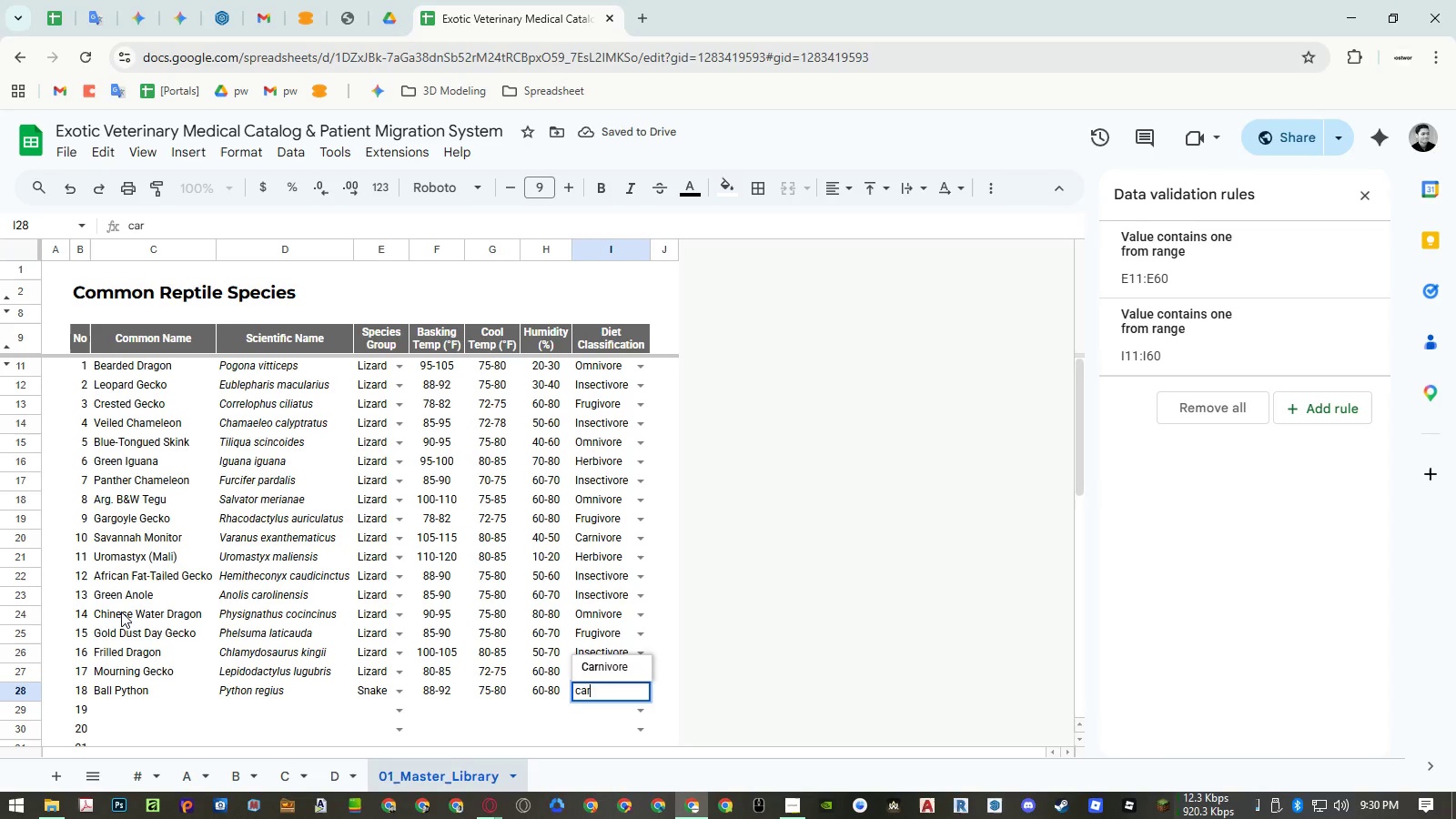 
key(ArrowDown)
 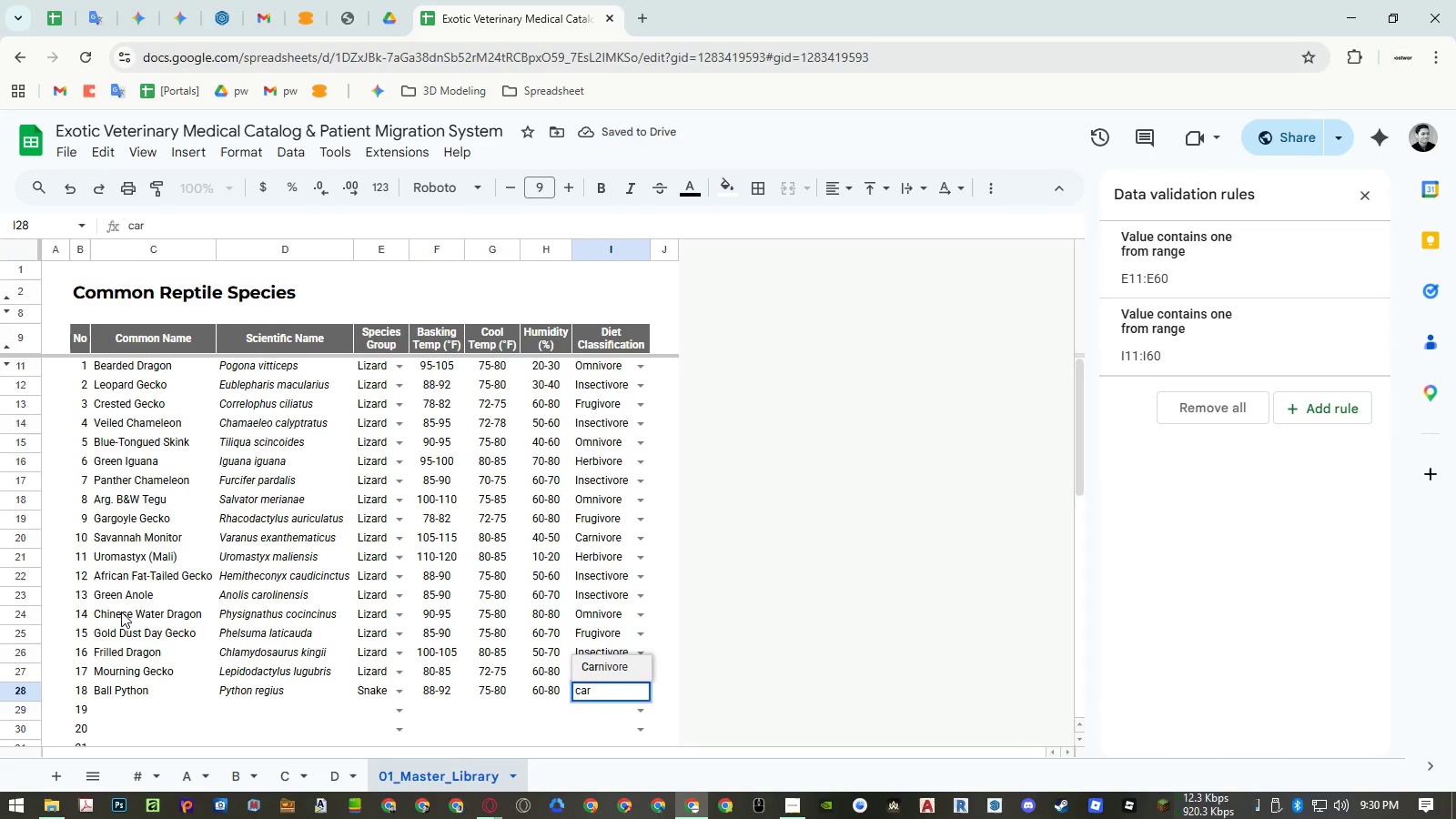 
key(Enter)
 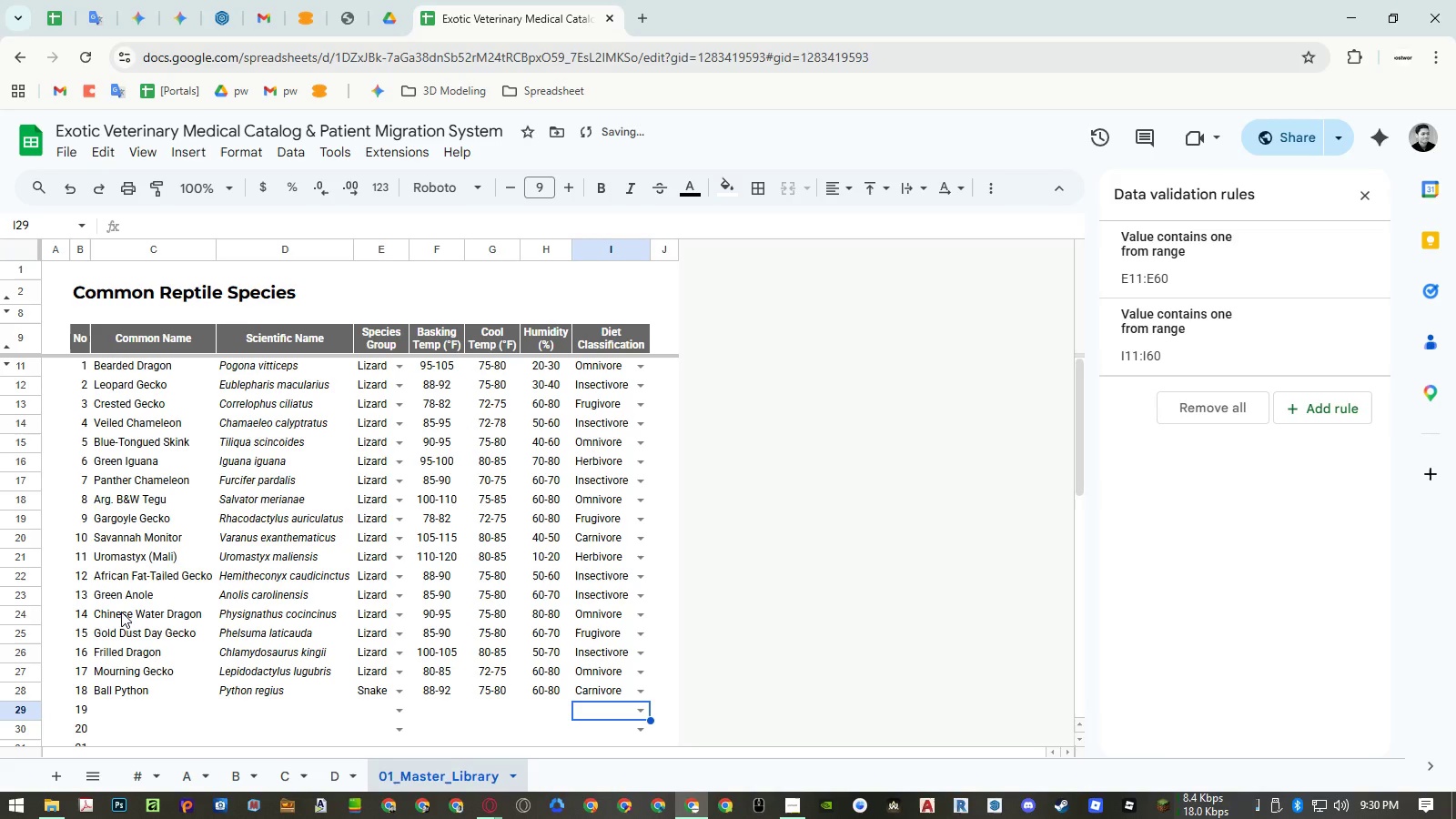 
key(Control+ArrowLeft)
 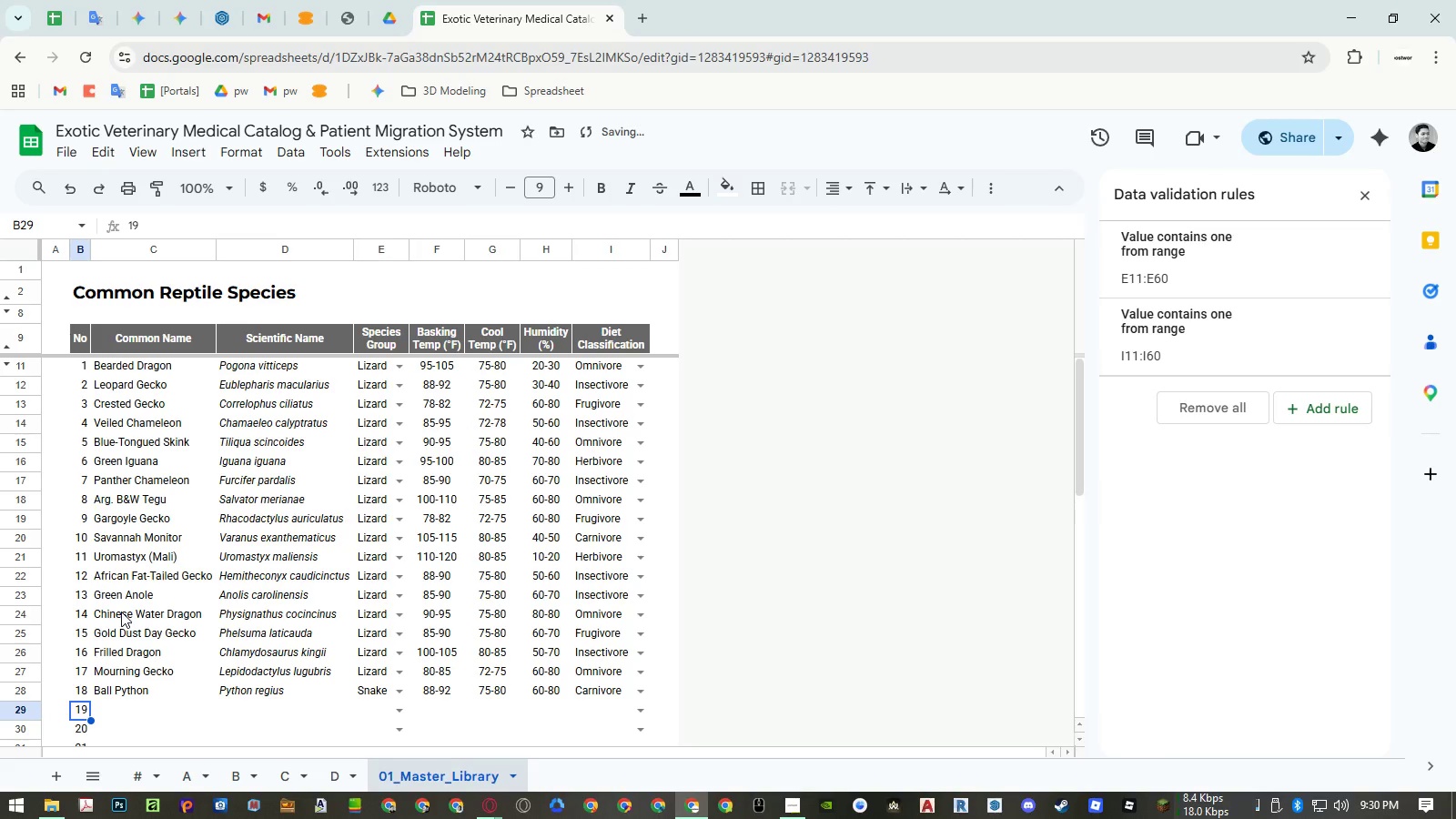 
key(ArrowRight)
 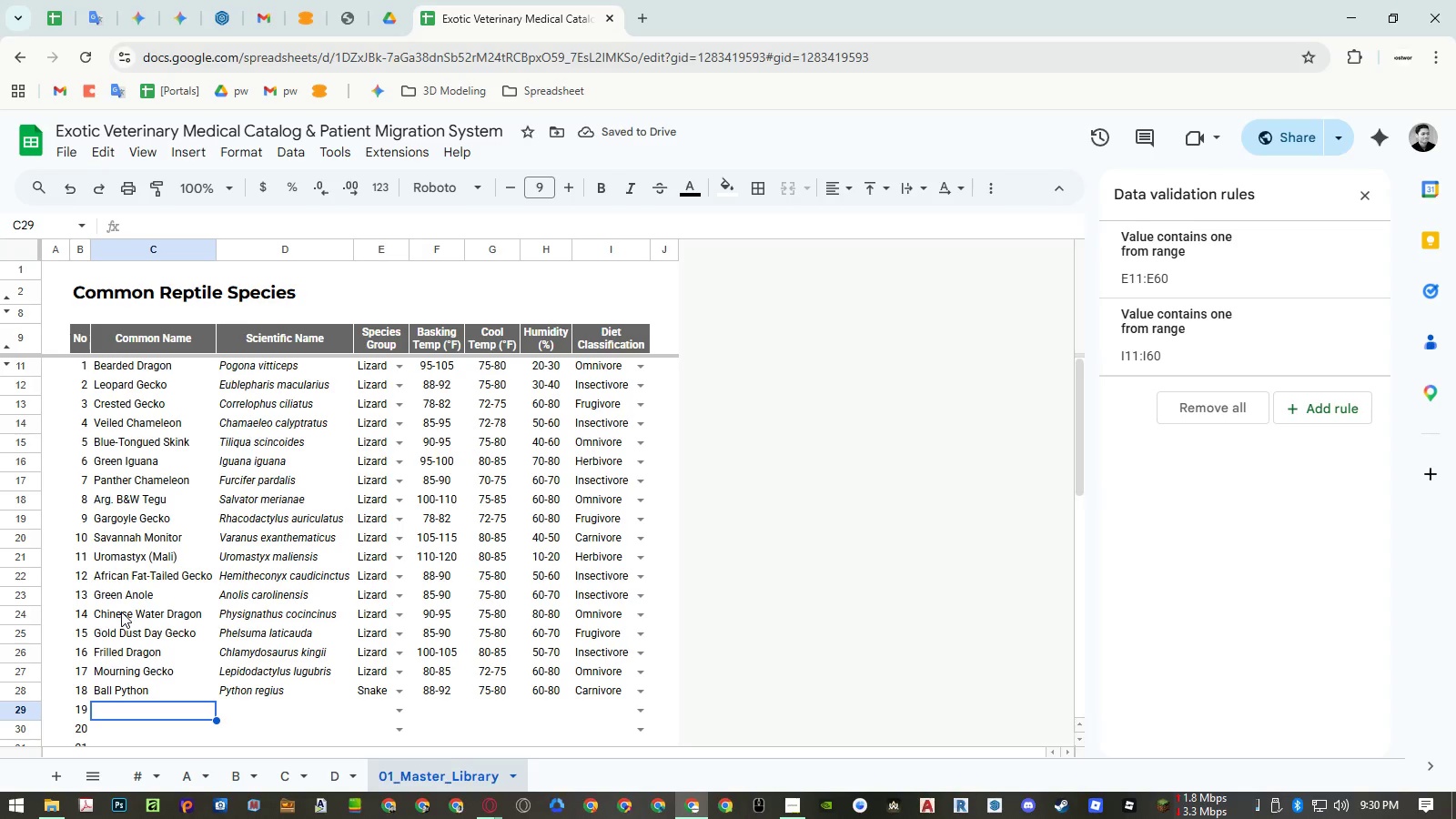 
wait(8.25)
 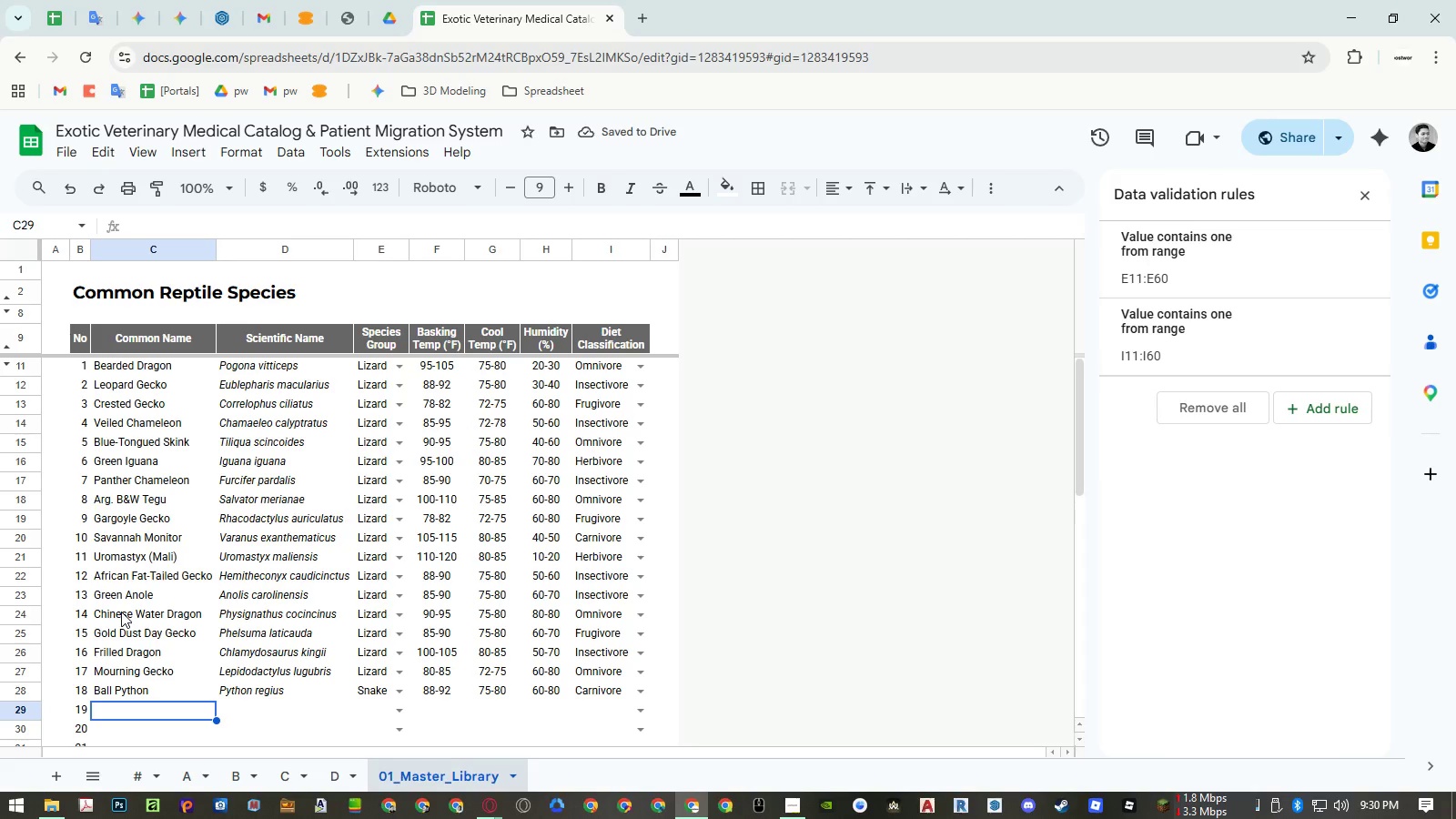 
type(corn)
 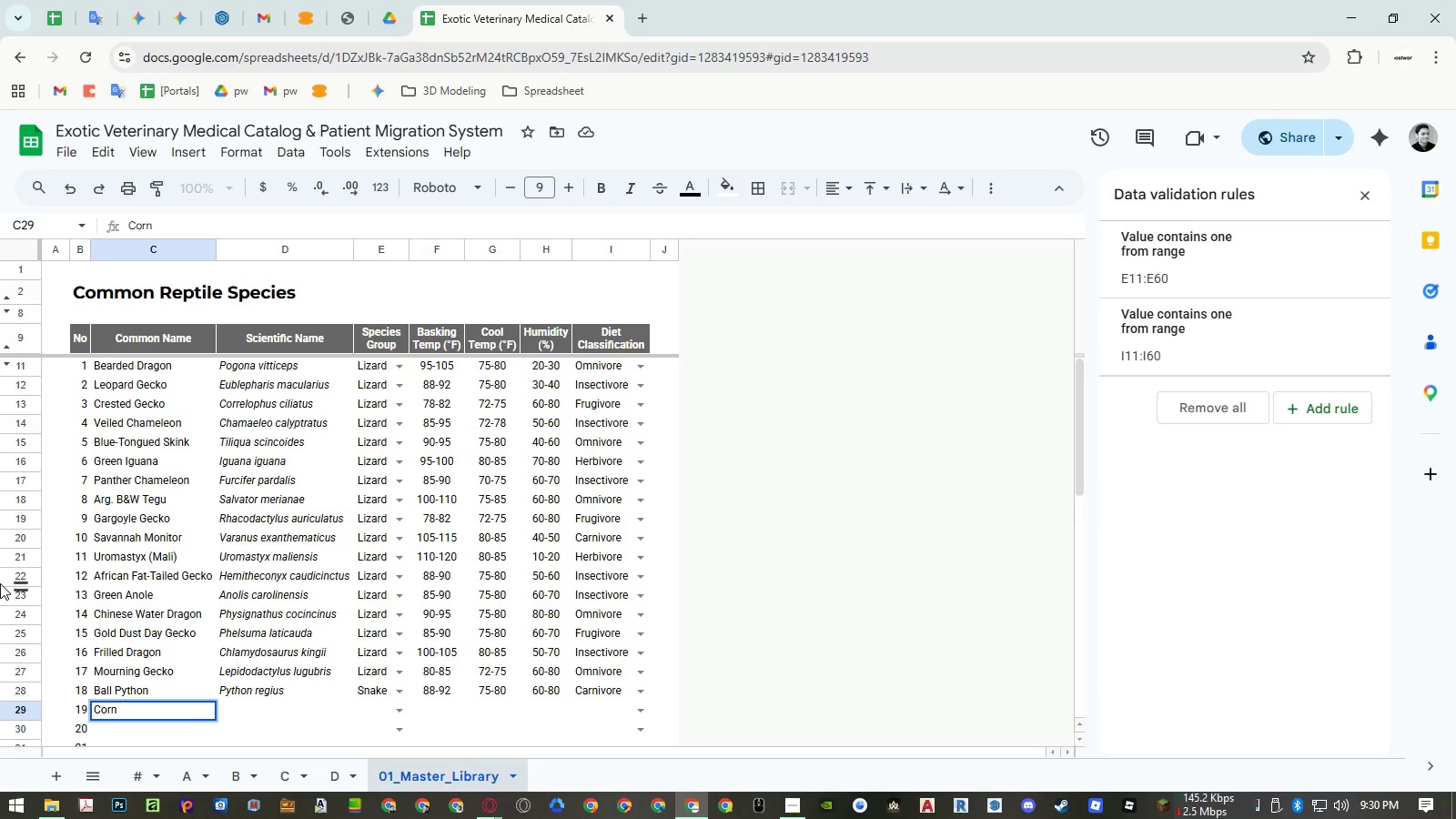 
wait(13.19)
 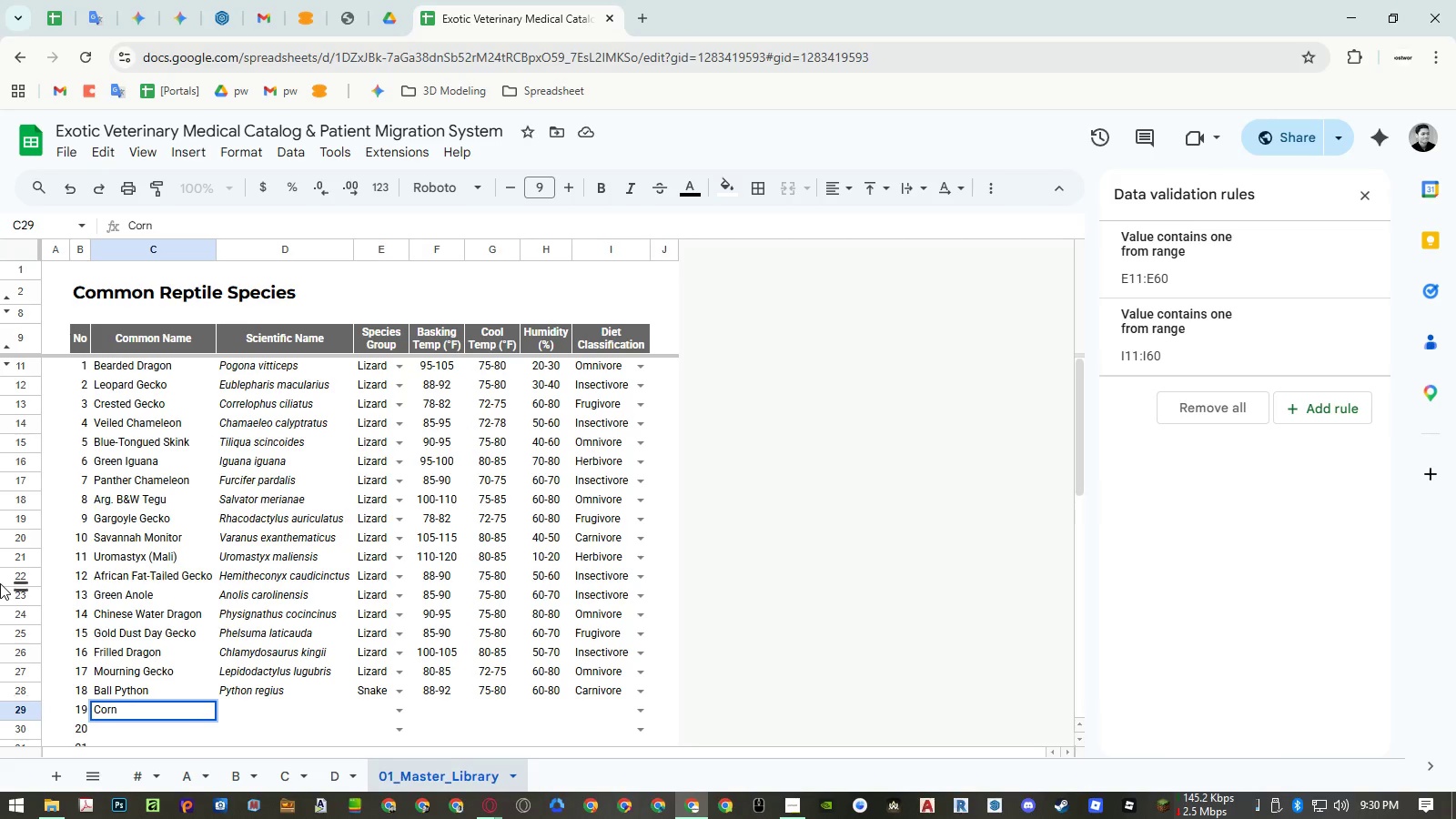 
type( sNAKE)
key(Escape)
type(Corn Snake)
 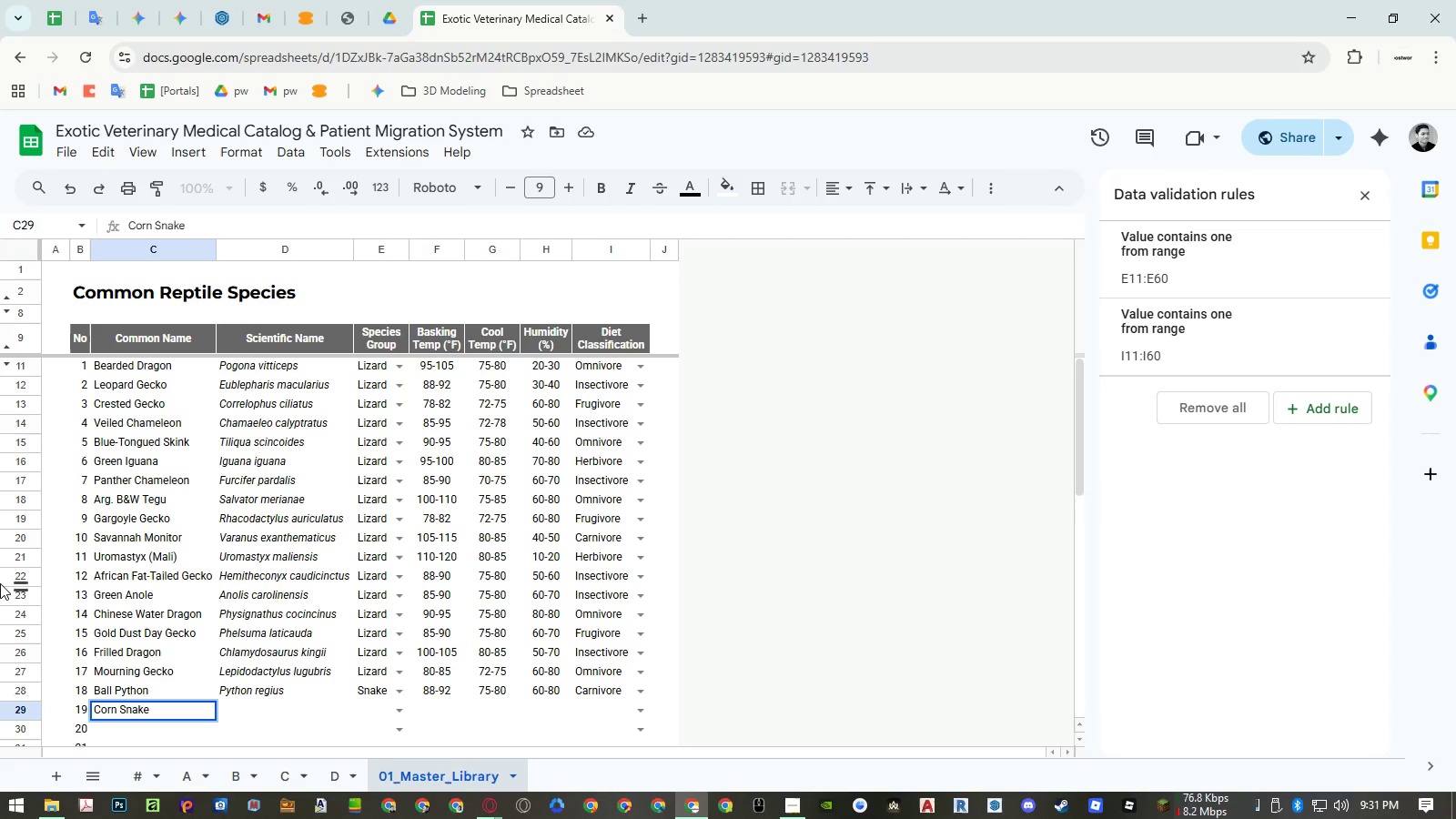 
key(ArrowRight)
 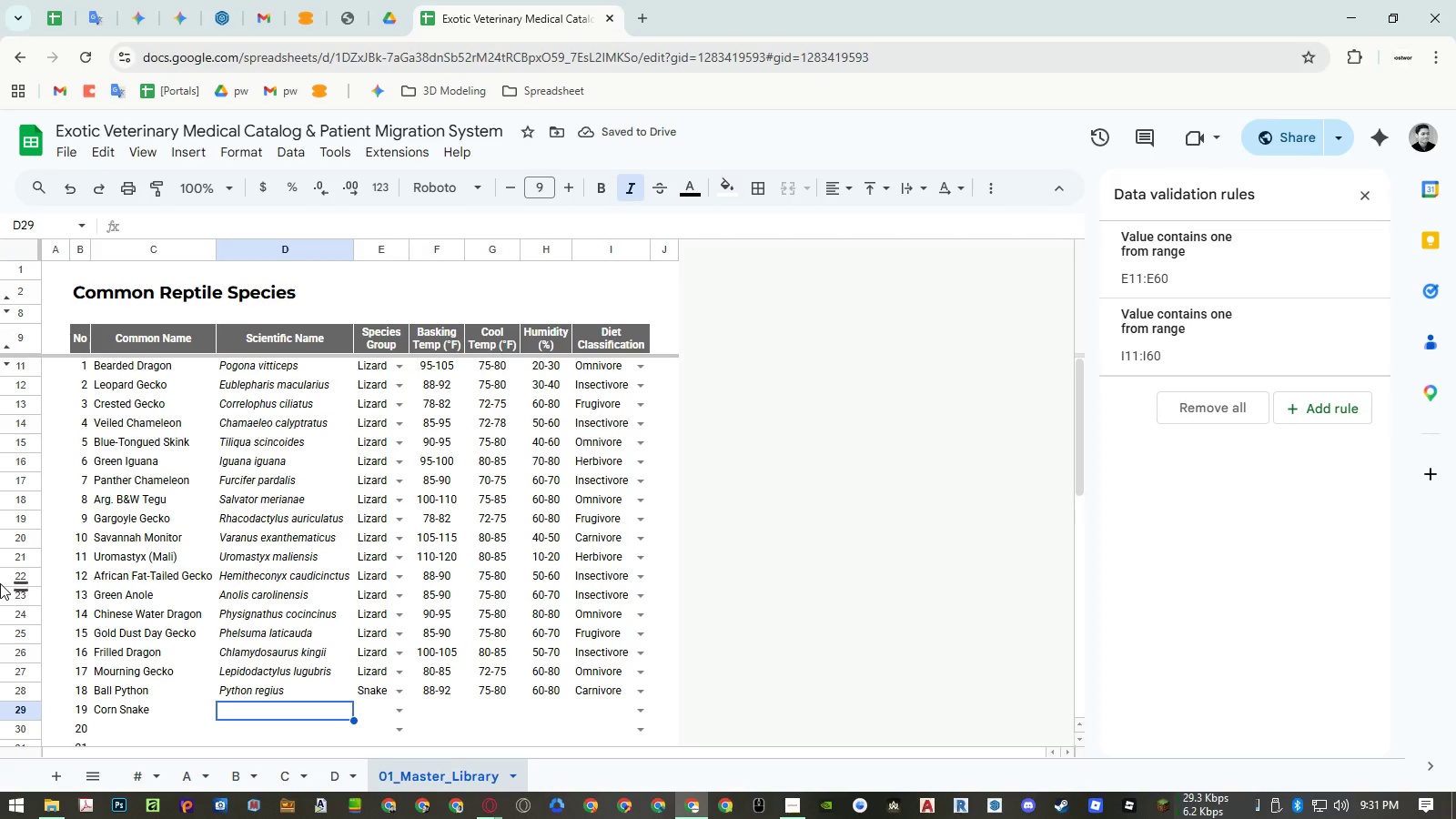 
type(Pantherophis)
 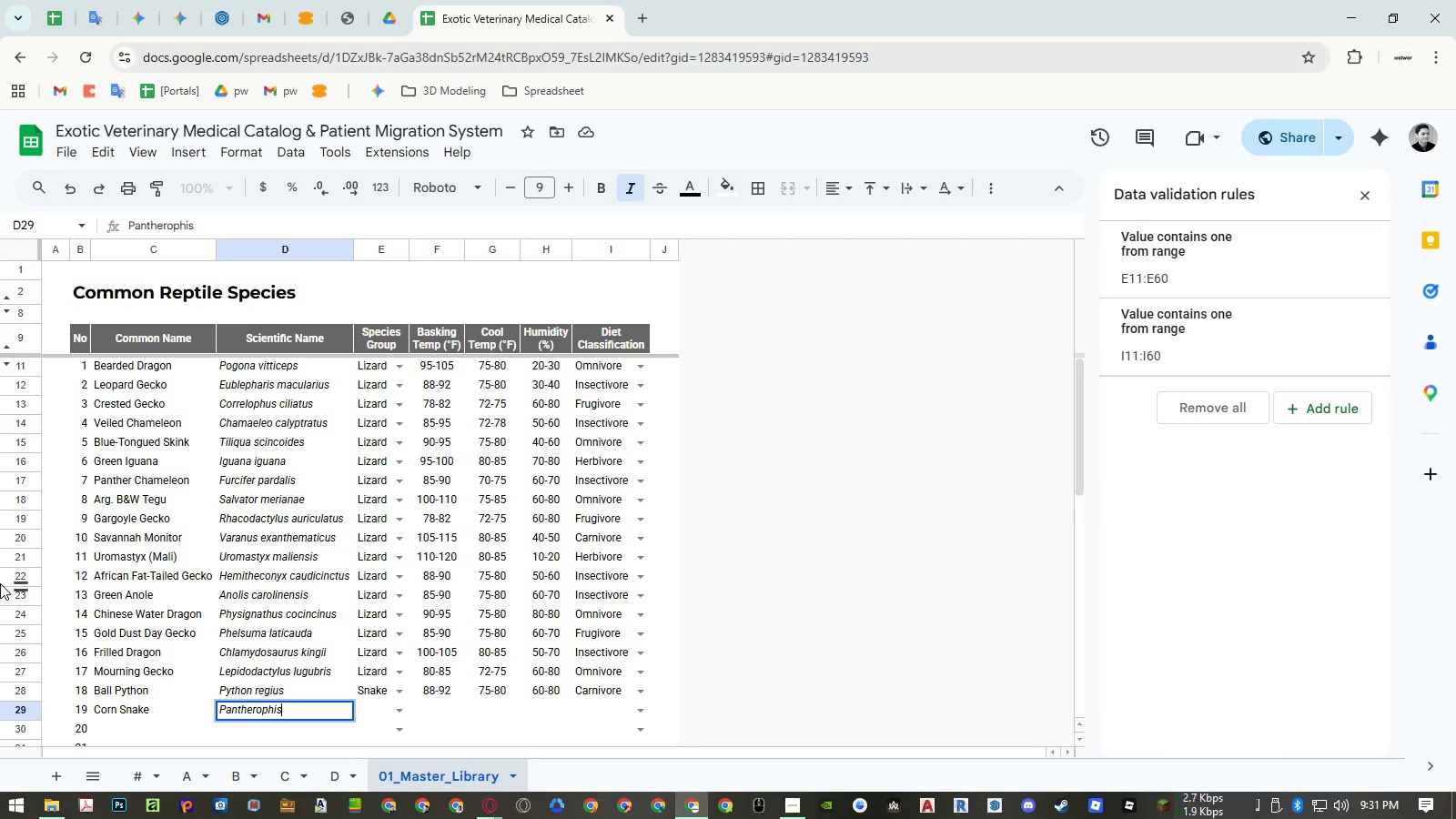 
wait(7.25)
 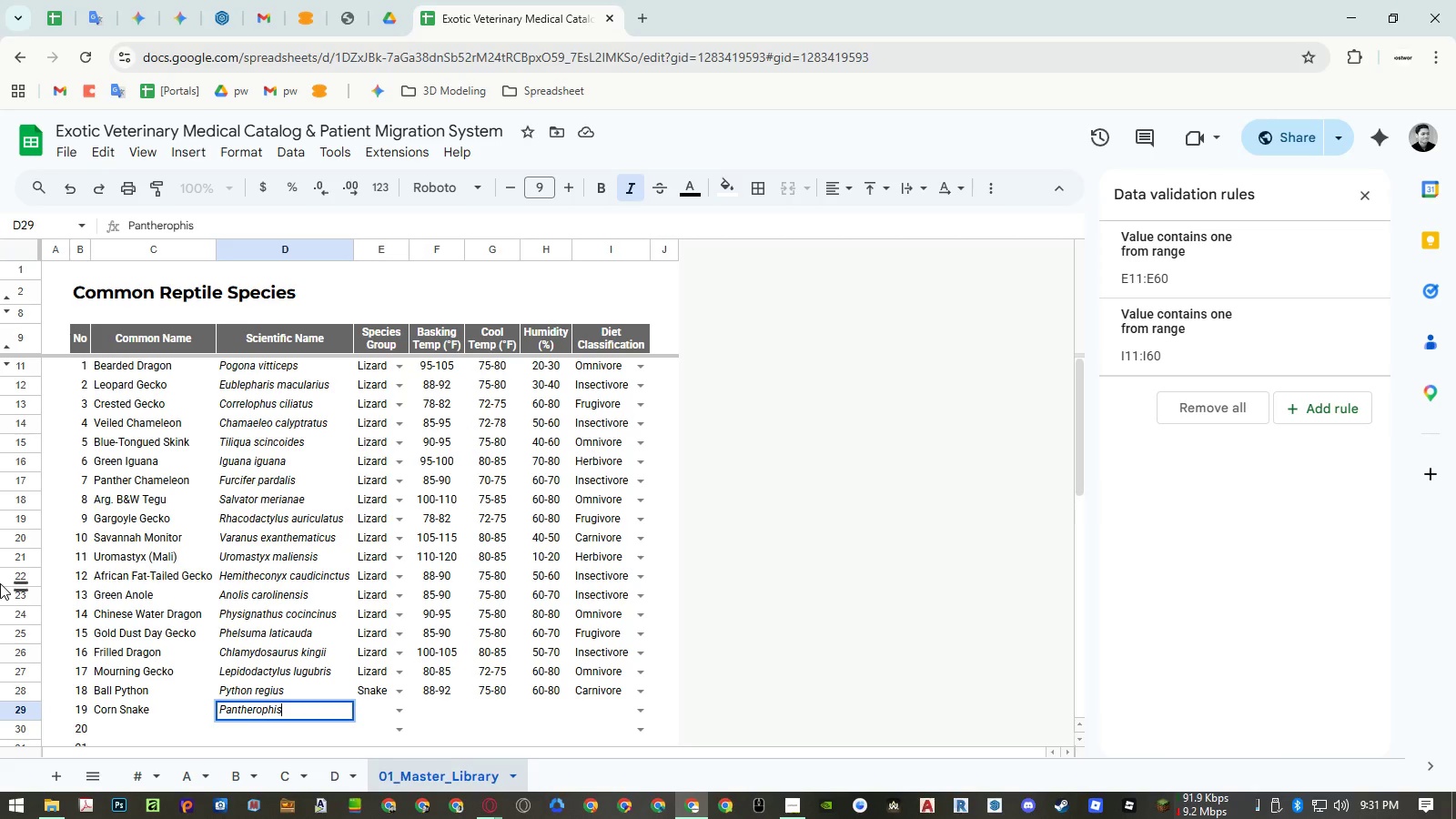 
type( guttatus)
 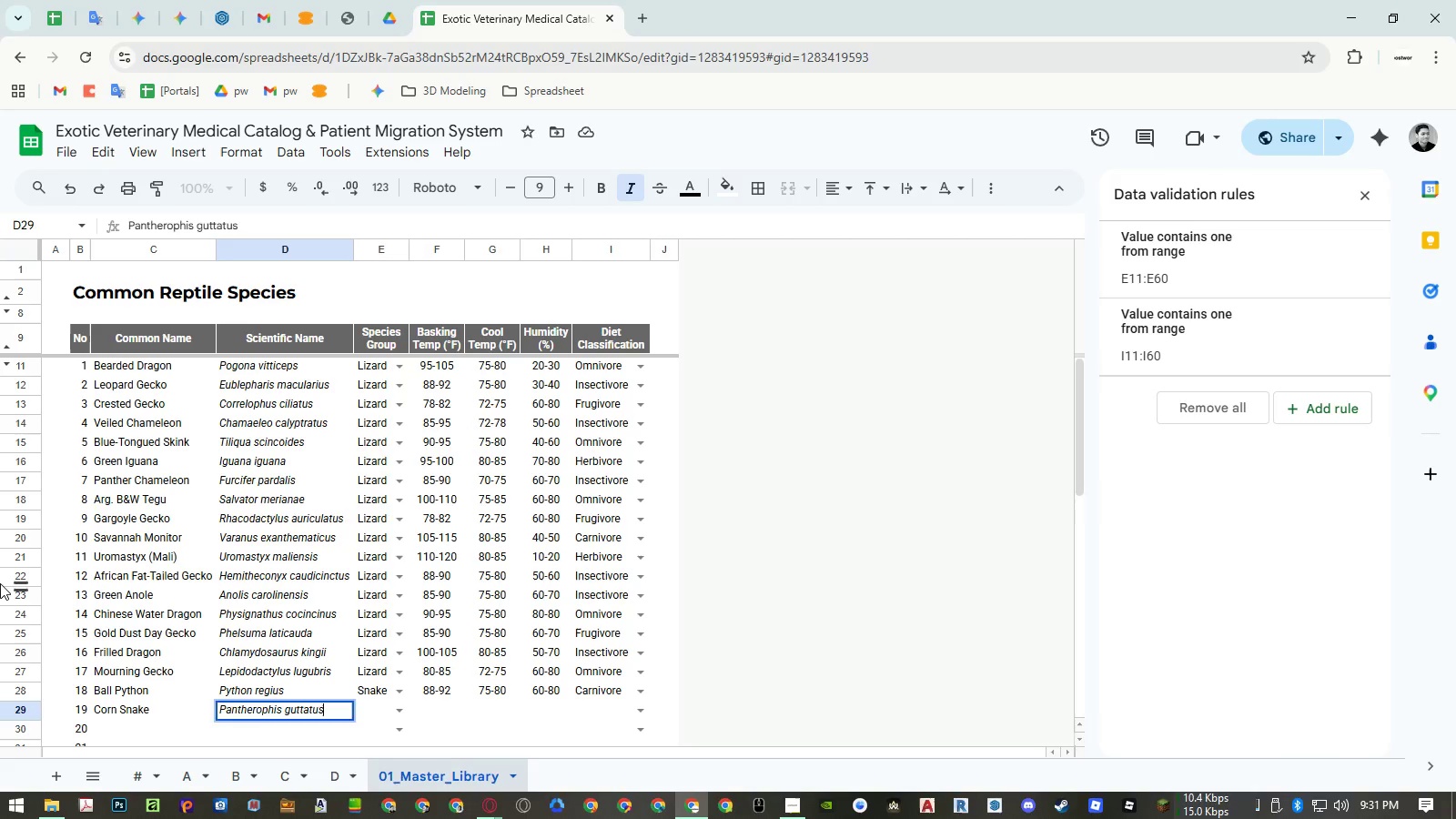 
key(Enter)
 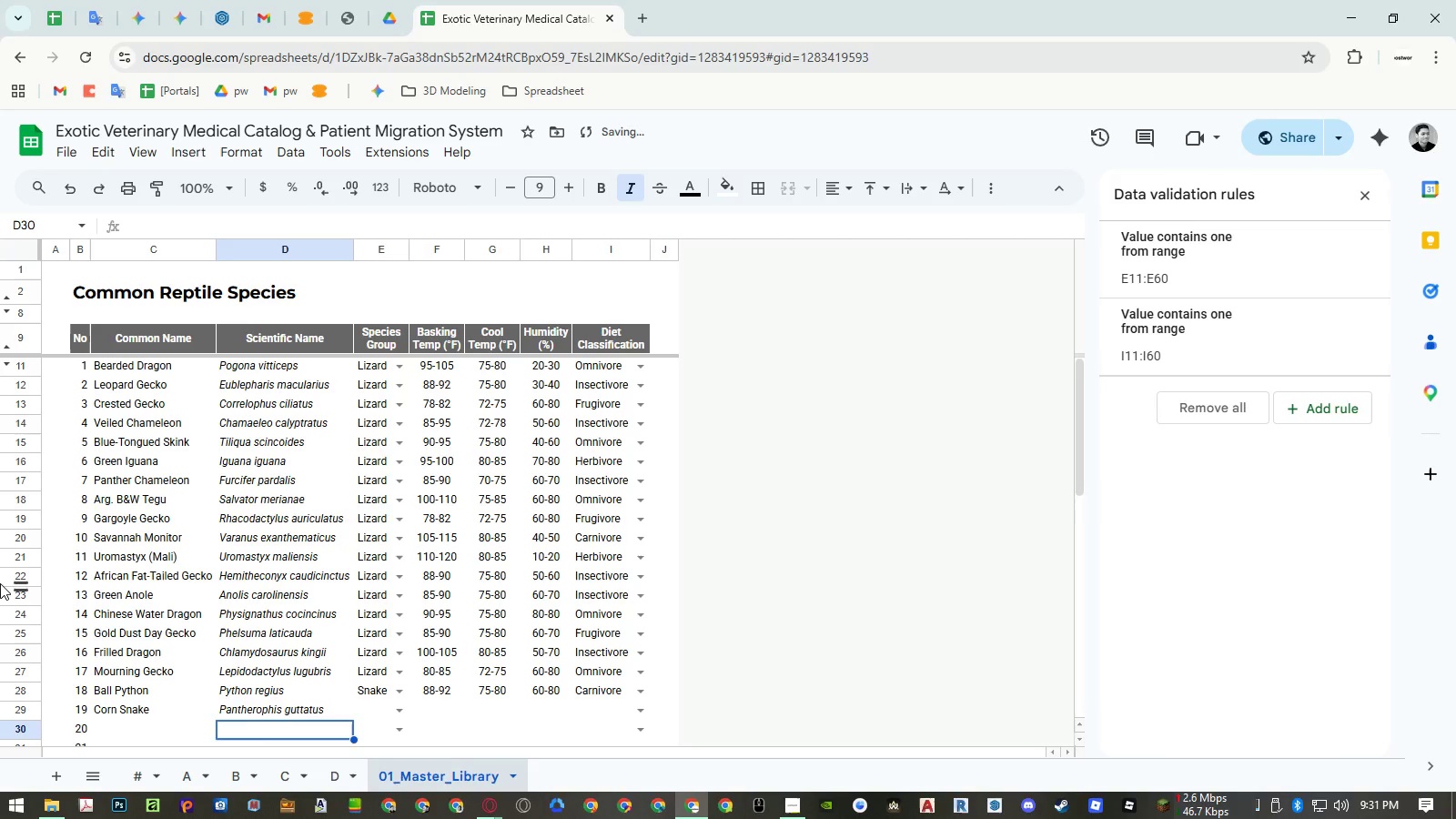 
key(ArrowUp)
 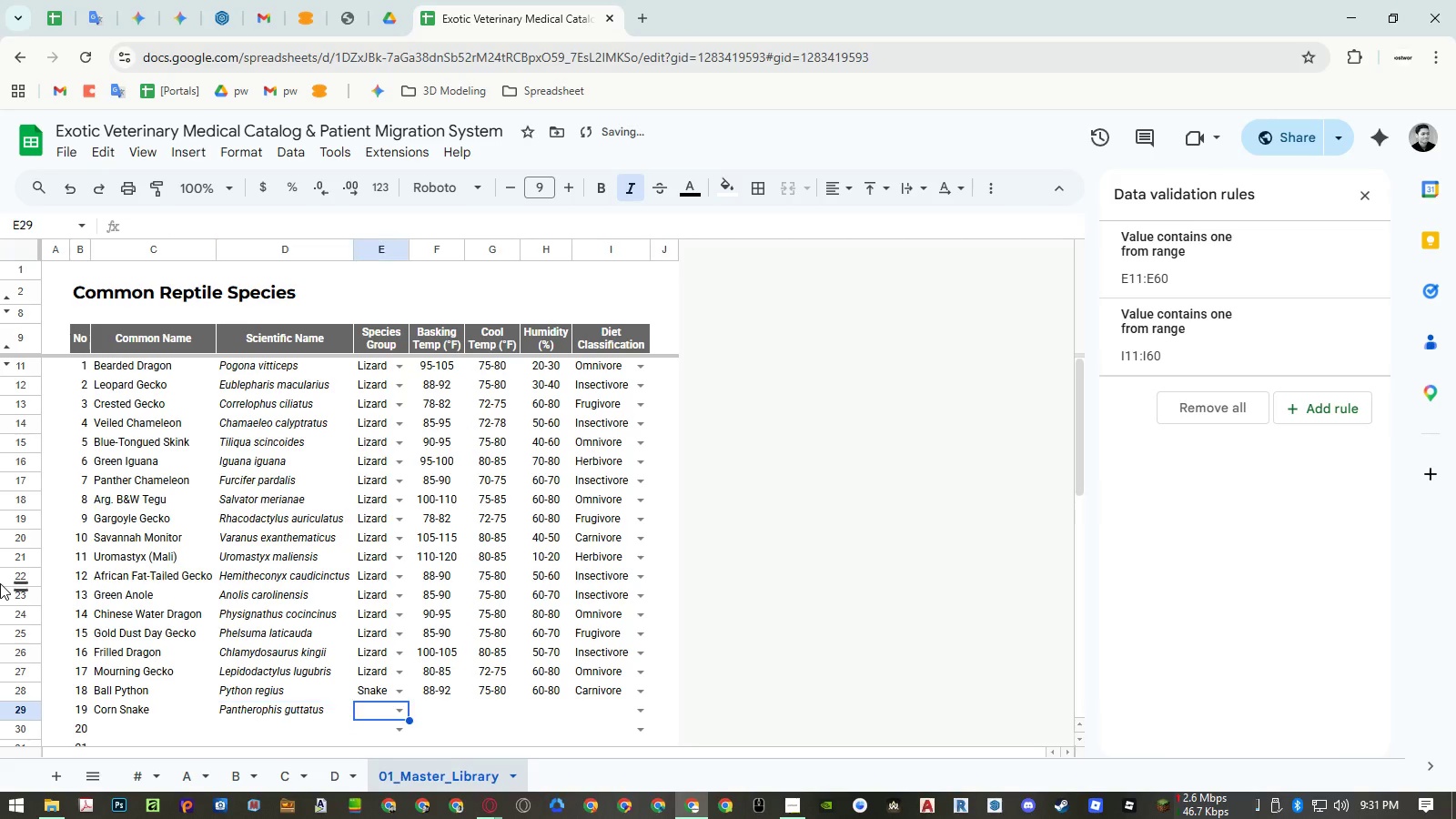 
key(ArrowRight)
 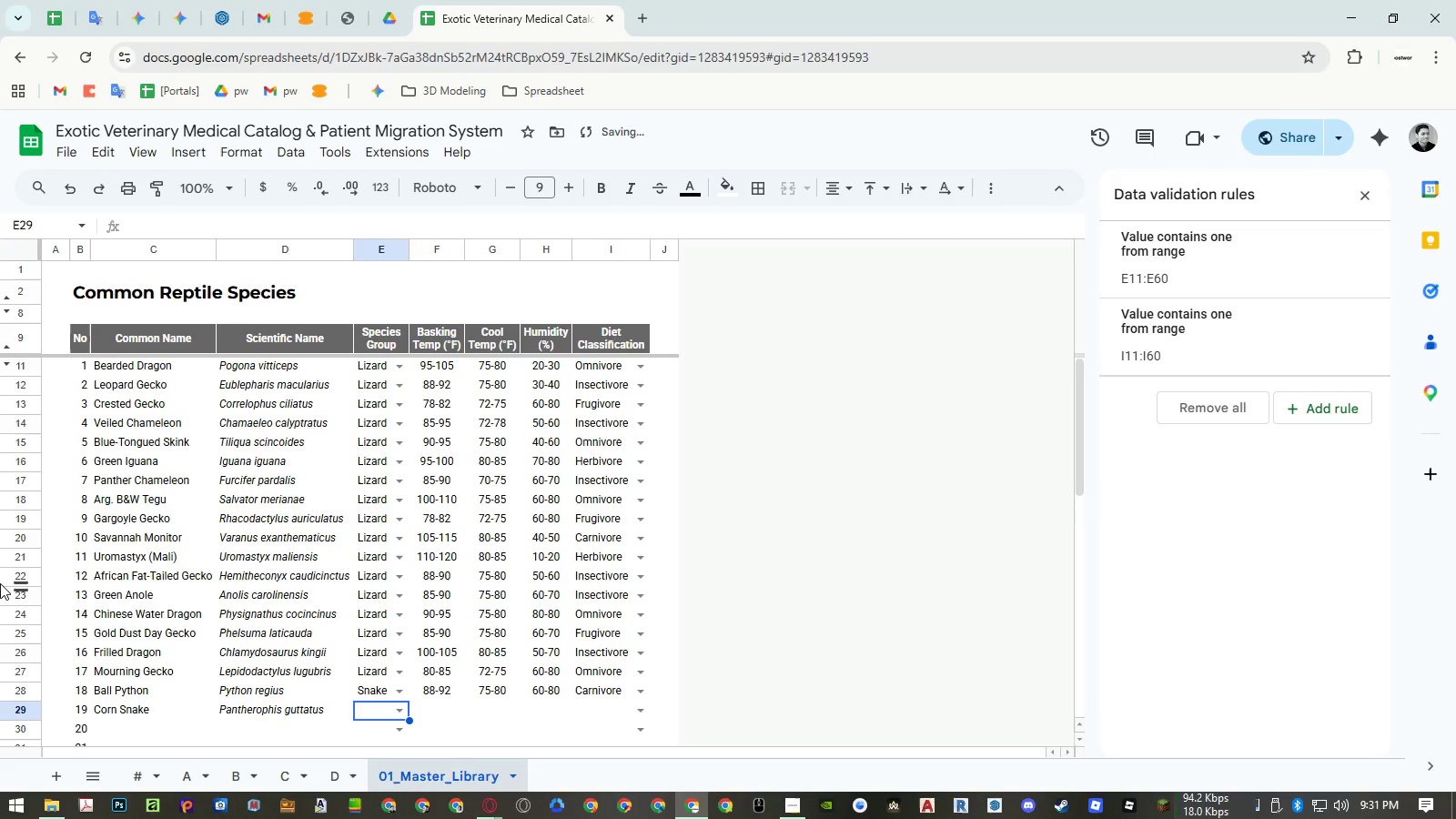 
type(sn)
 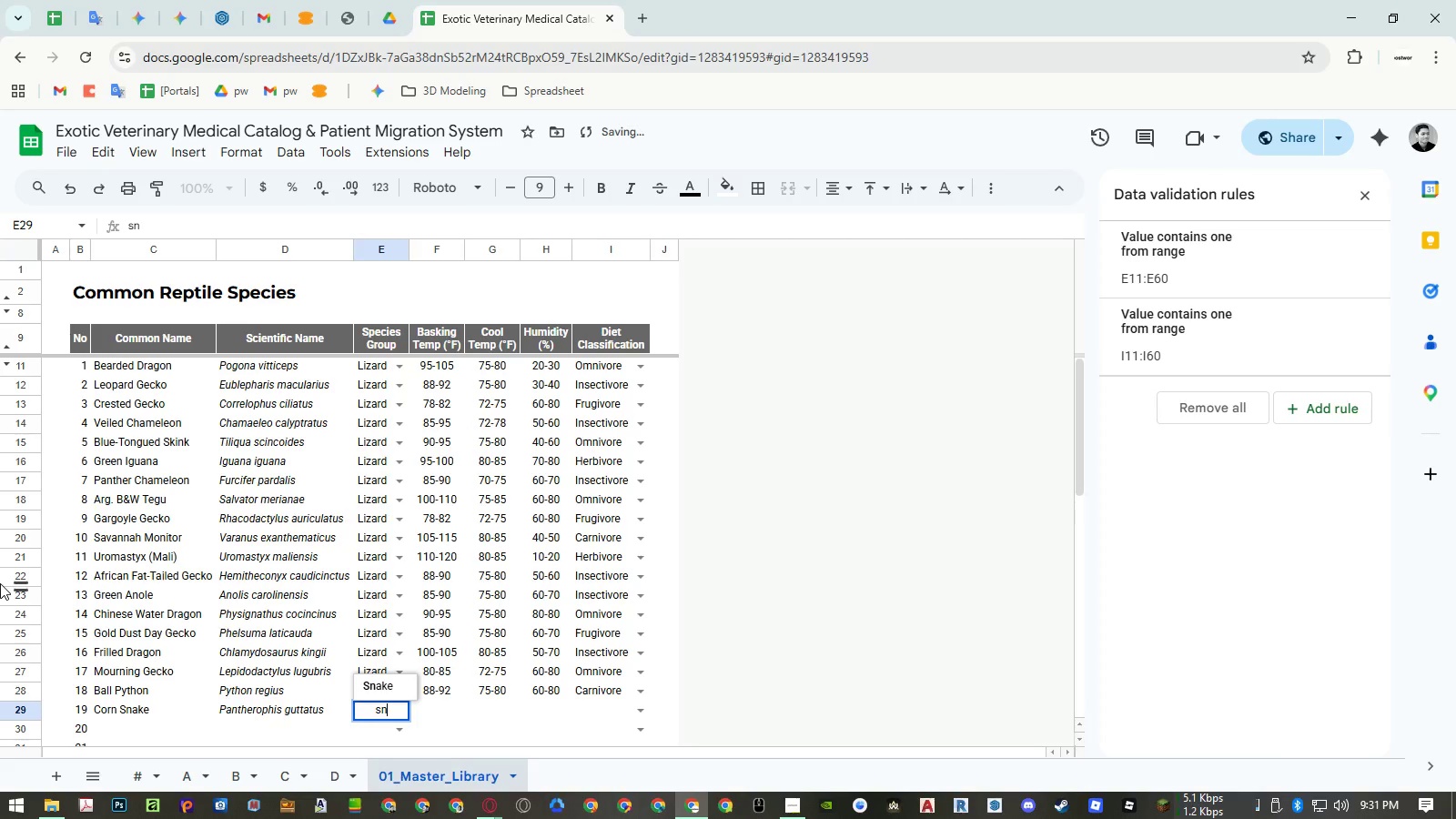 
key(ArrowDown)
 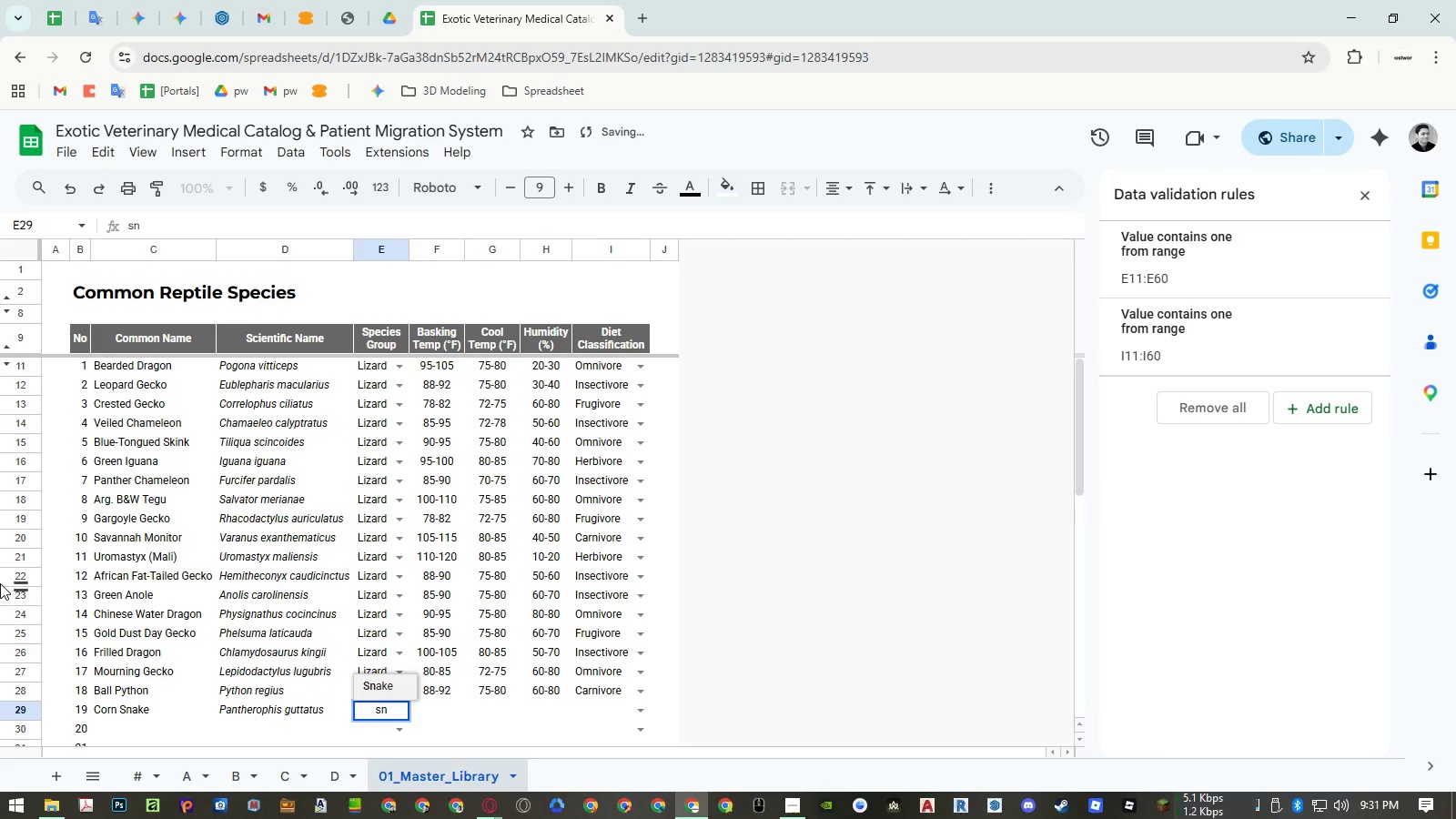 
key(Enter)
 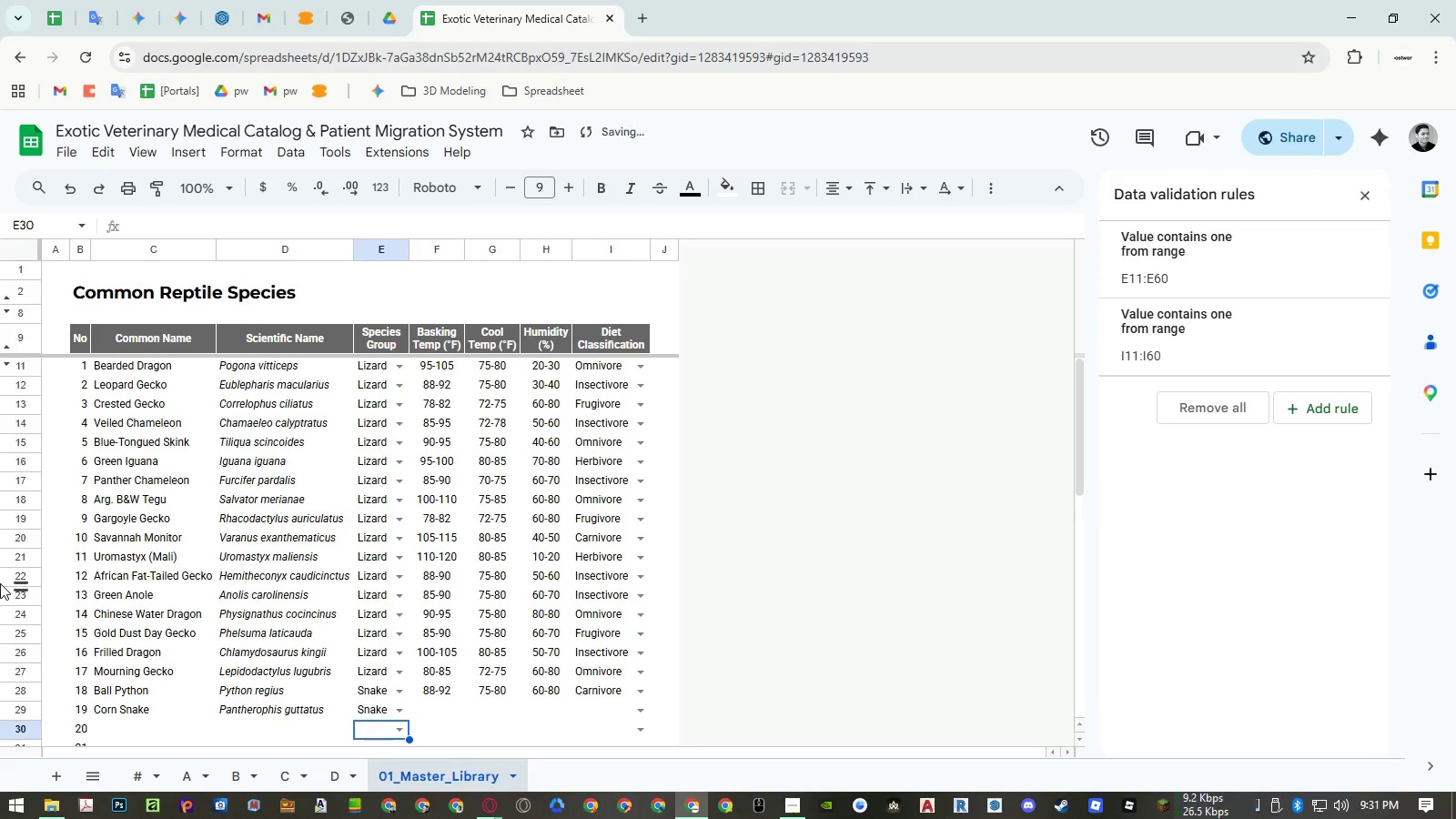 
key(ArrowUp)
 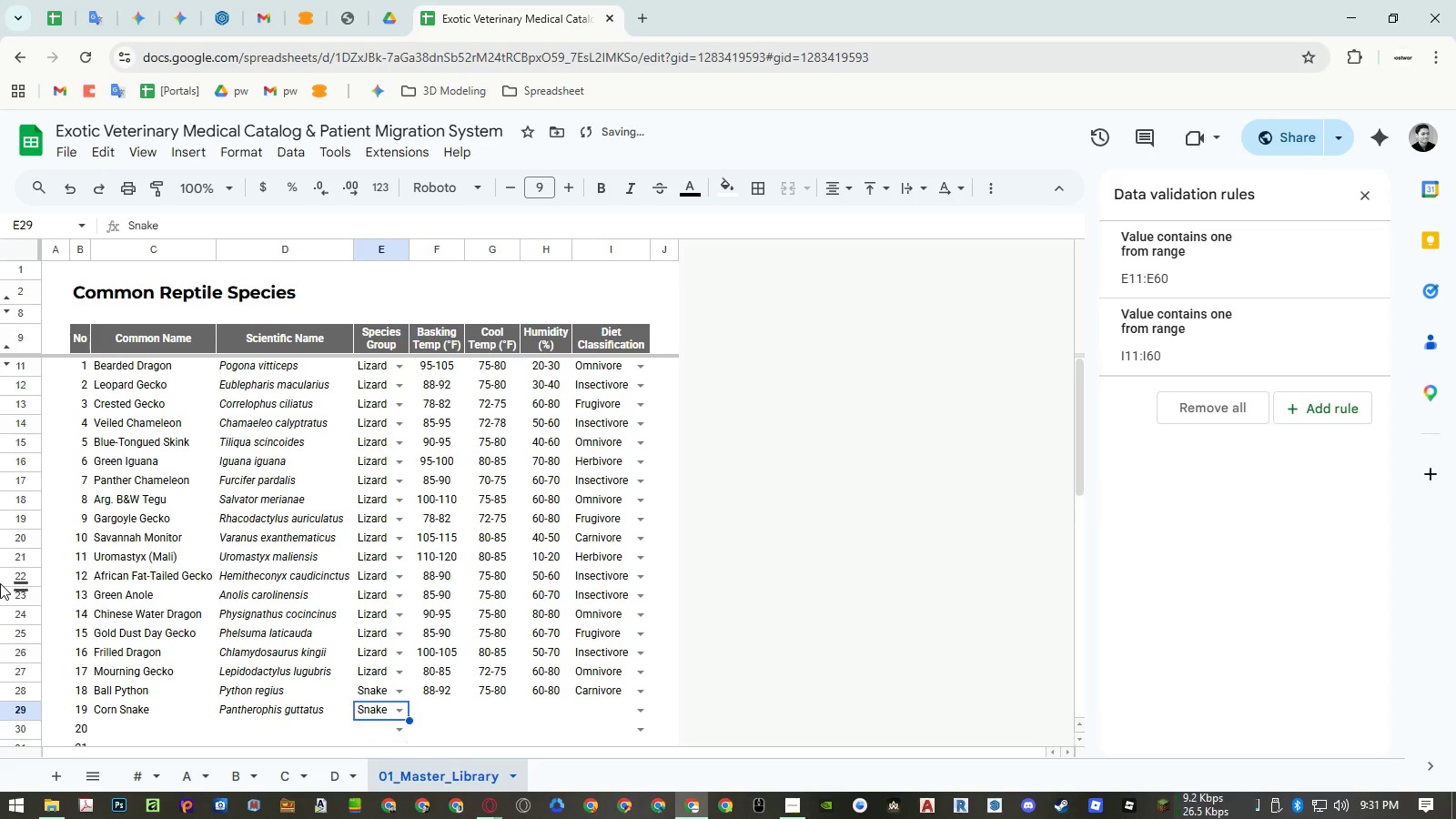 
key(ArrowRight)
 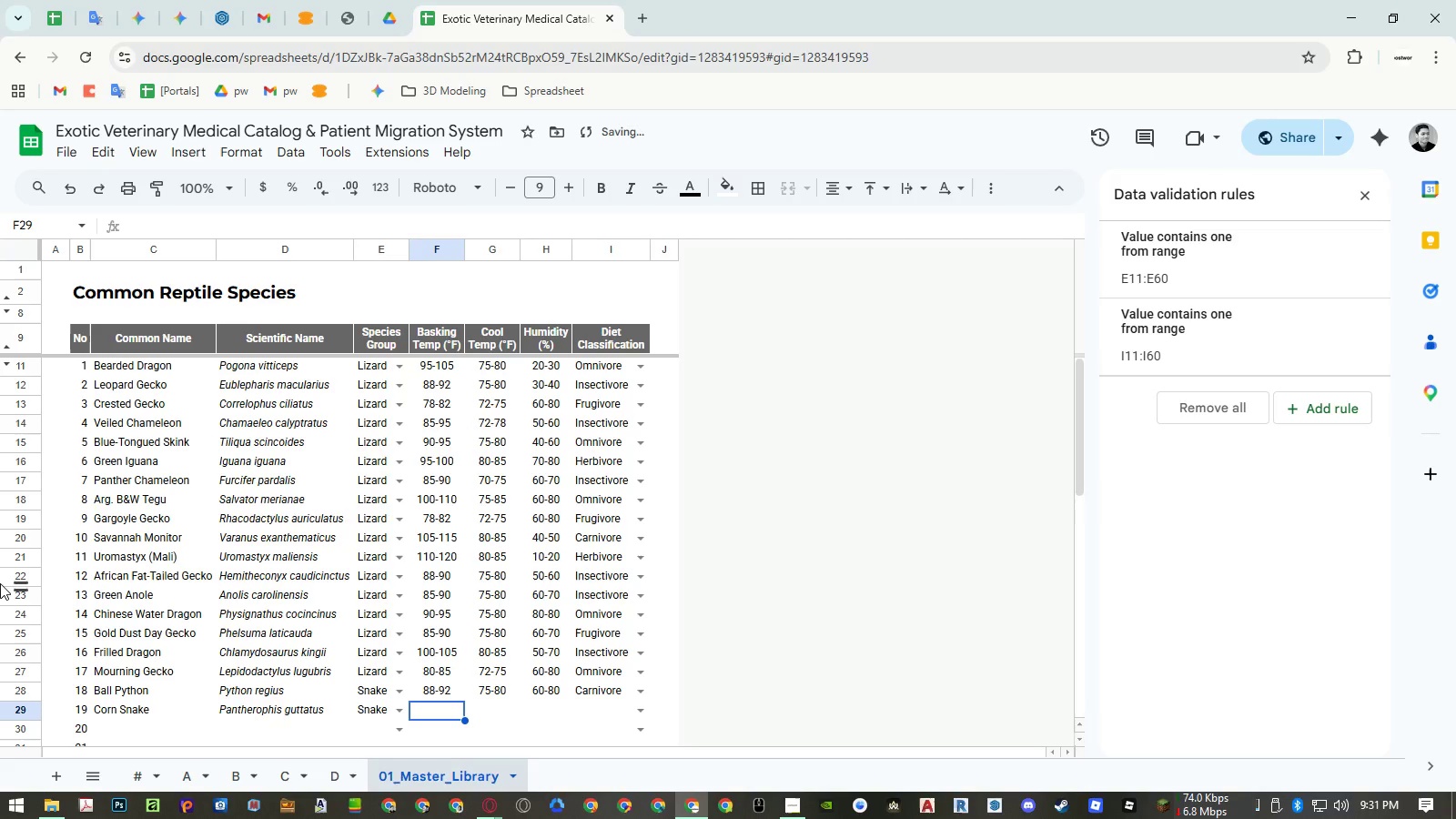 
key(Numpad8)
 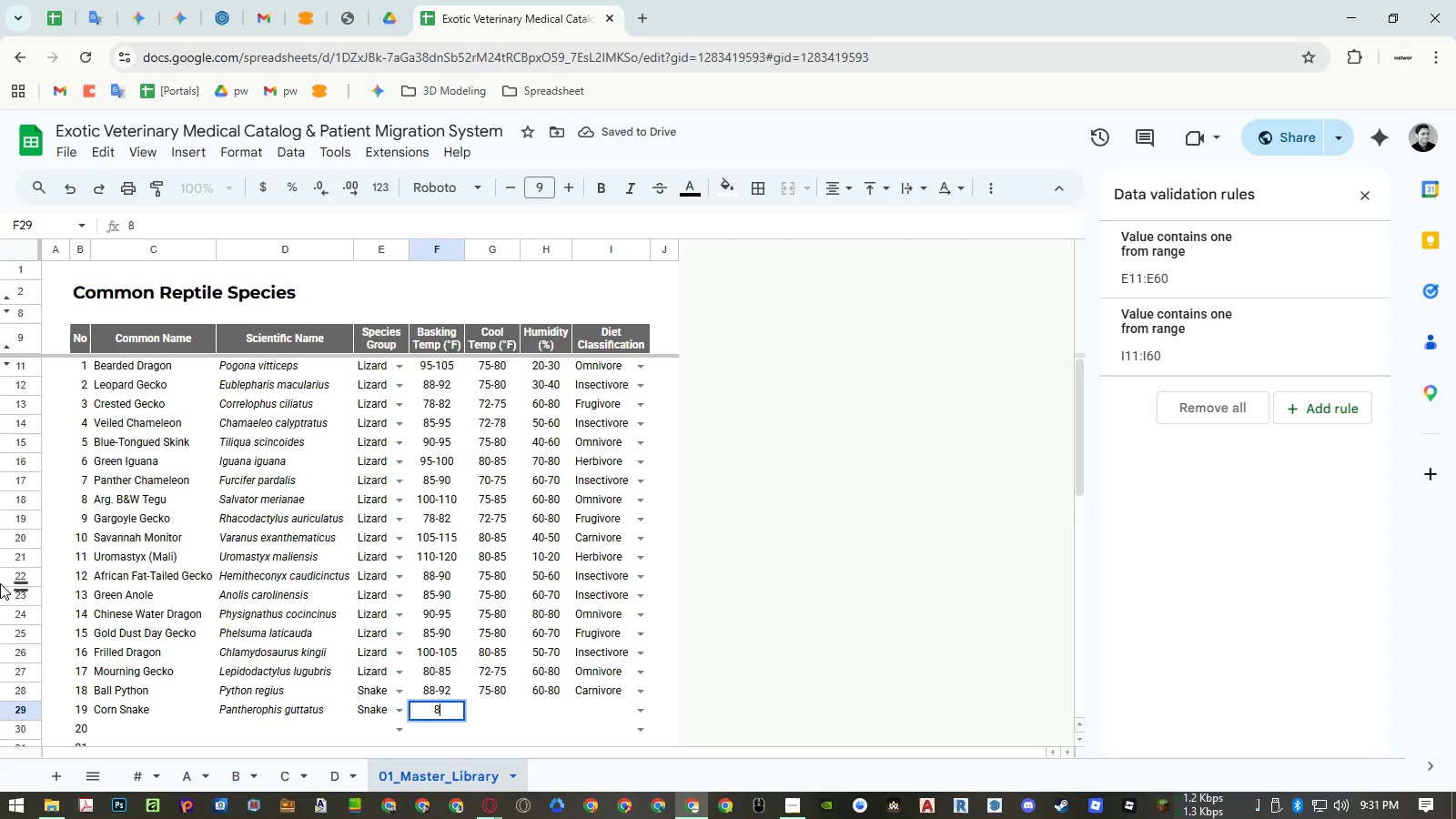 
key(Numpad2)
 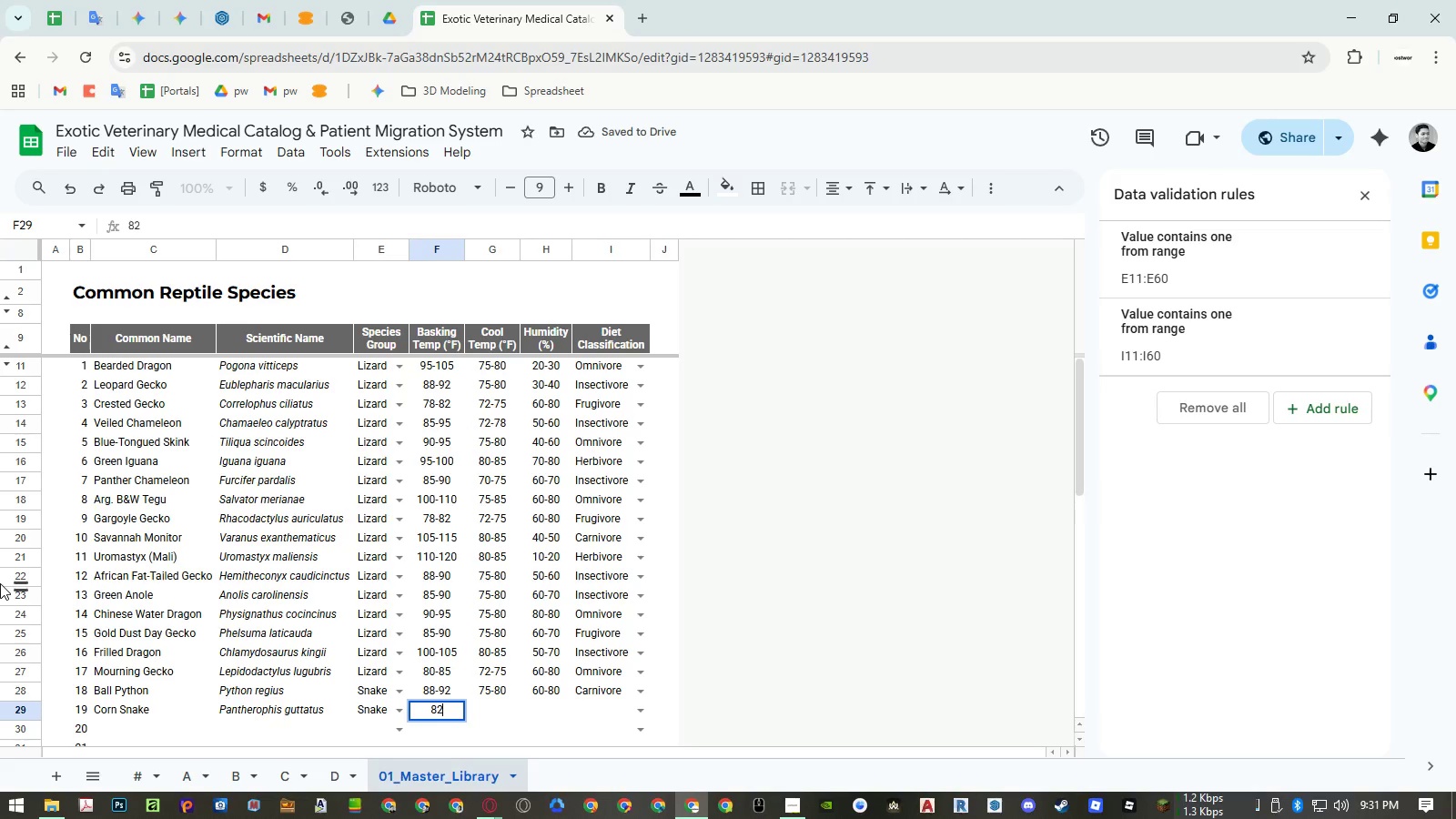 
key(NumpadSubtract)
 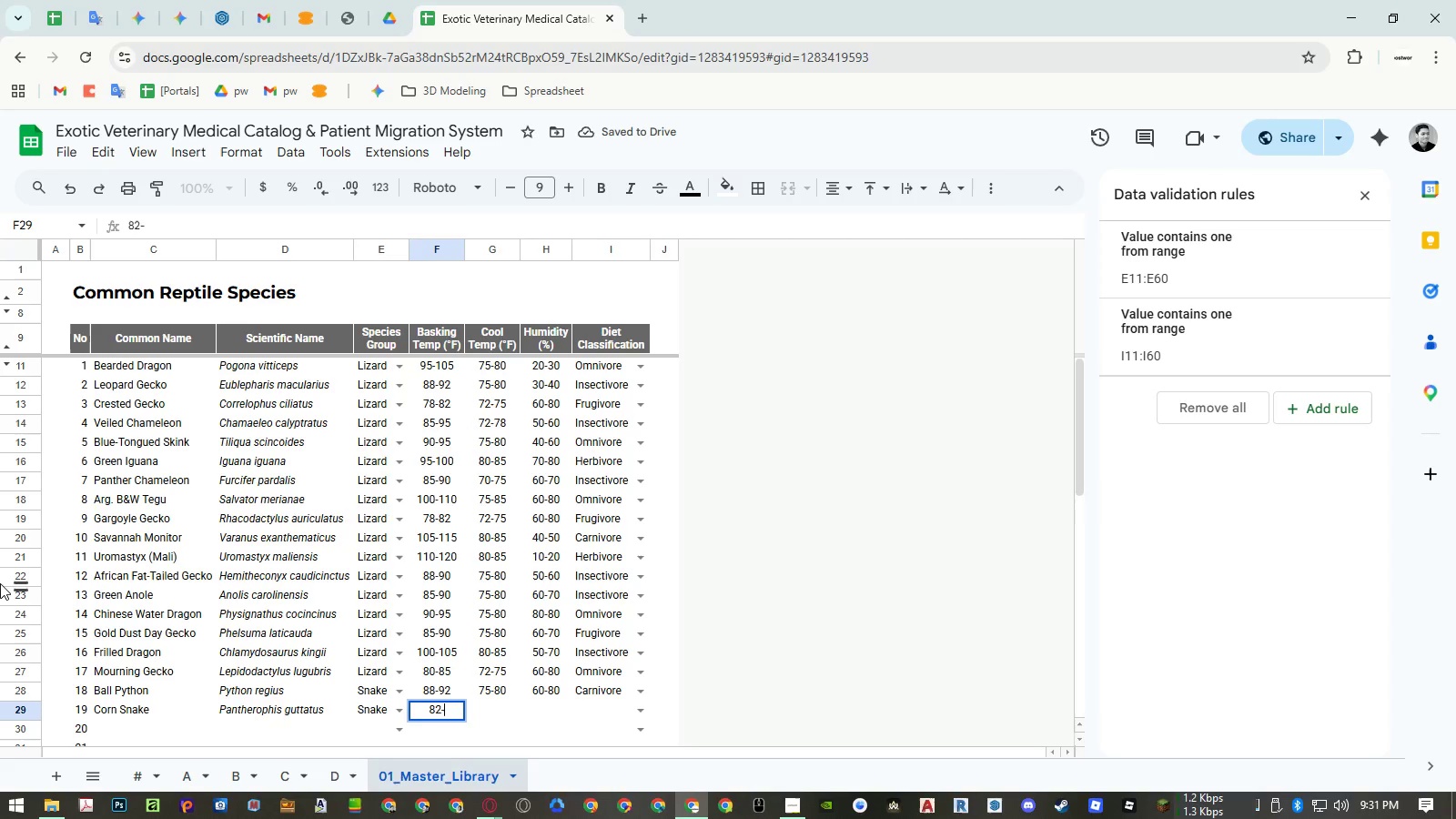 
key(Numpad8)
 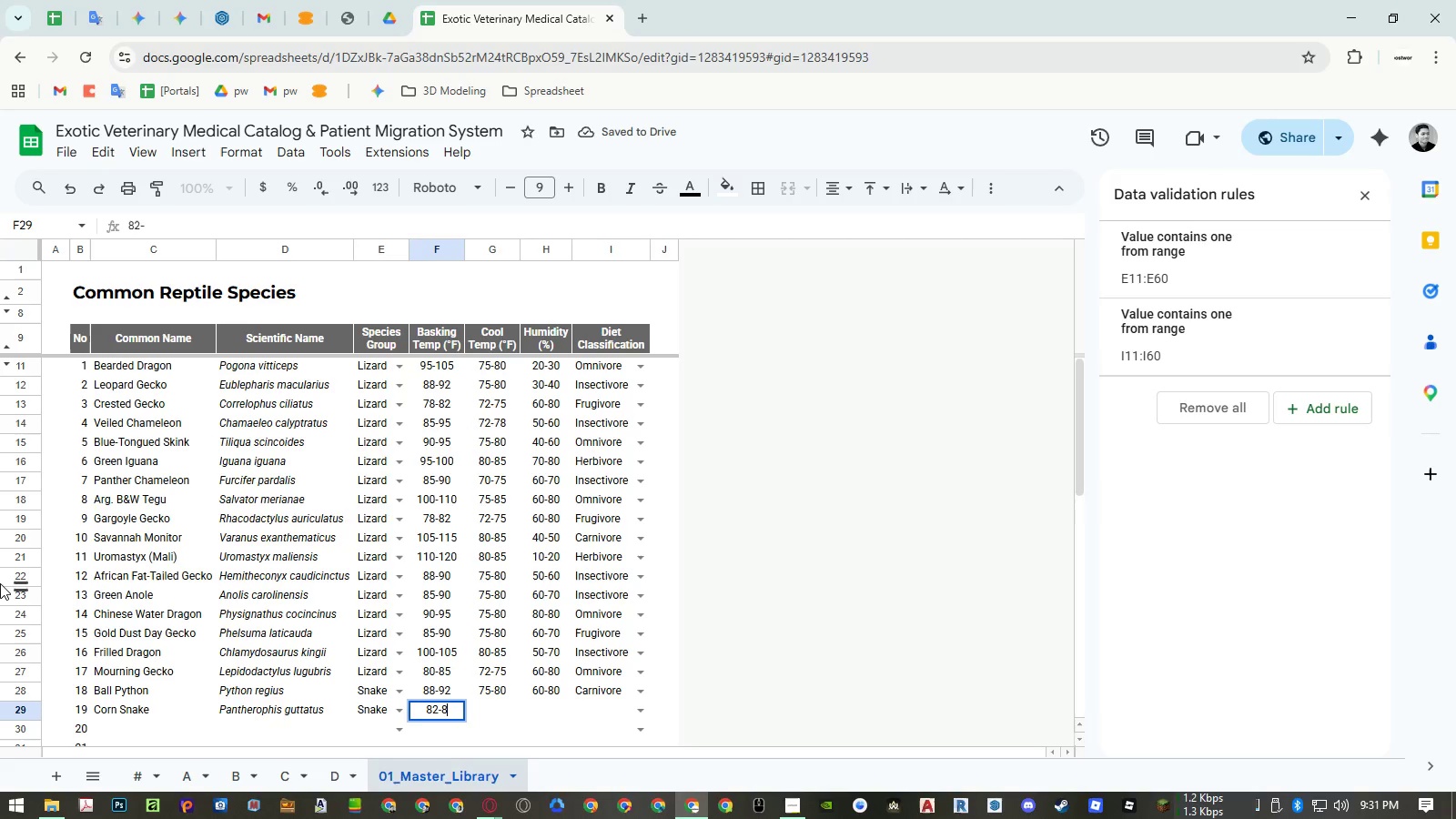 
key(Numpad5)
 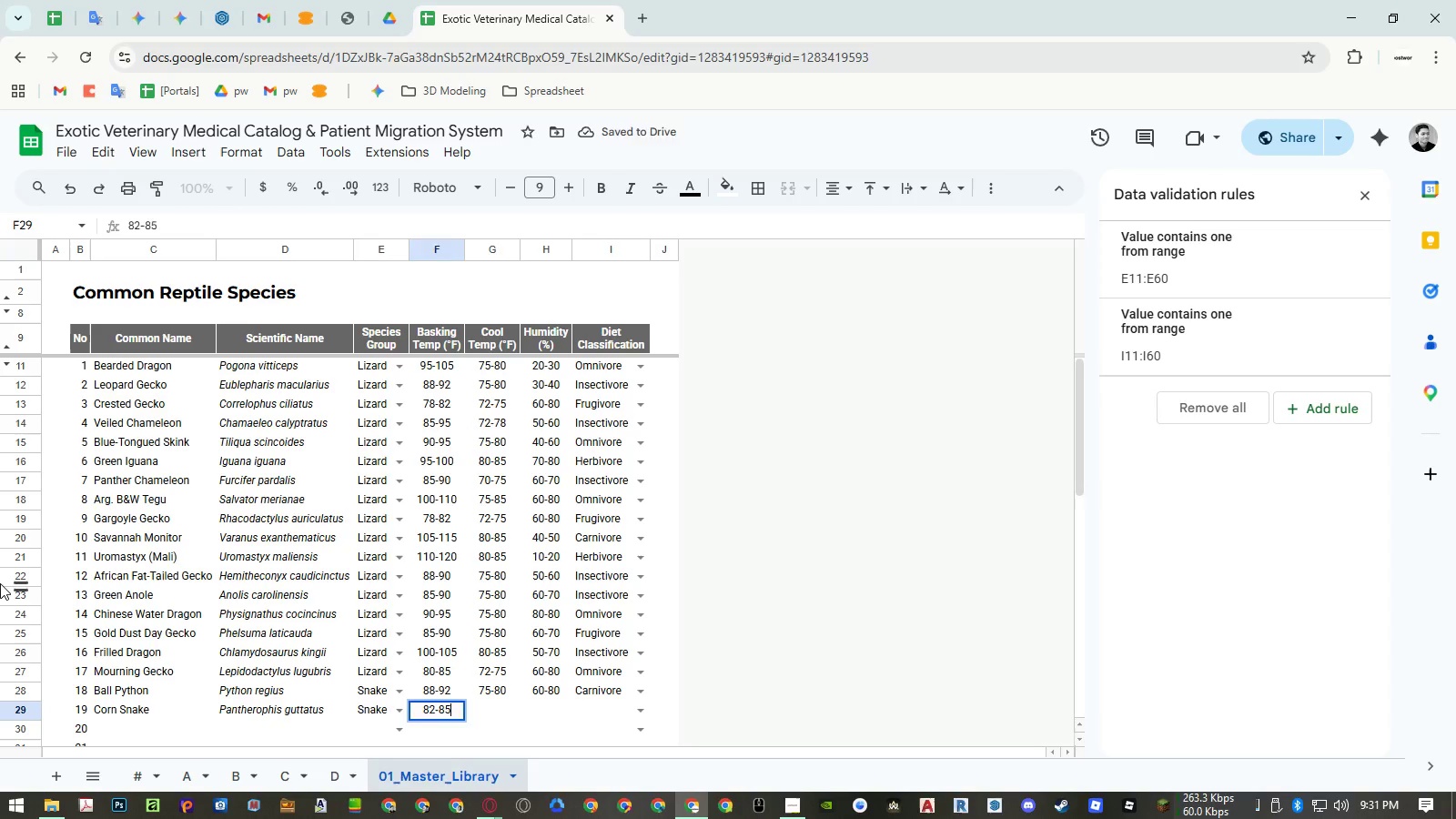 
key(ArrowRight)
 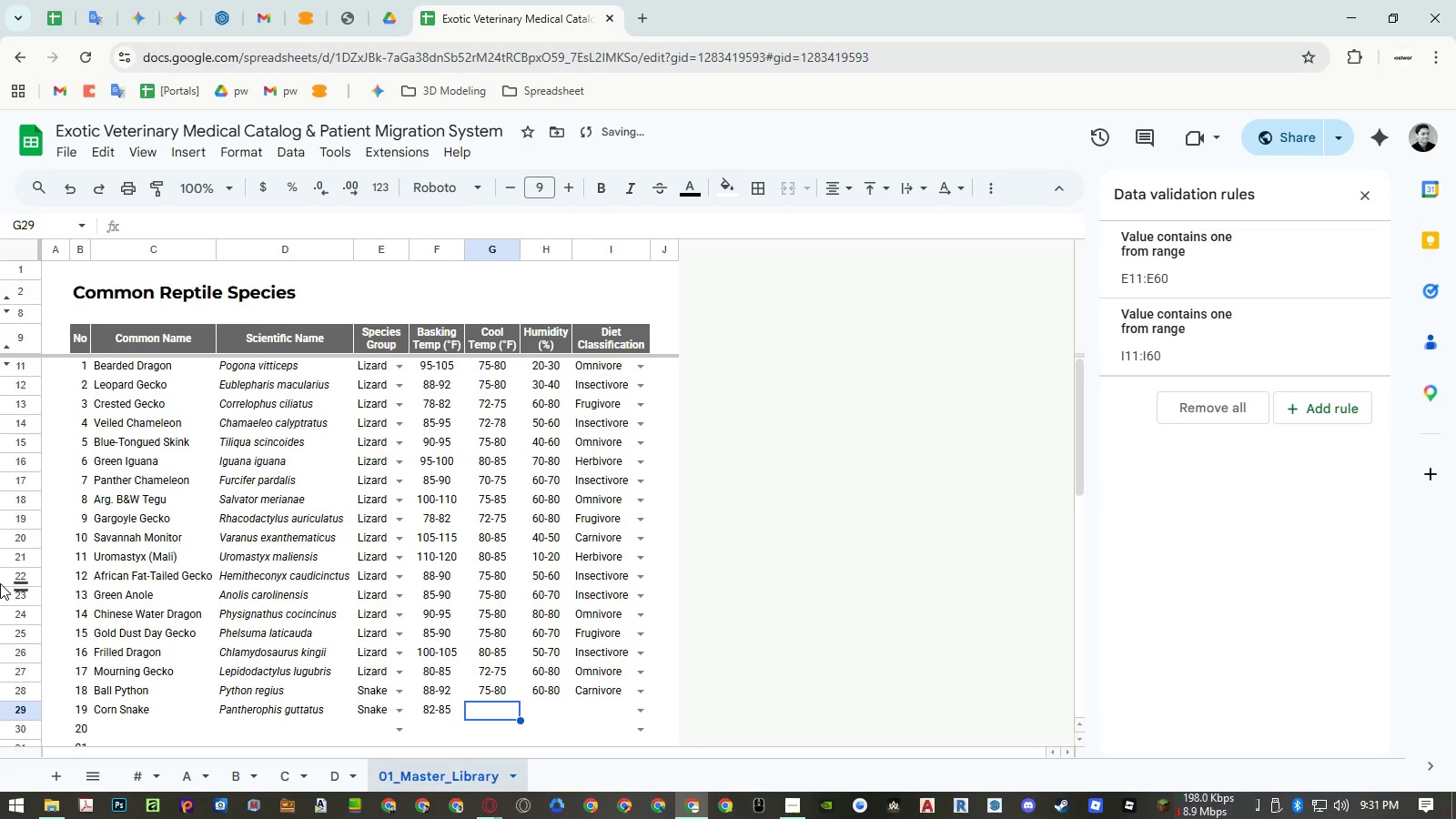 
key(Numpad7)
 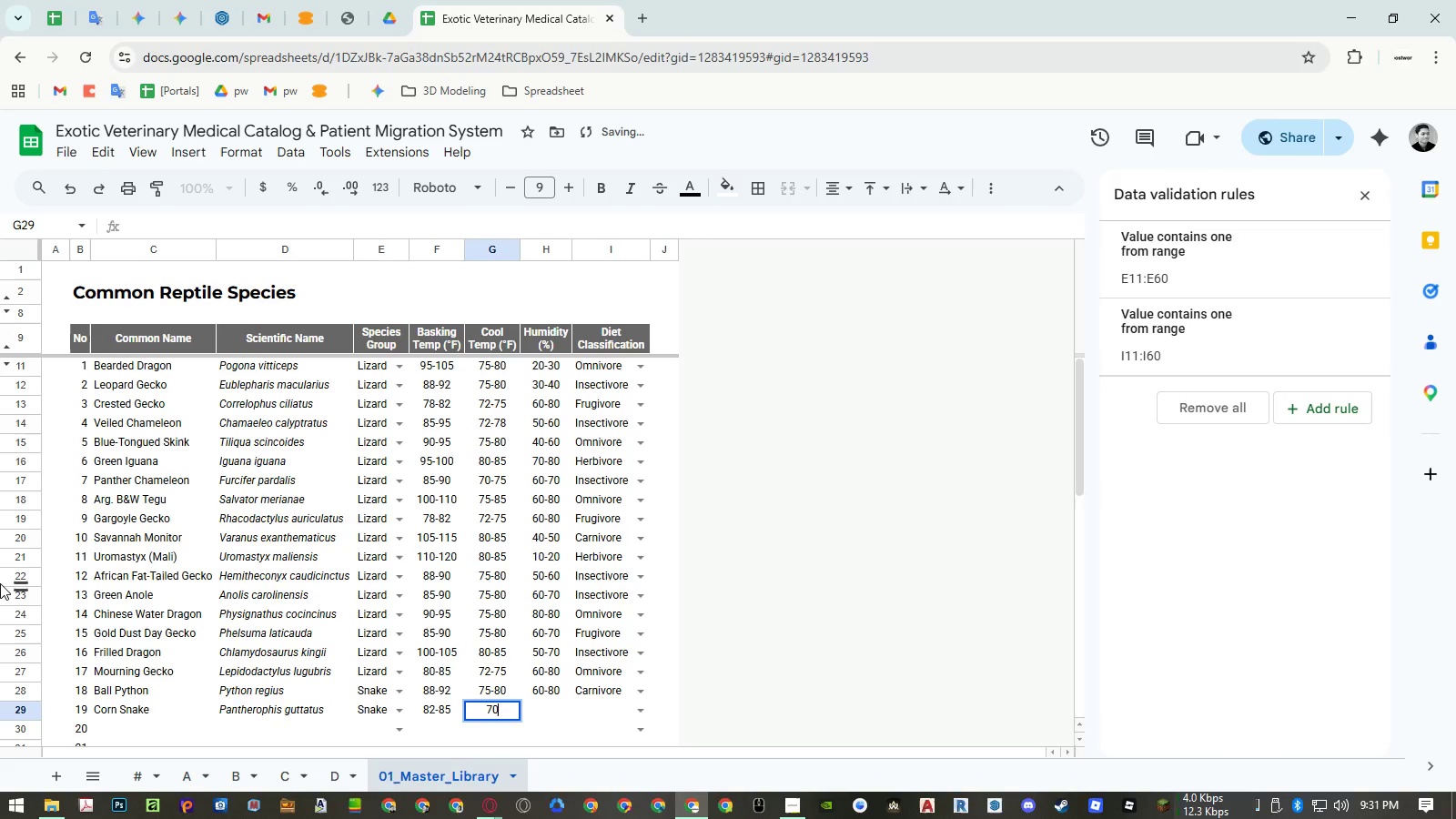 
key(Numpad0)
 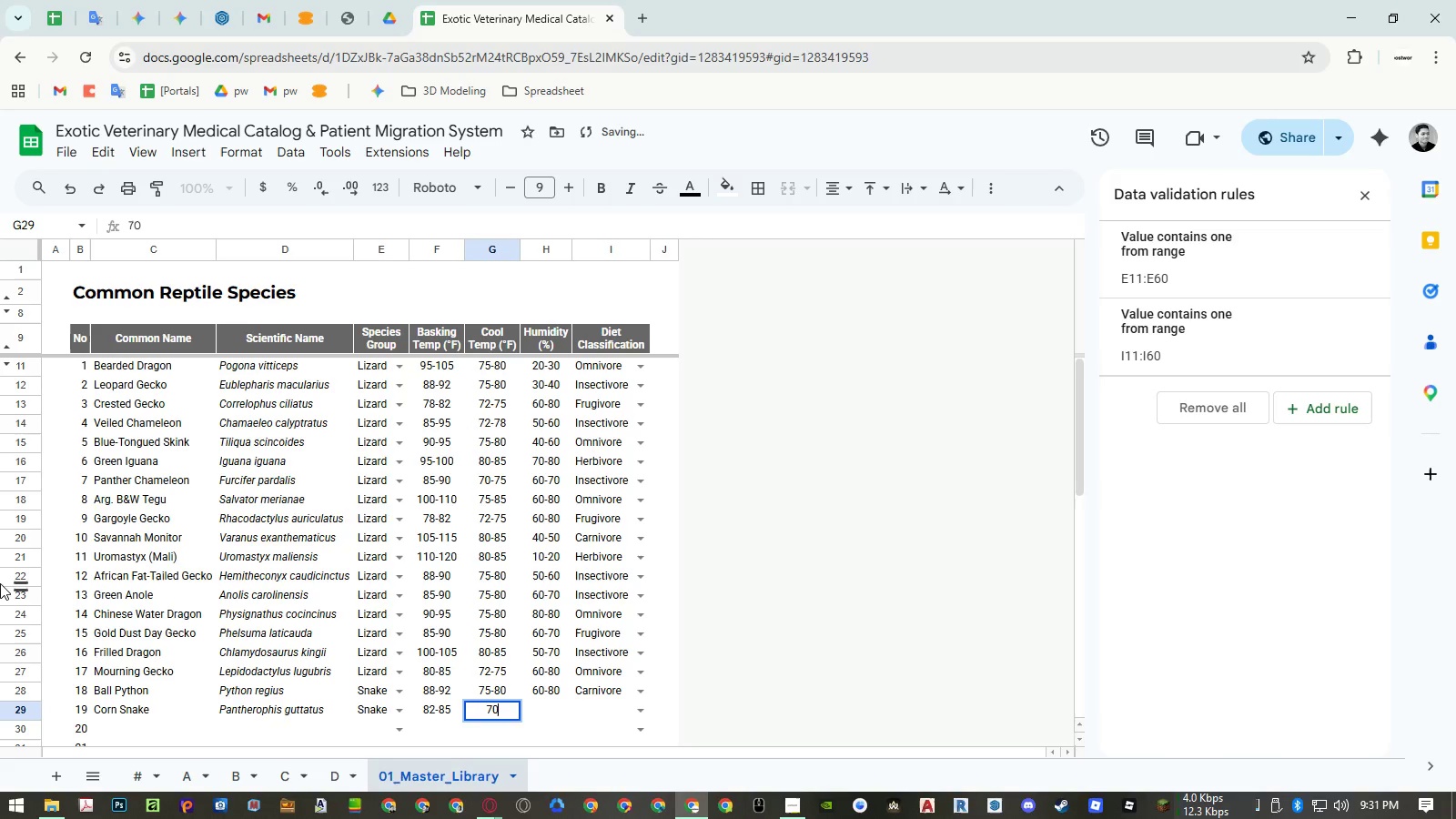 
key(NumpadSubtract)
 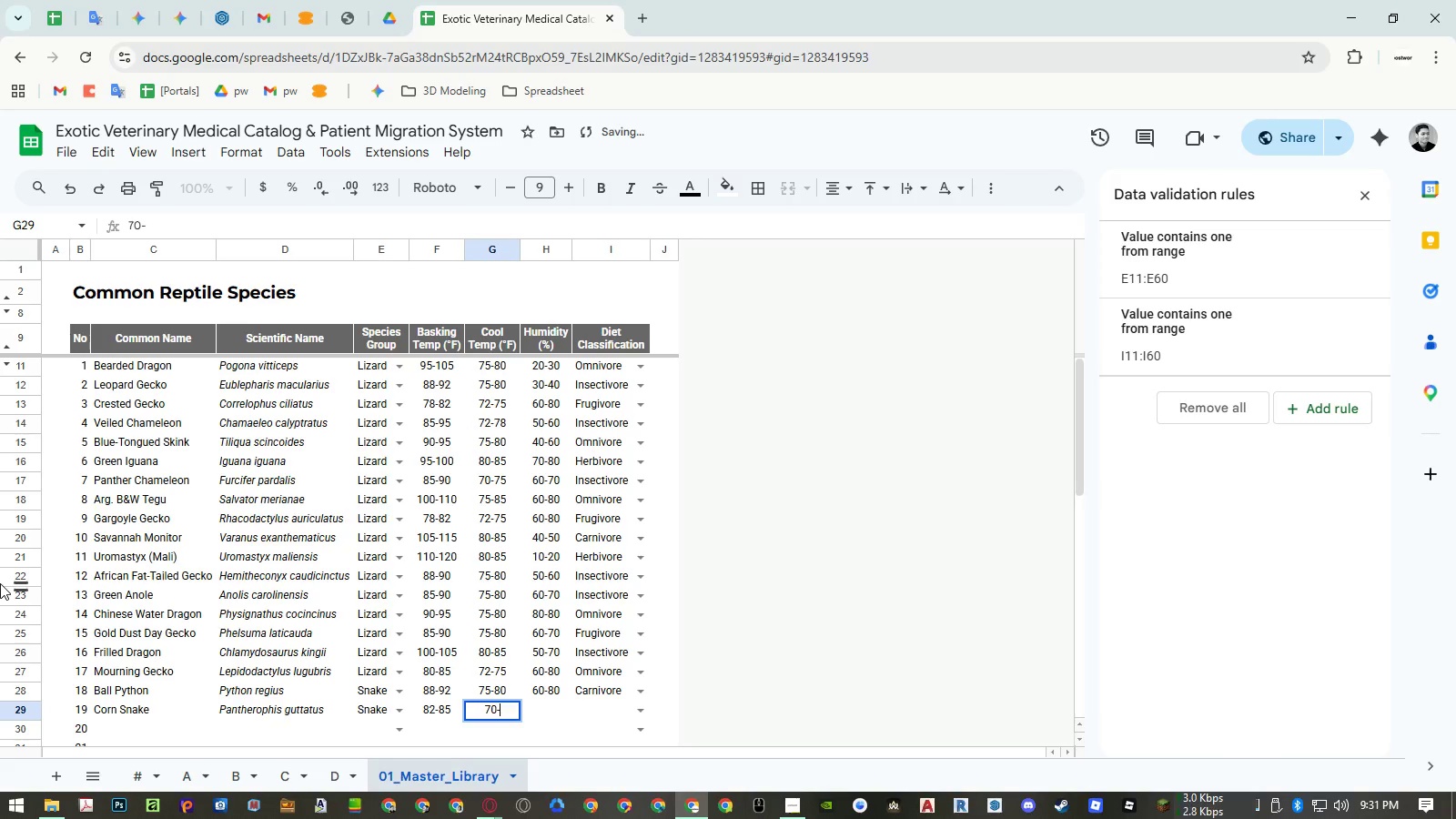 
key(Numpad7)
 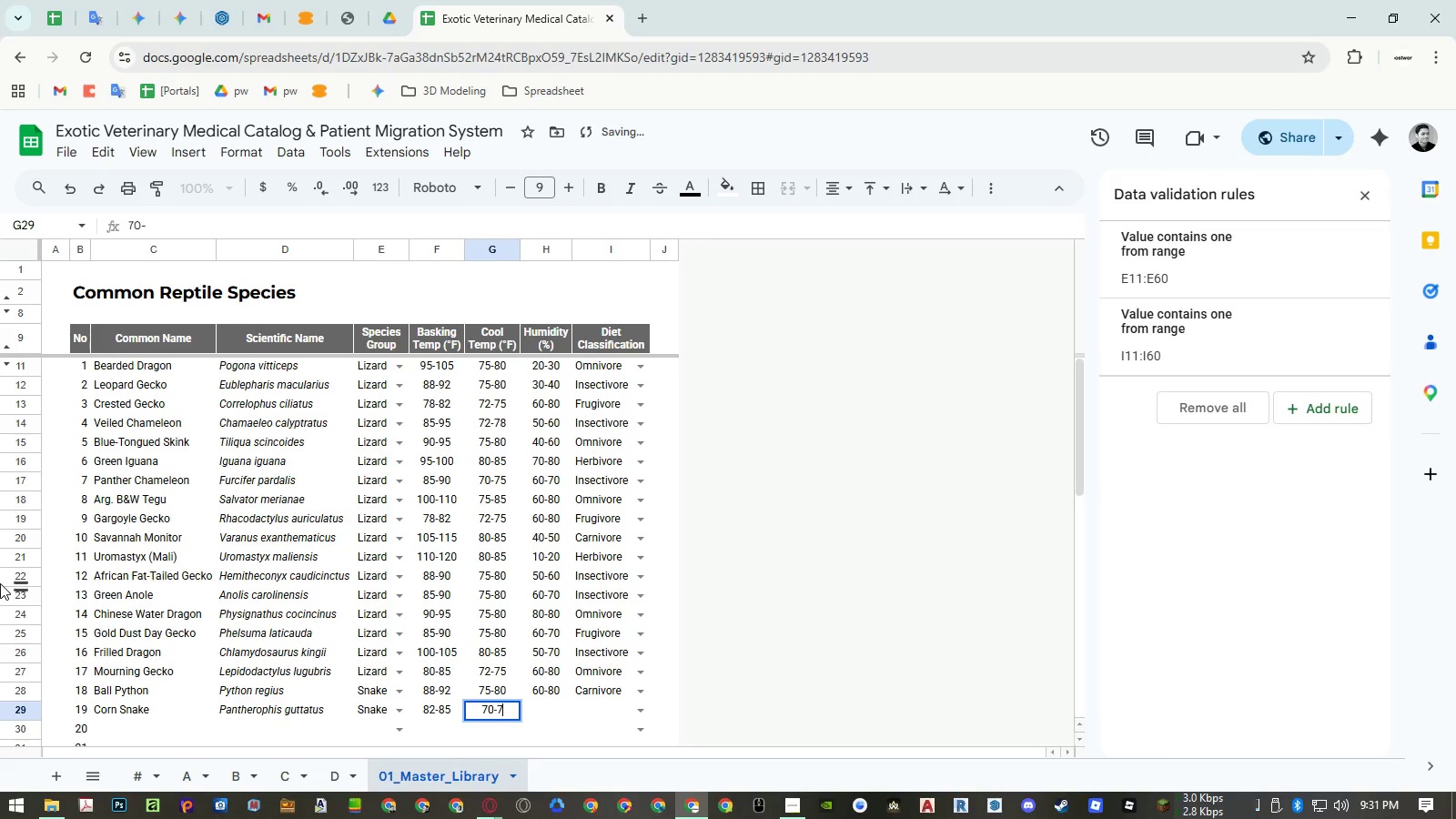 
key(Numpad5)
 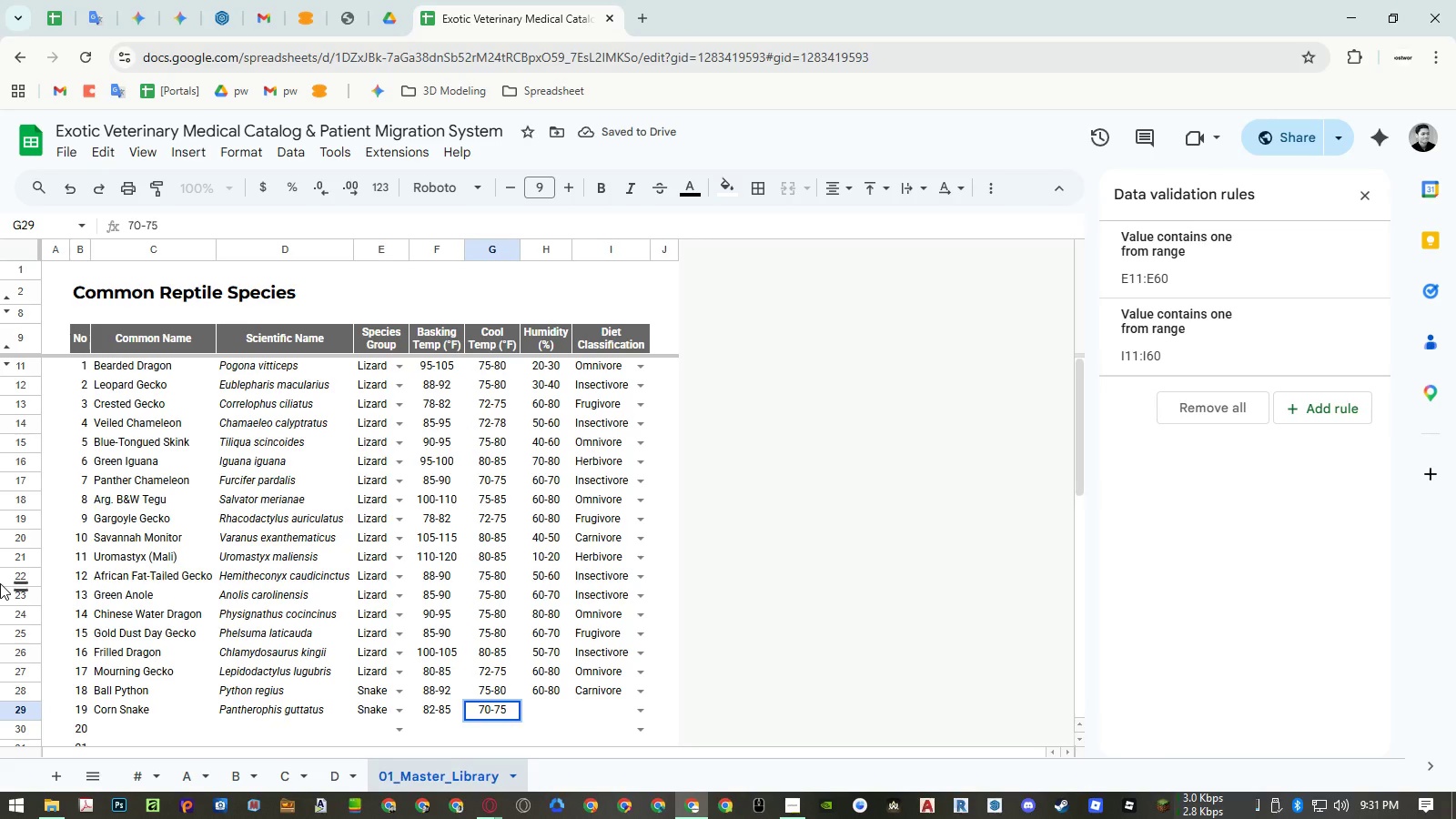 
key(ArrowRight)
 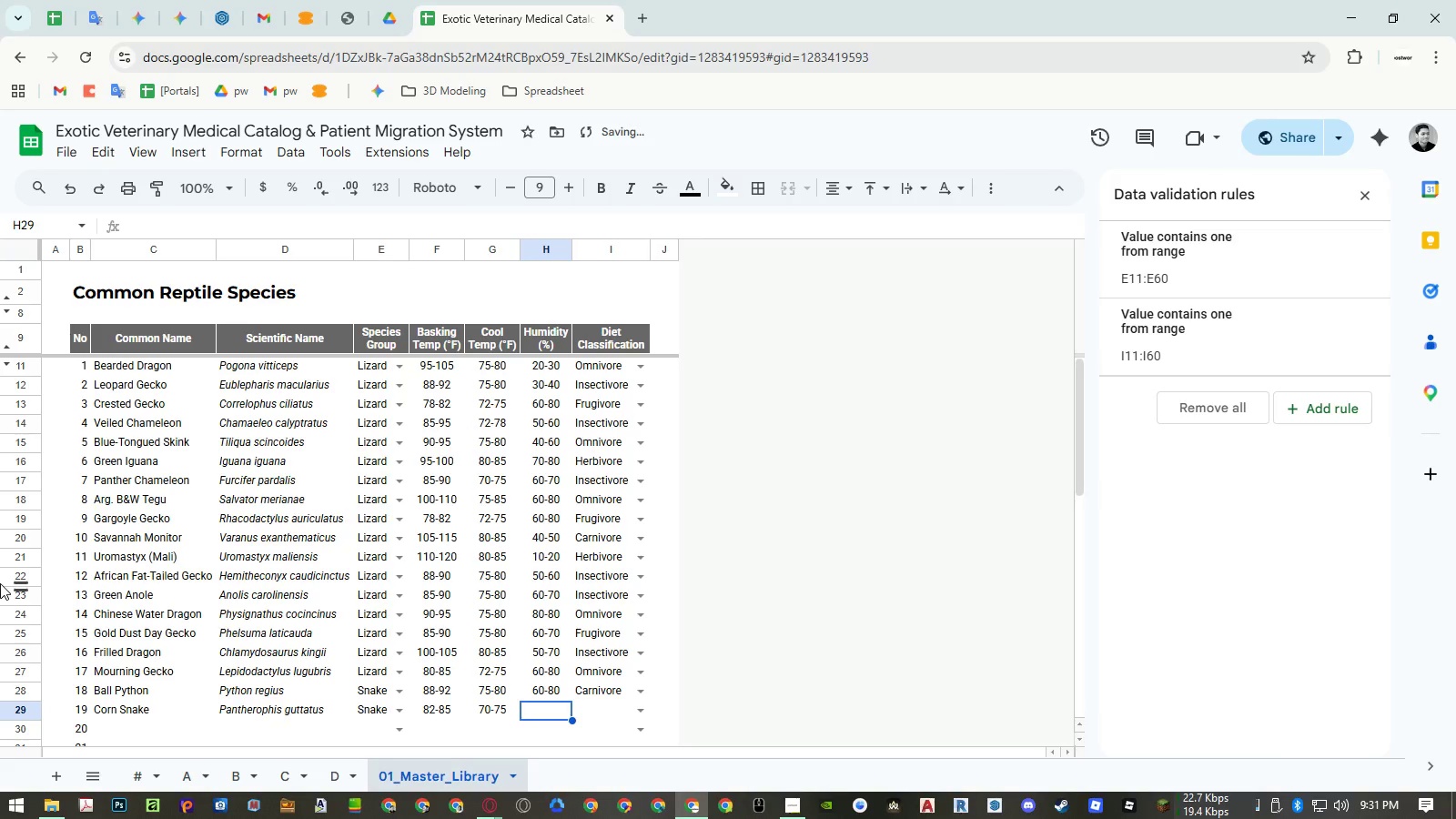 
key(Numpad4)
 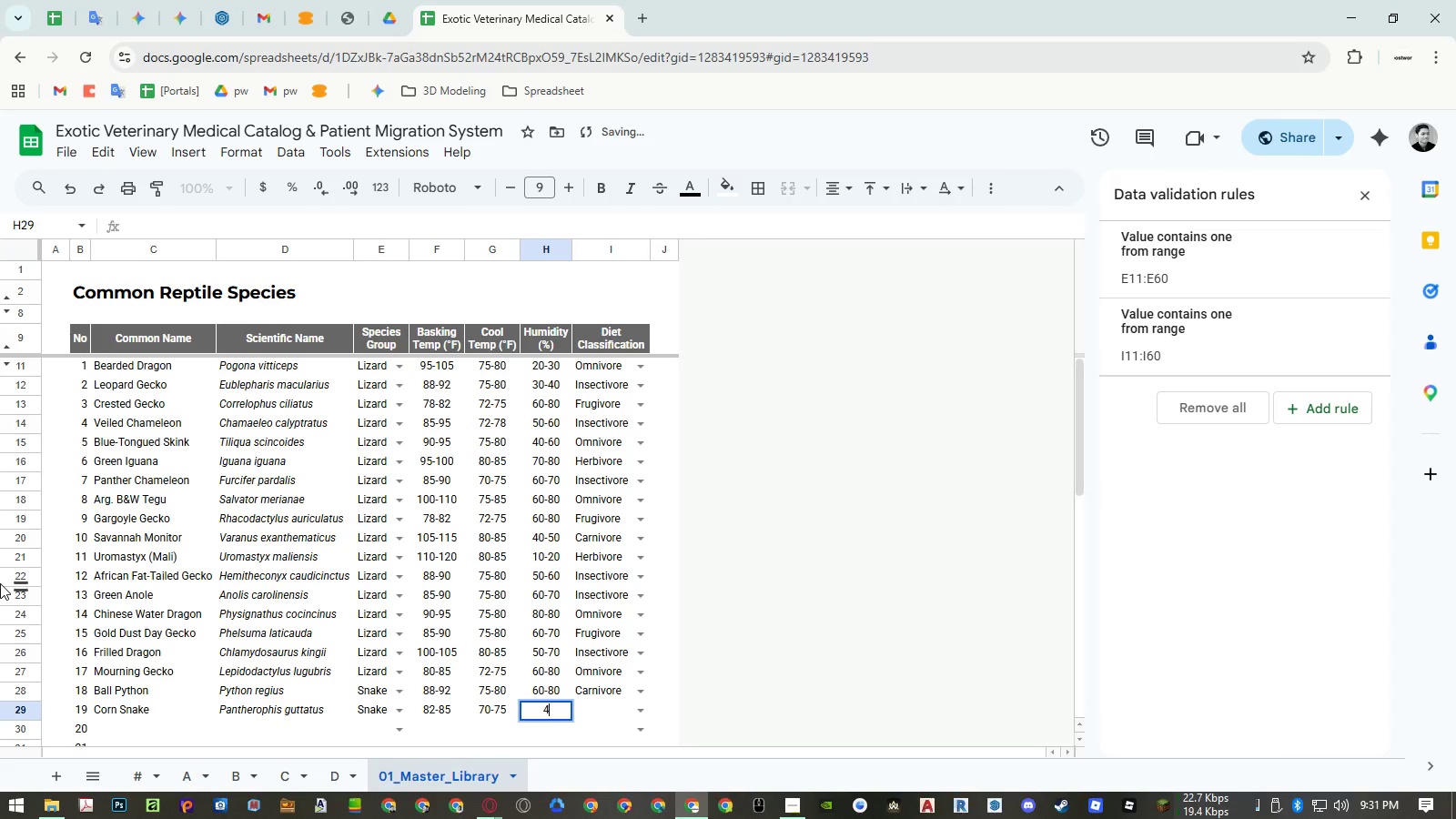 
key(Numpad0)
 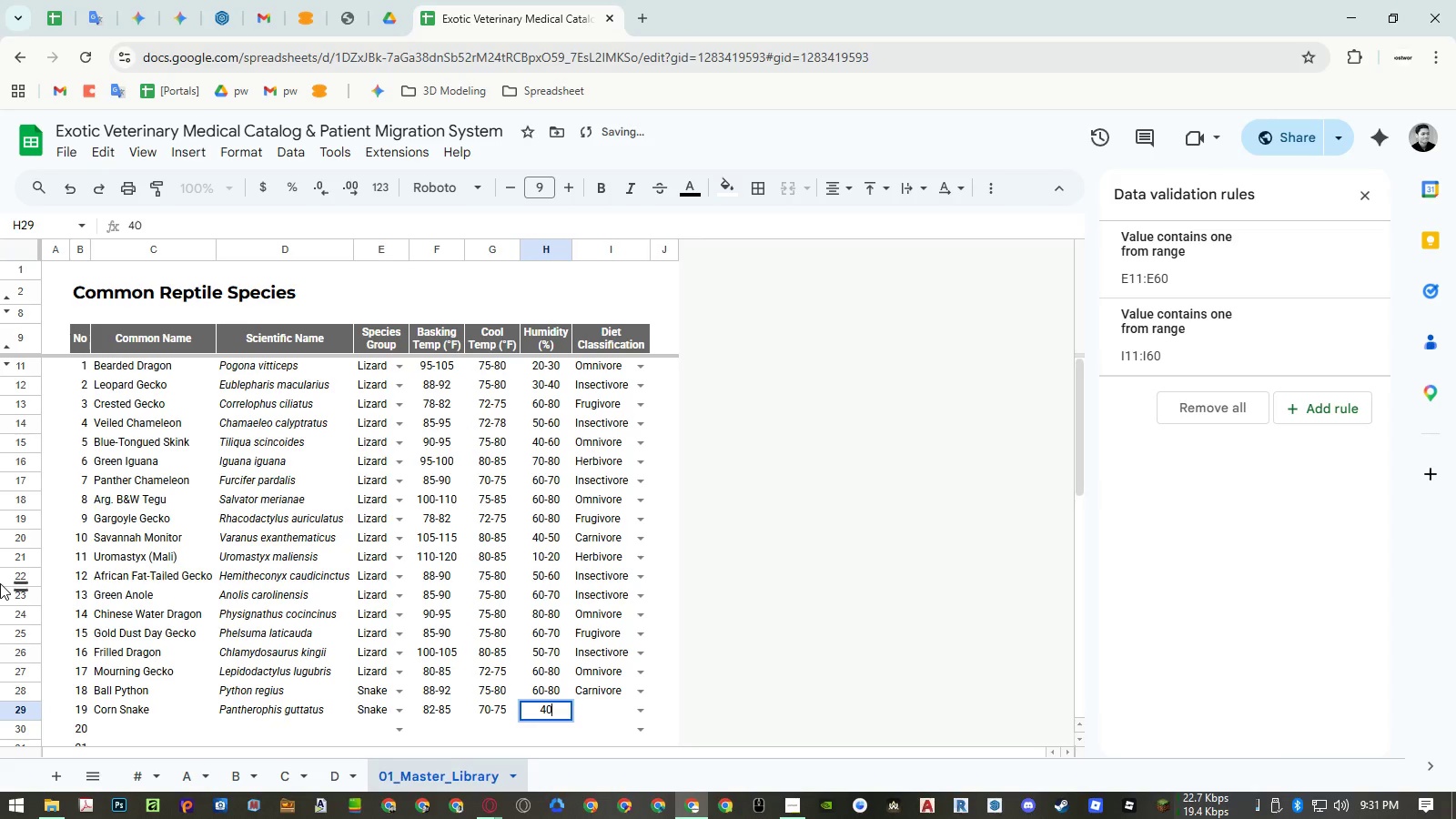 
key(NumpadSubtract)
 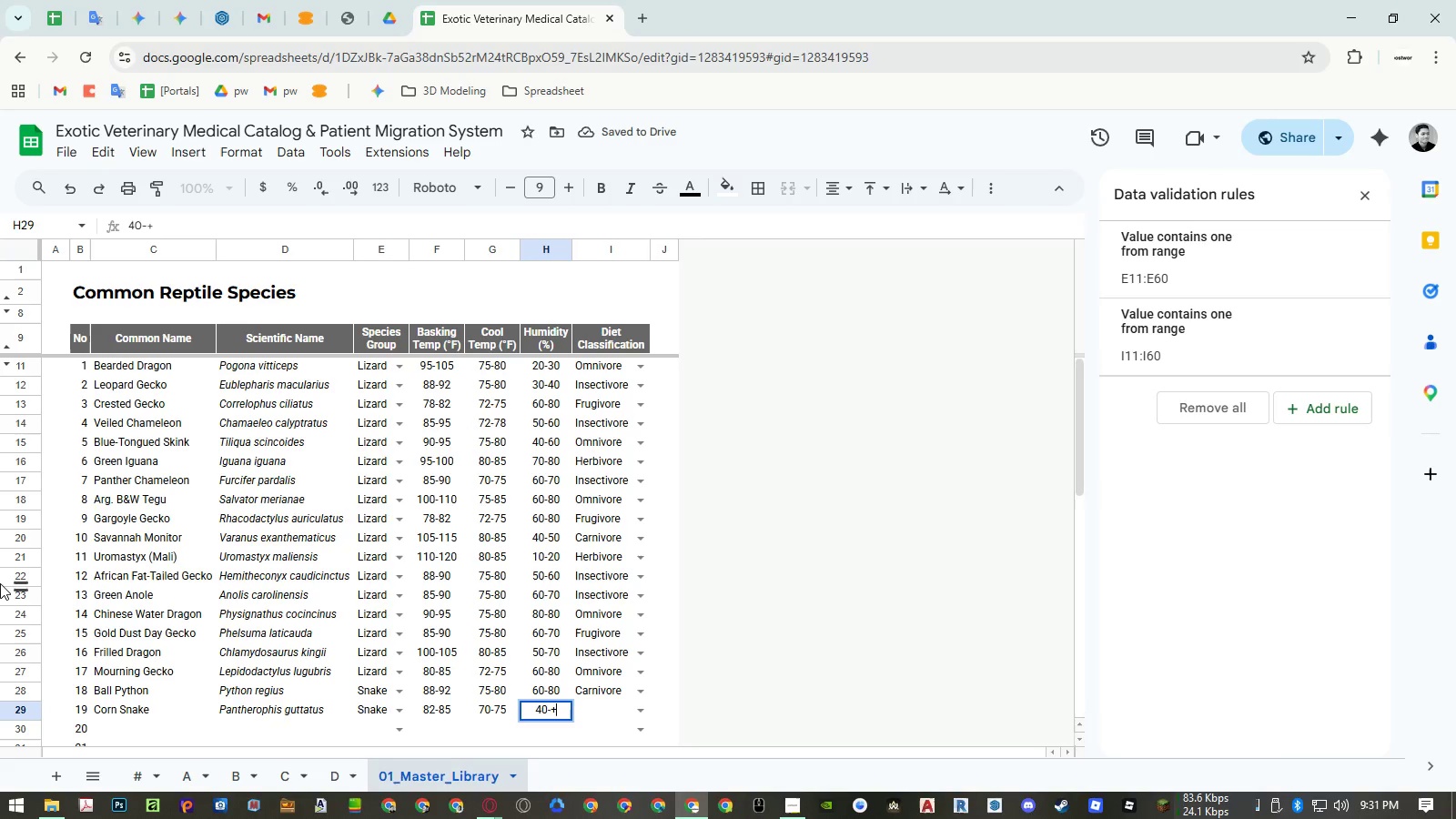 
key(NumpadAdd)
 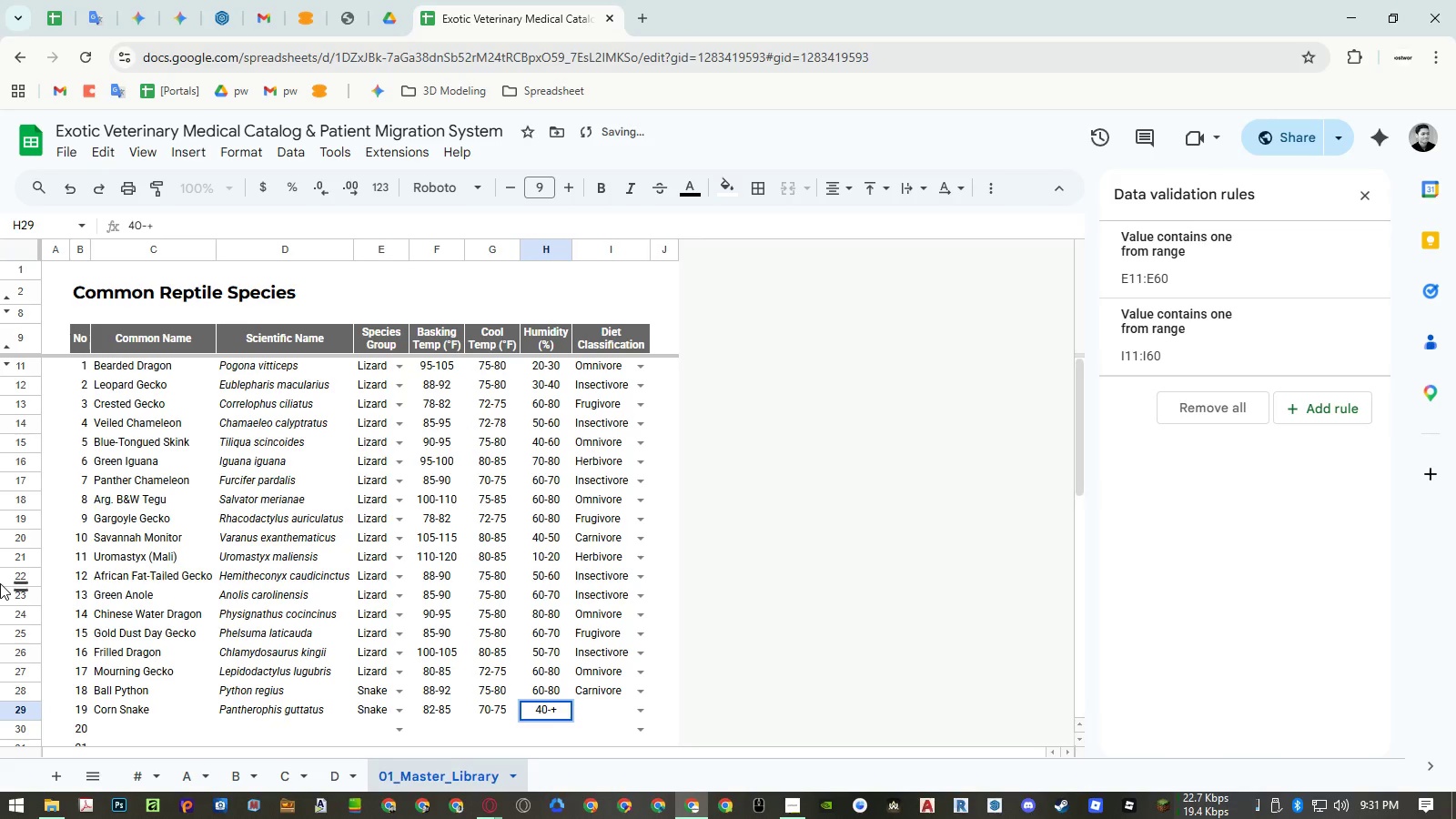 
key(Backspace)
 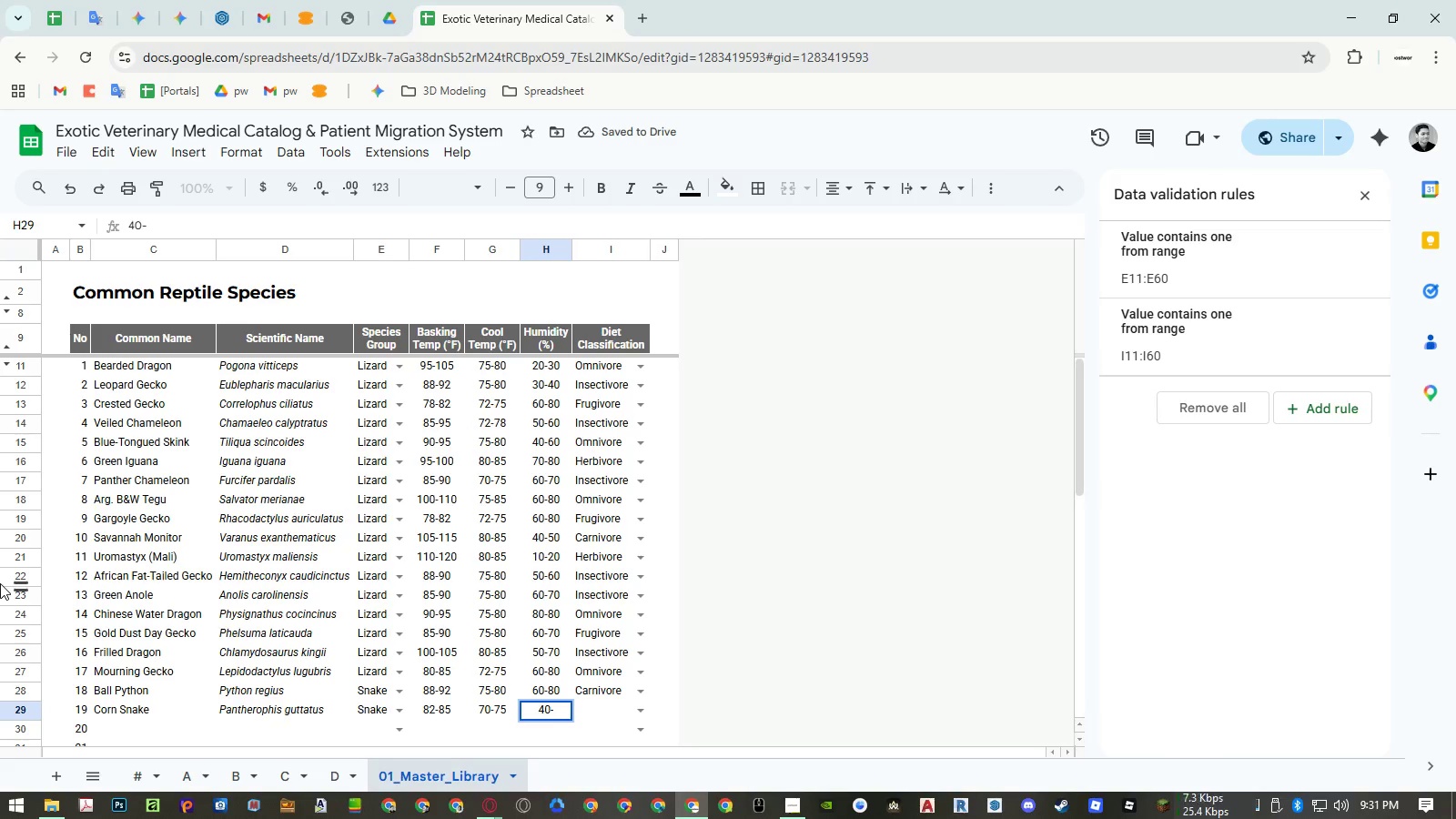 
key(Numpad5)
 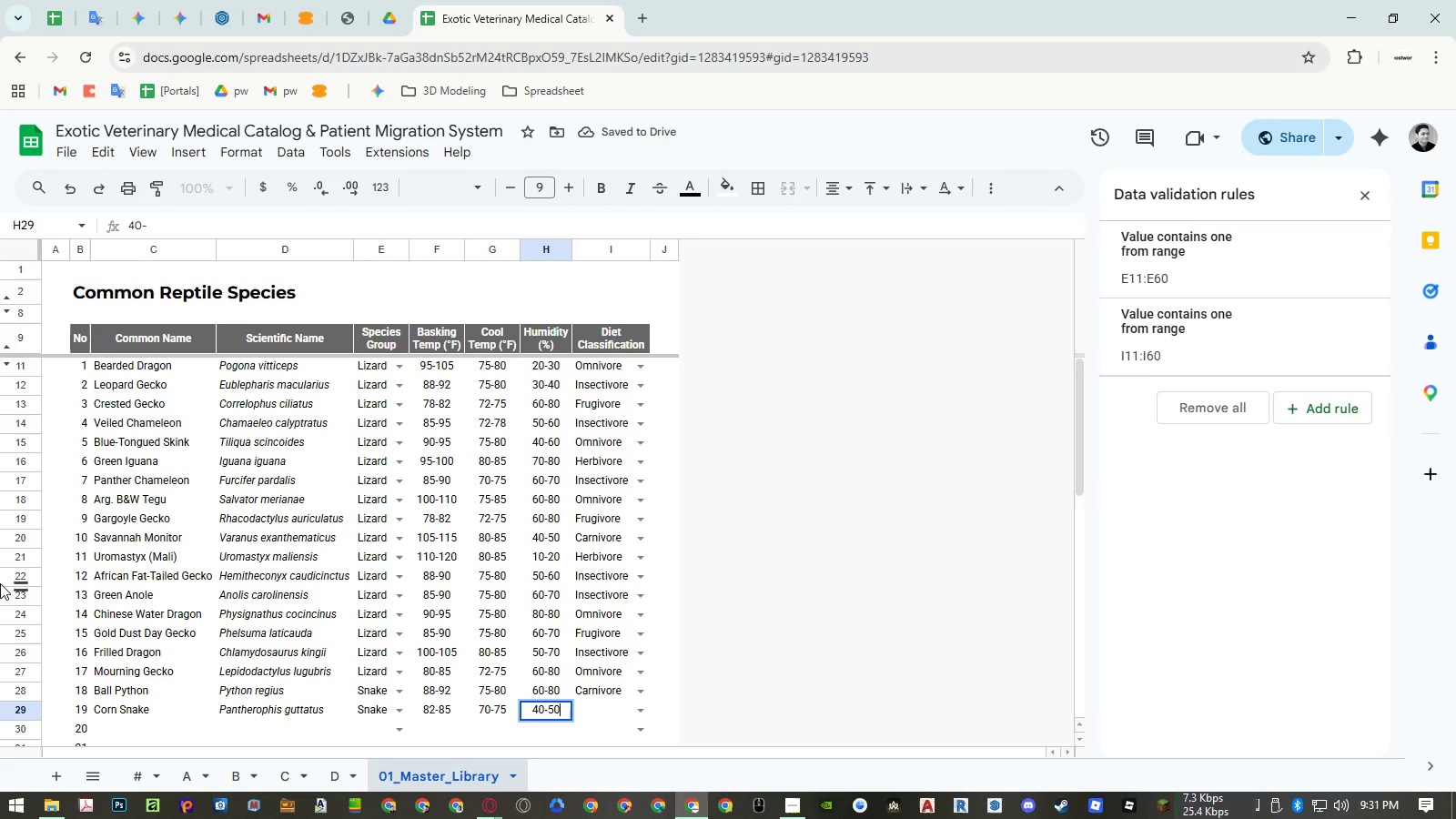 
key(Numpad0)
 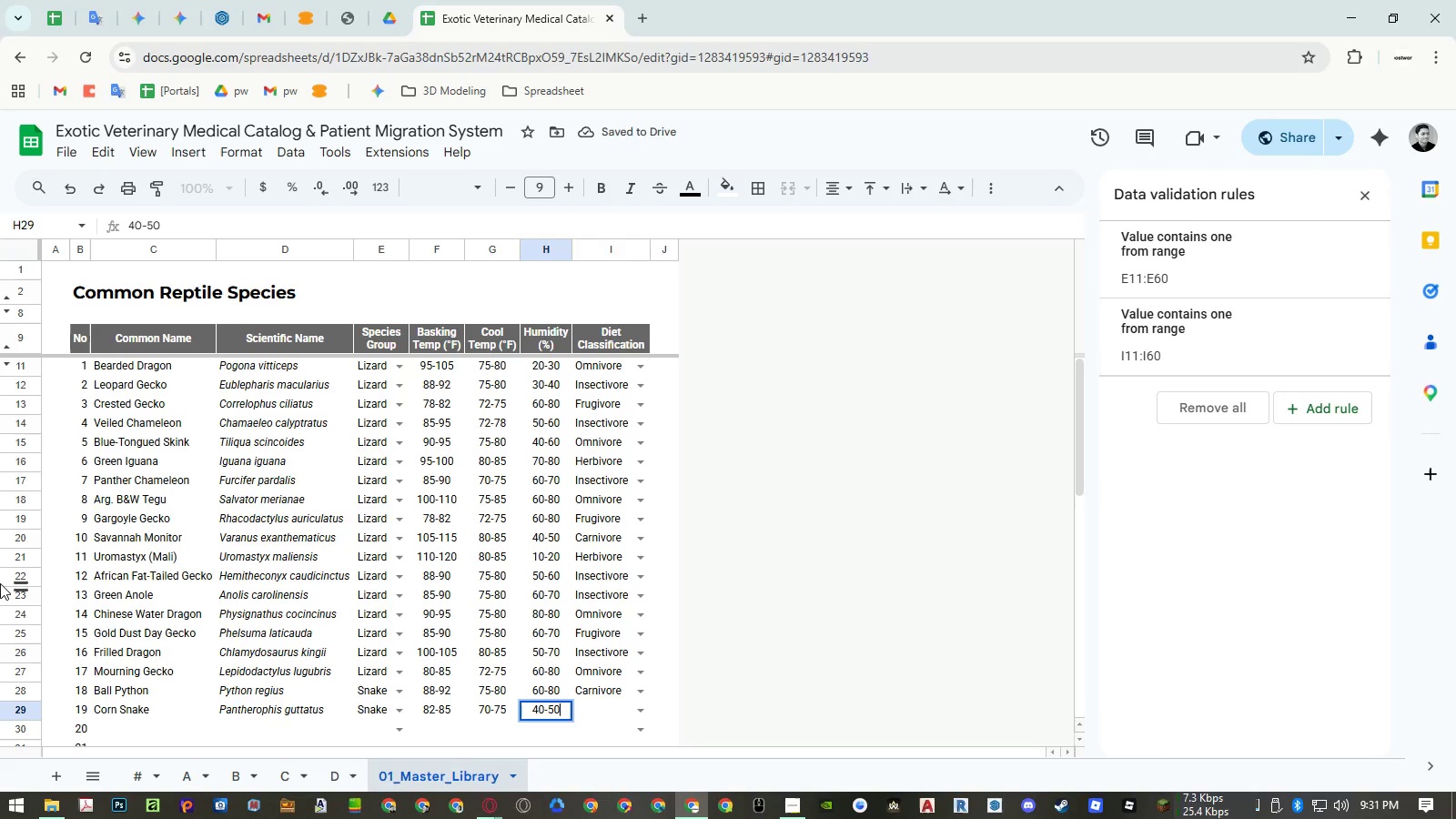 
key(ArrowRight)
 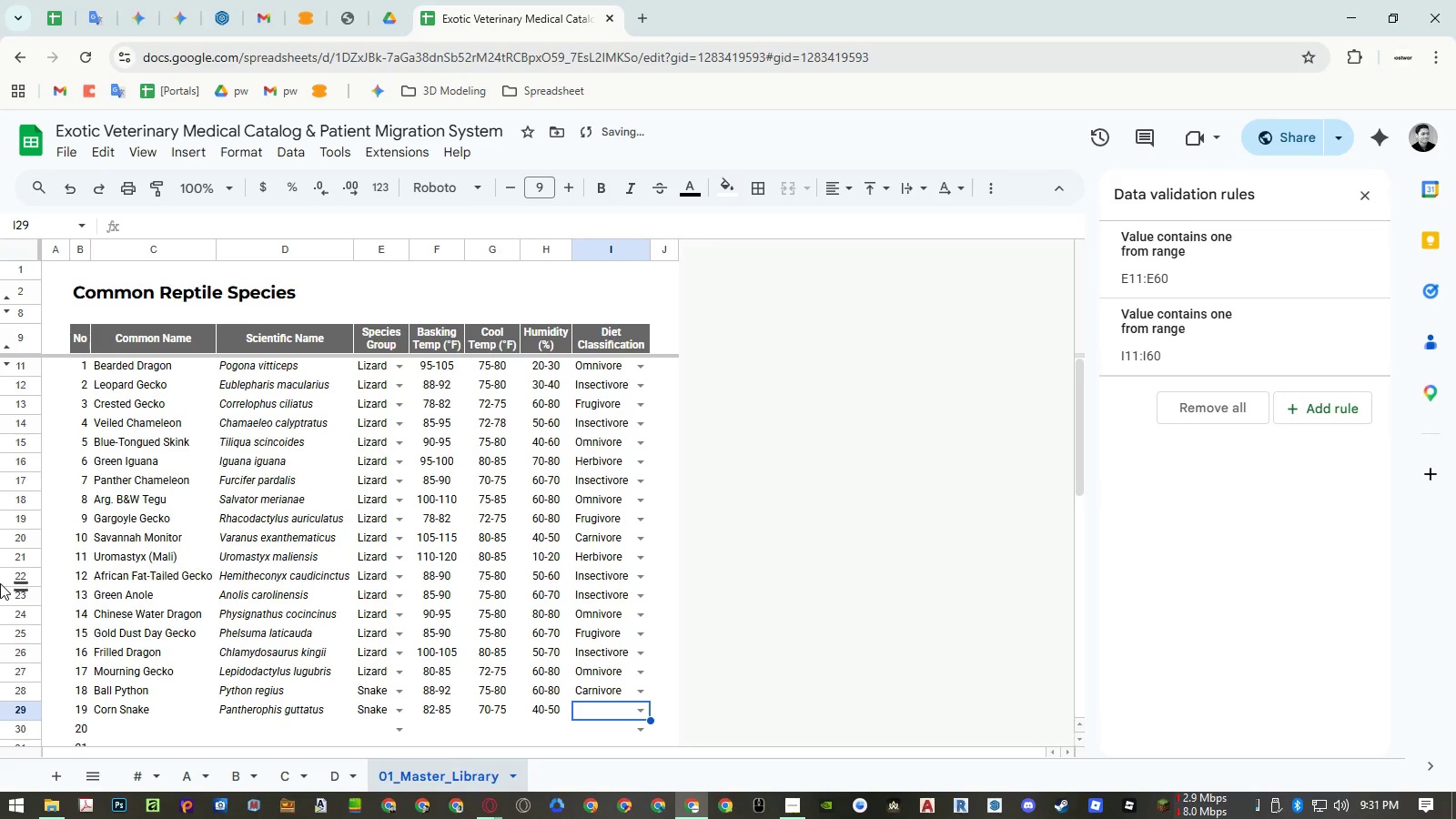 
type(car)
 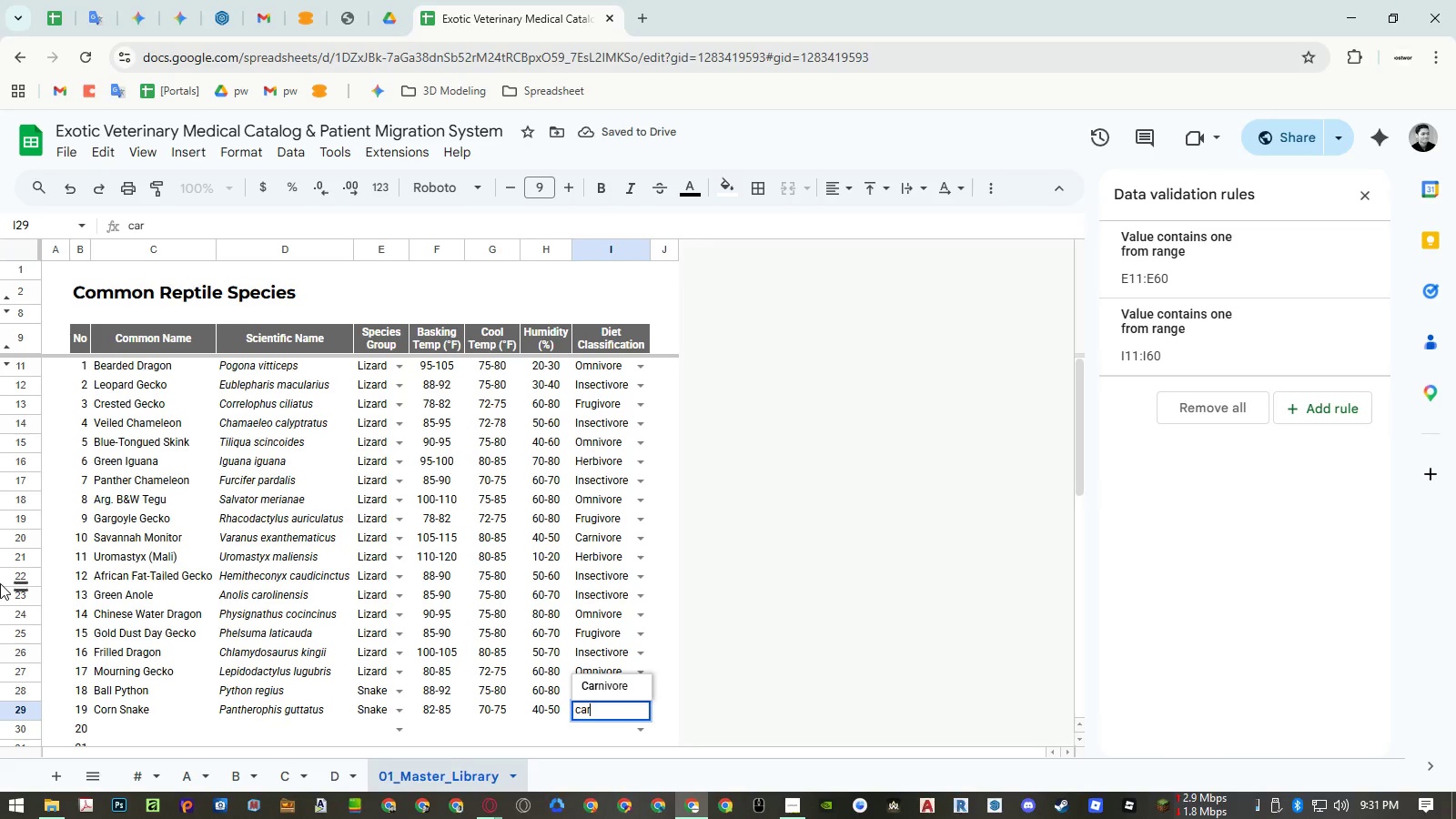 
key(ArrowUp)
 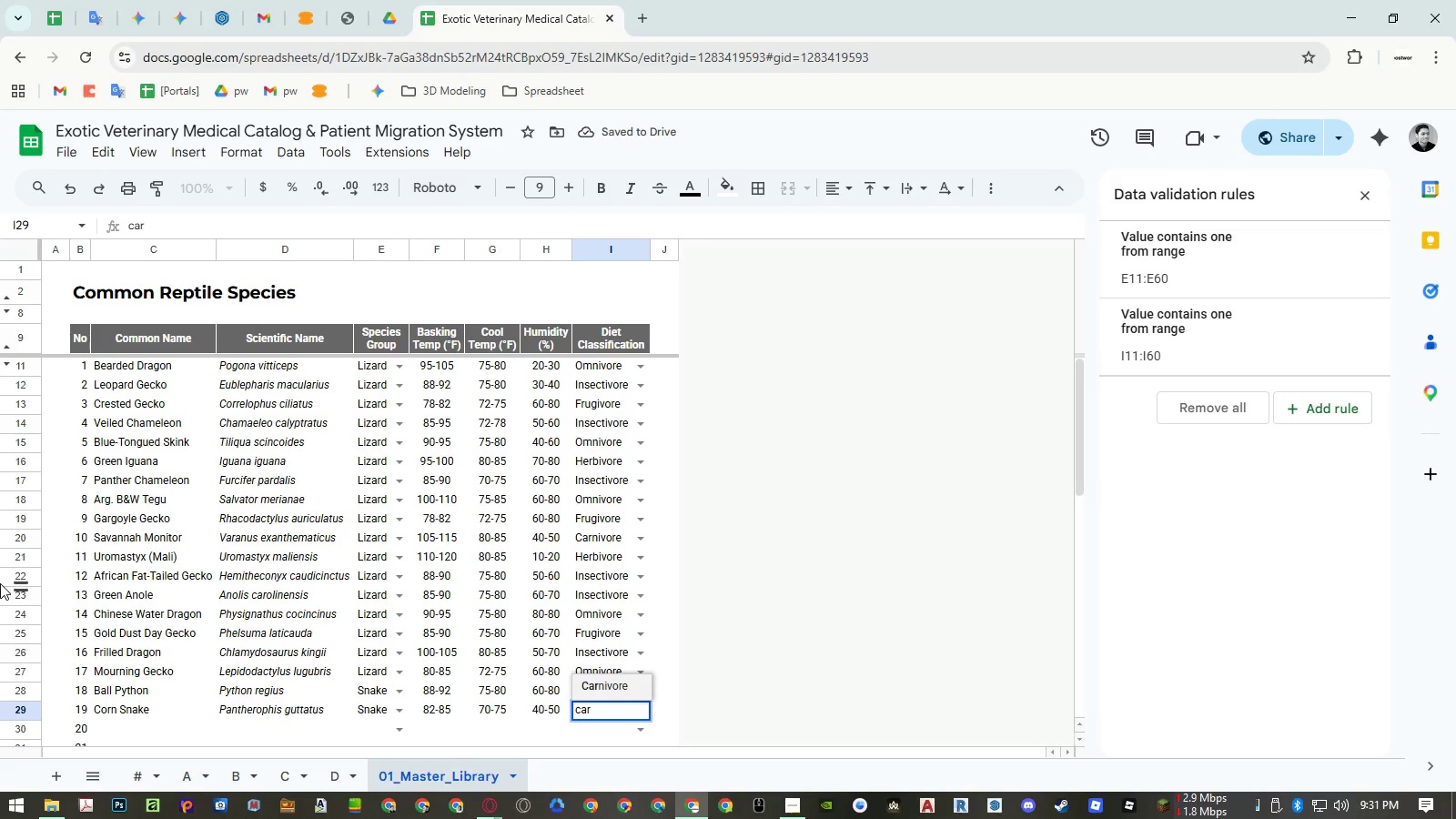 
key(Enter)
 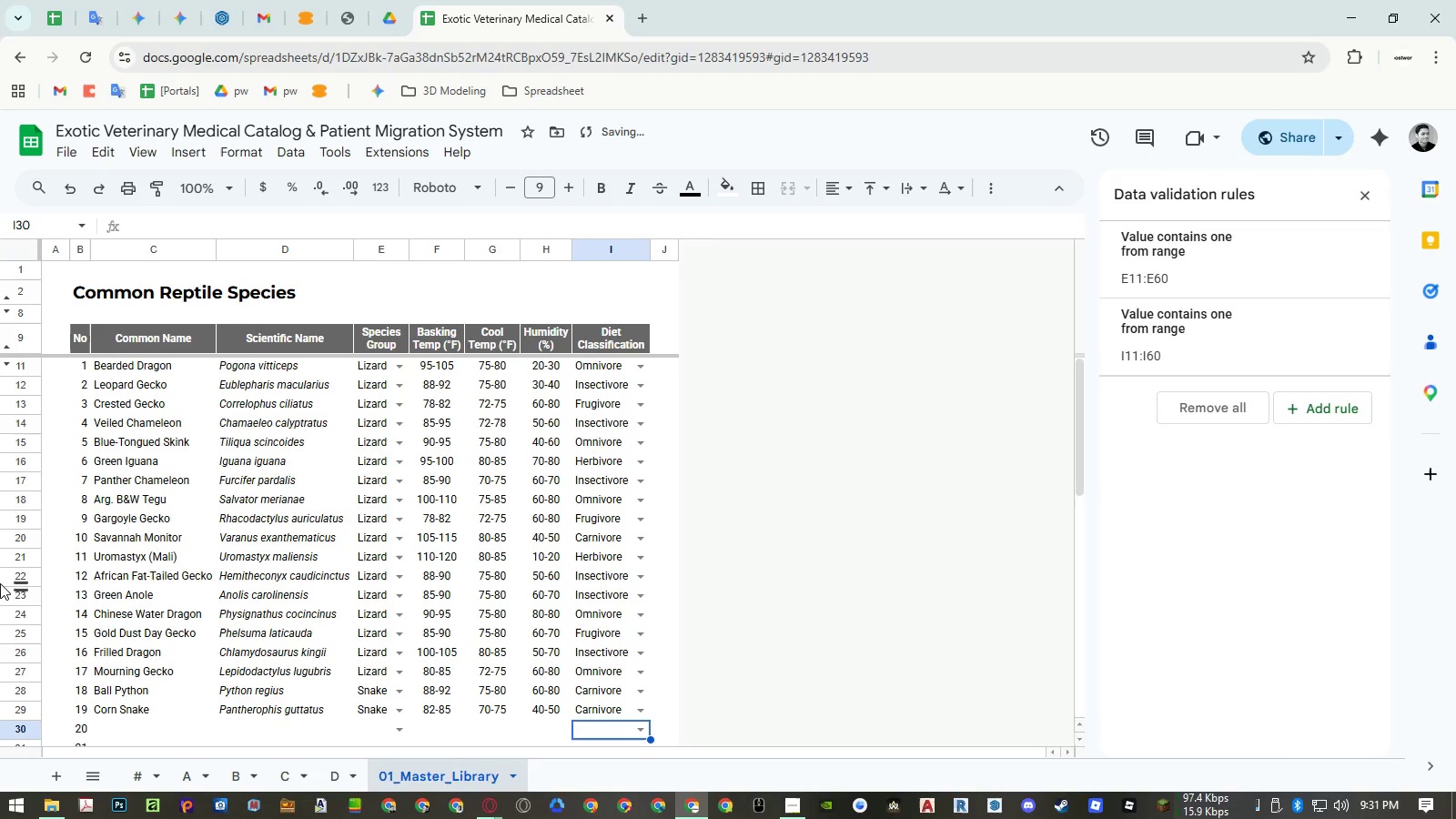 
key(Control+ControlLeft)
 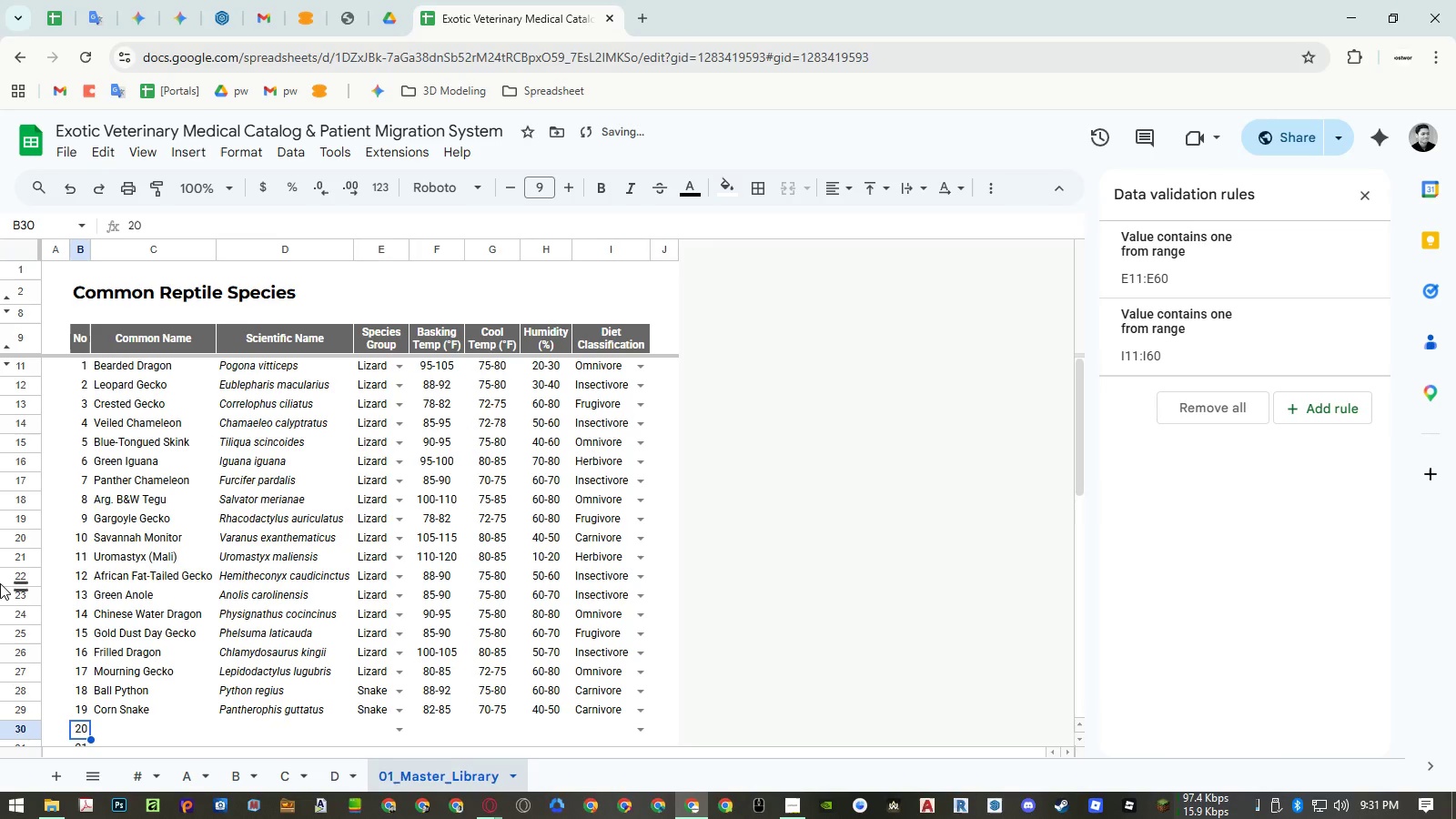 
key(Control+ArrowLeft)
 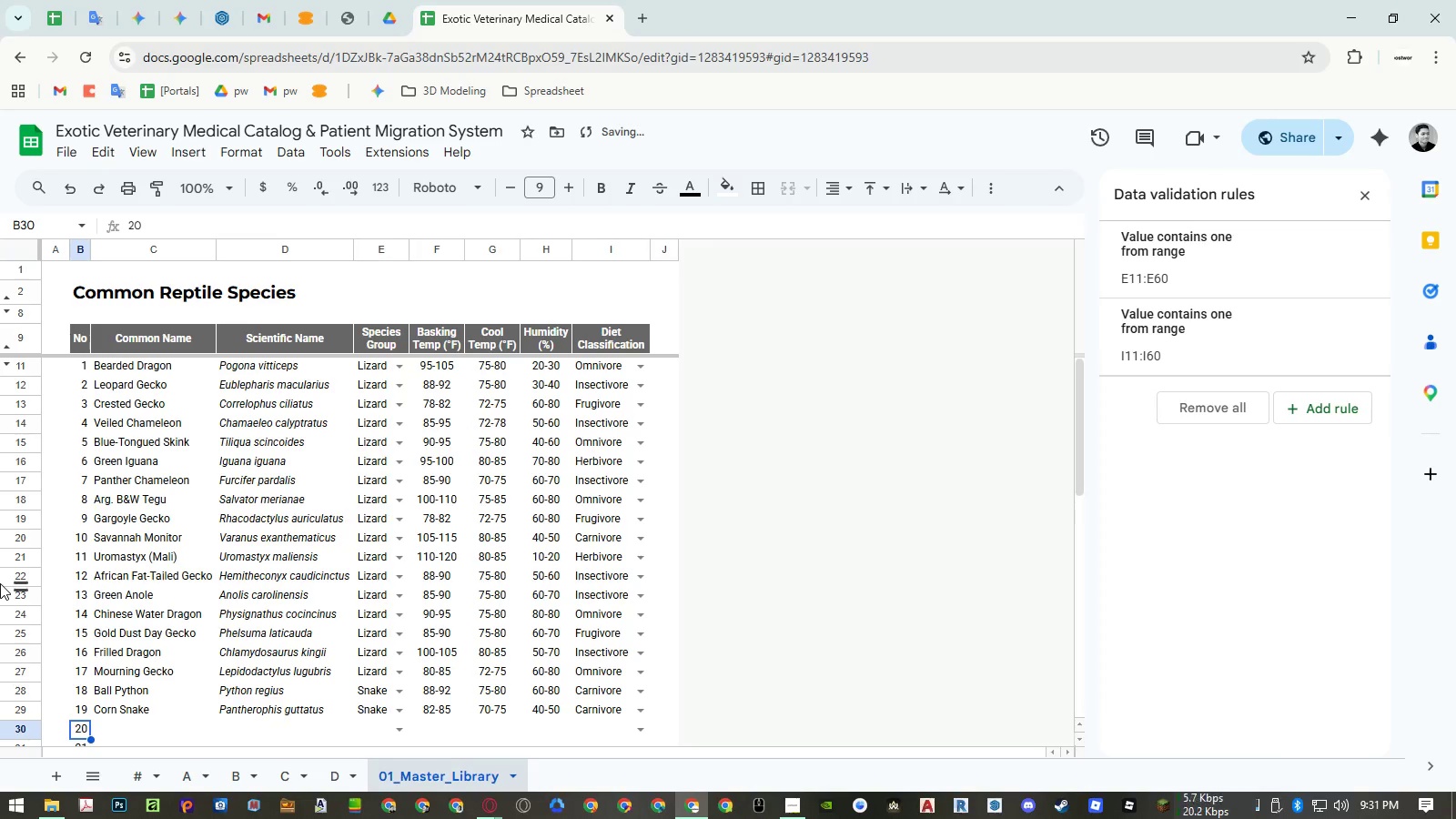 
key(ArrowRight)
 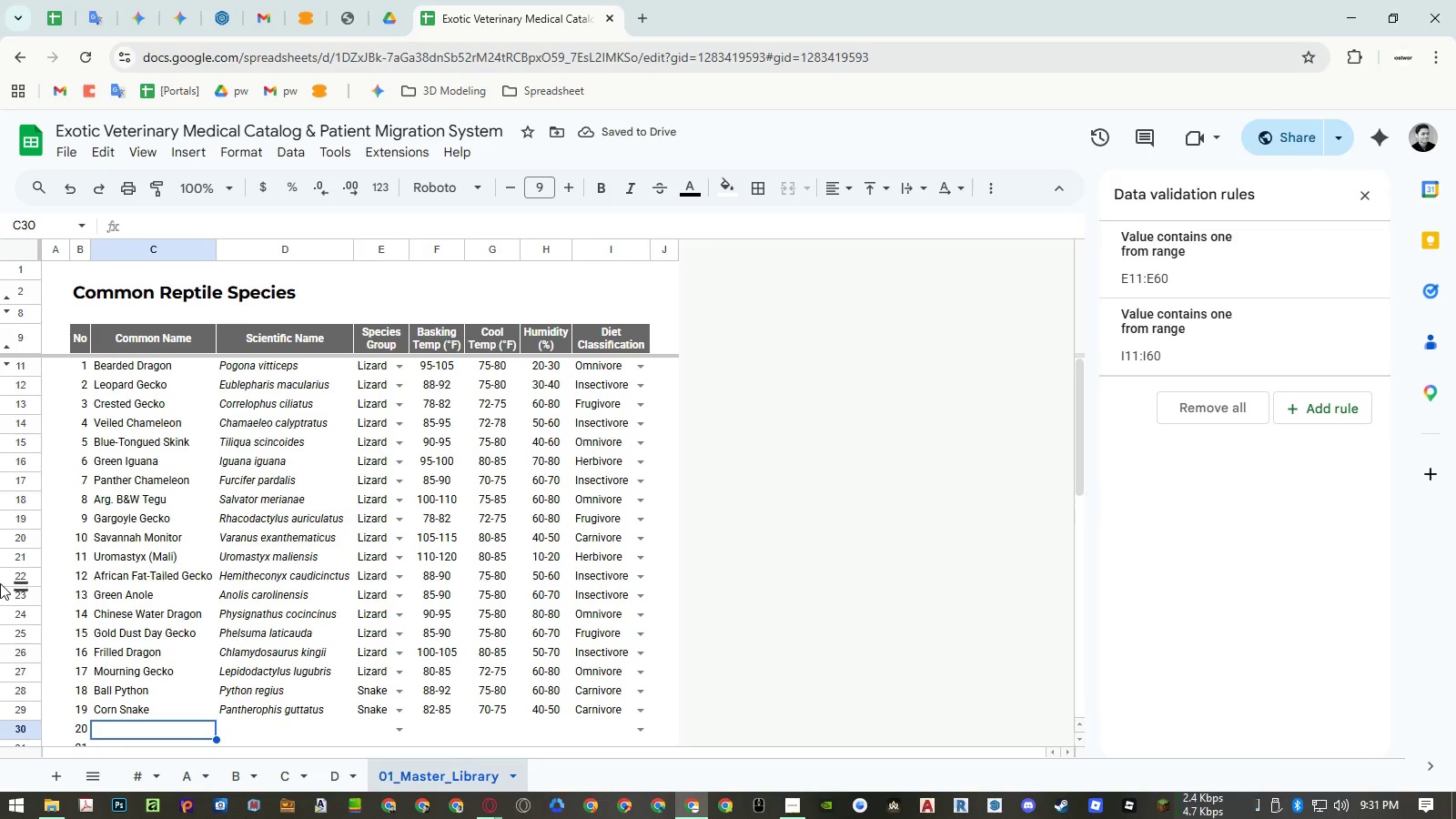 
wait(5.41)
 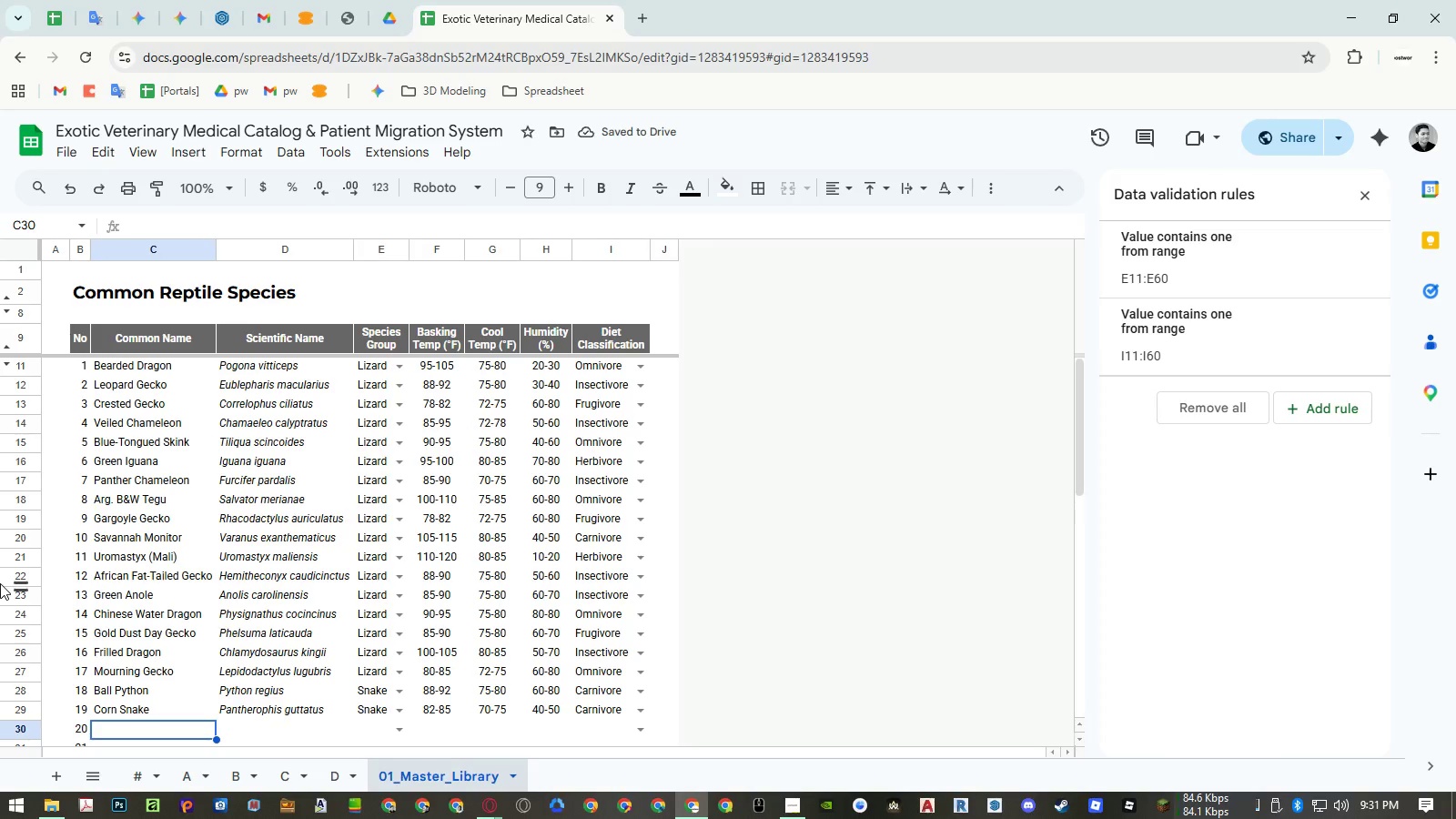 
type(California Kingsnake)
 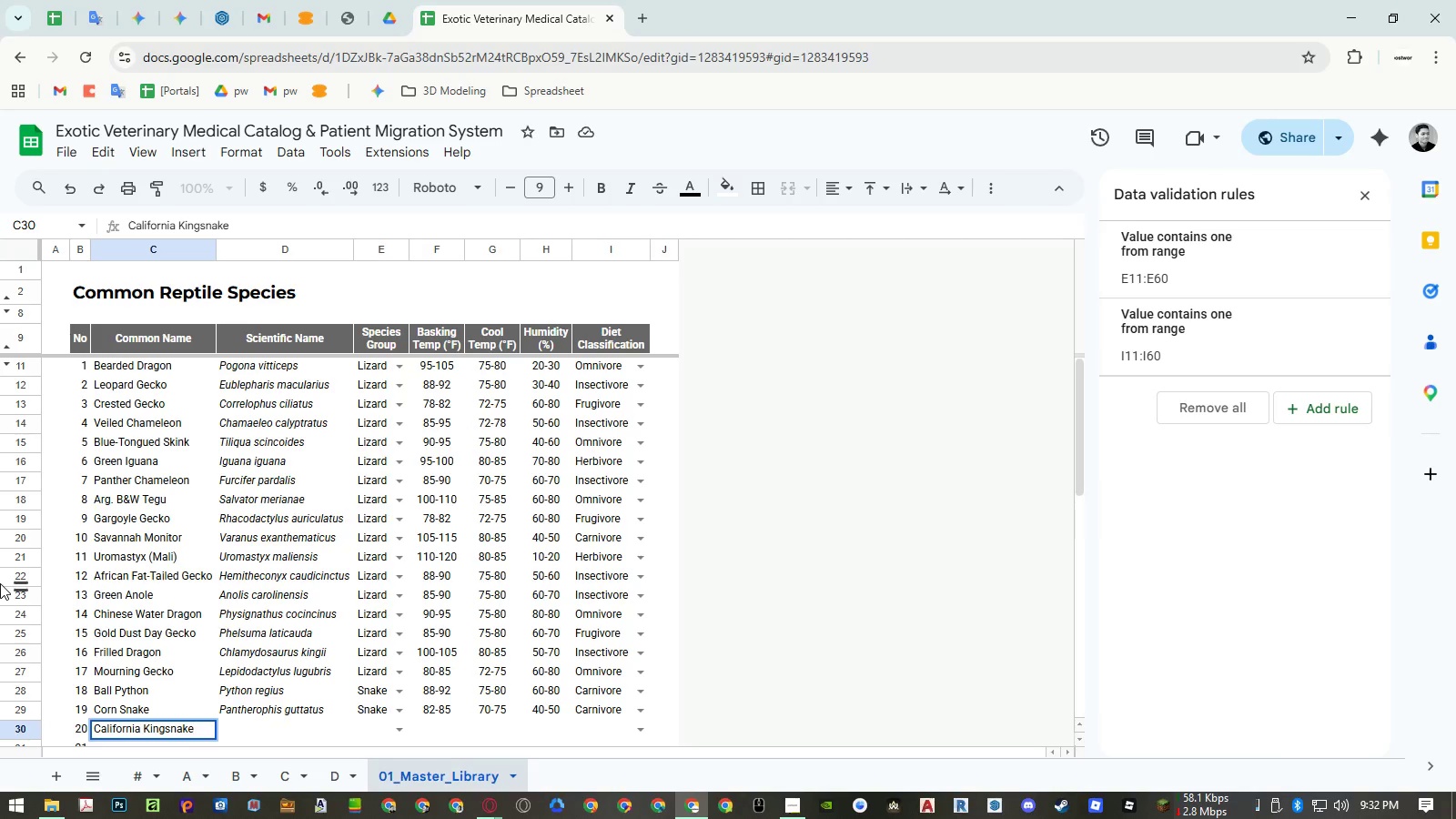 
key(ArrowRight)
 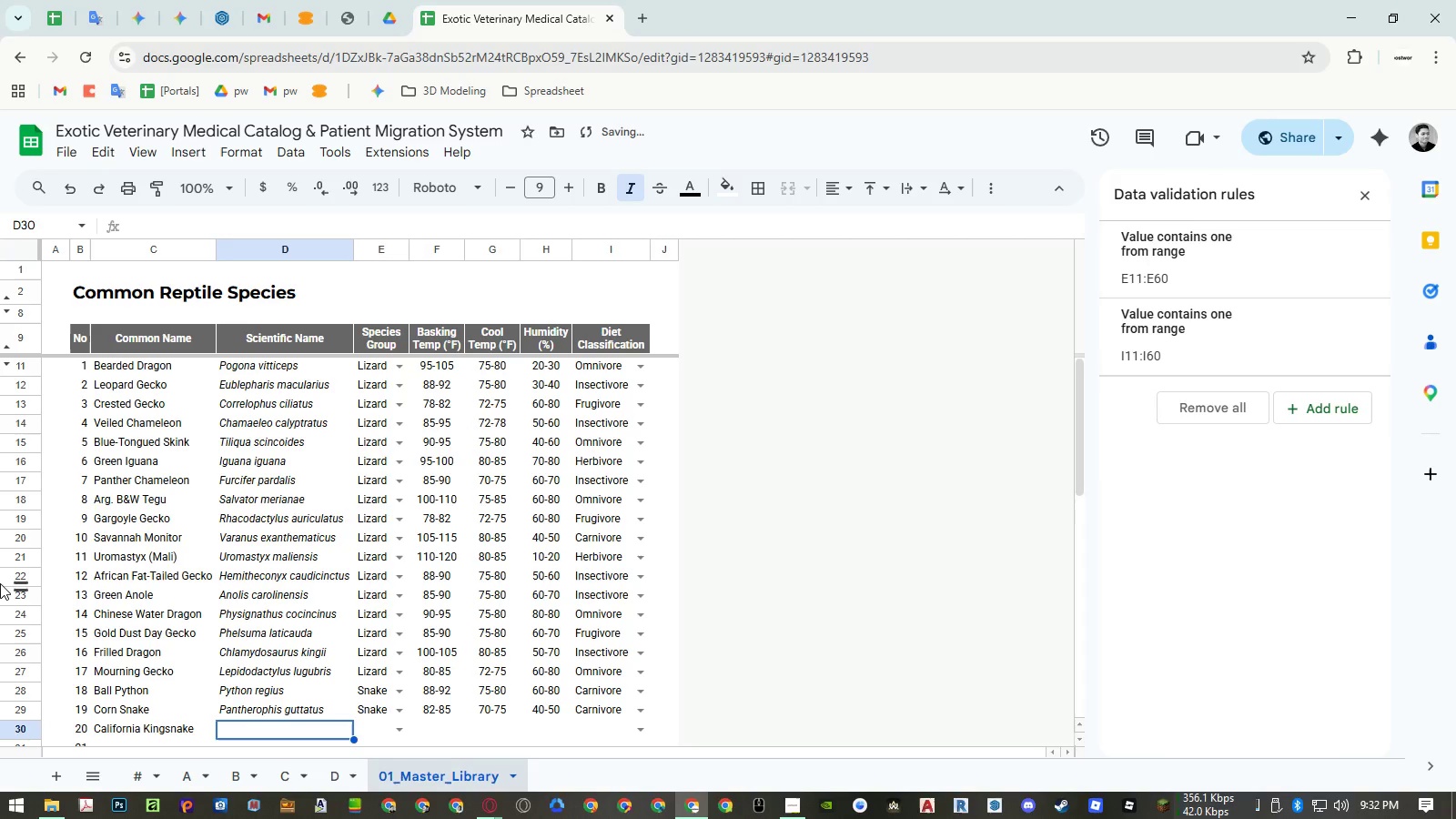 
key(NumpadEnter)
 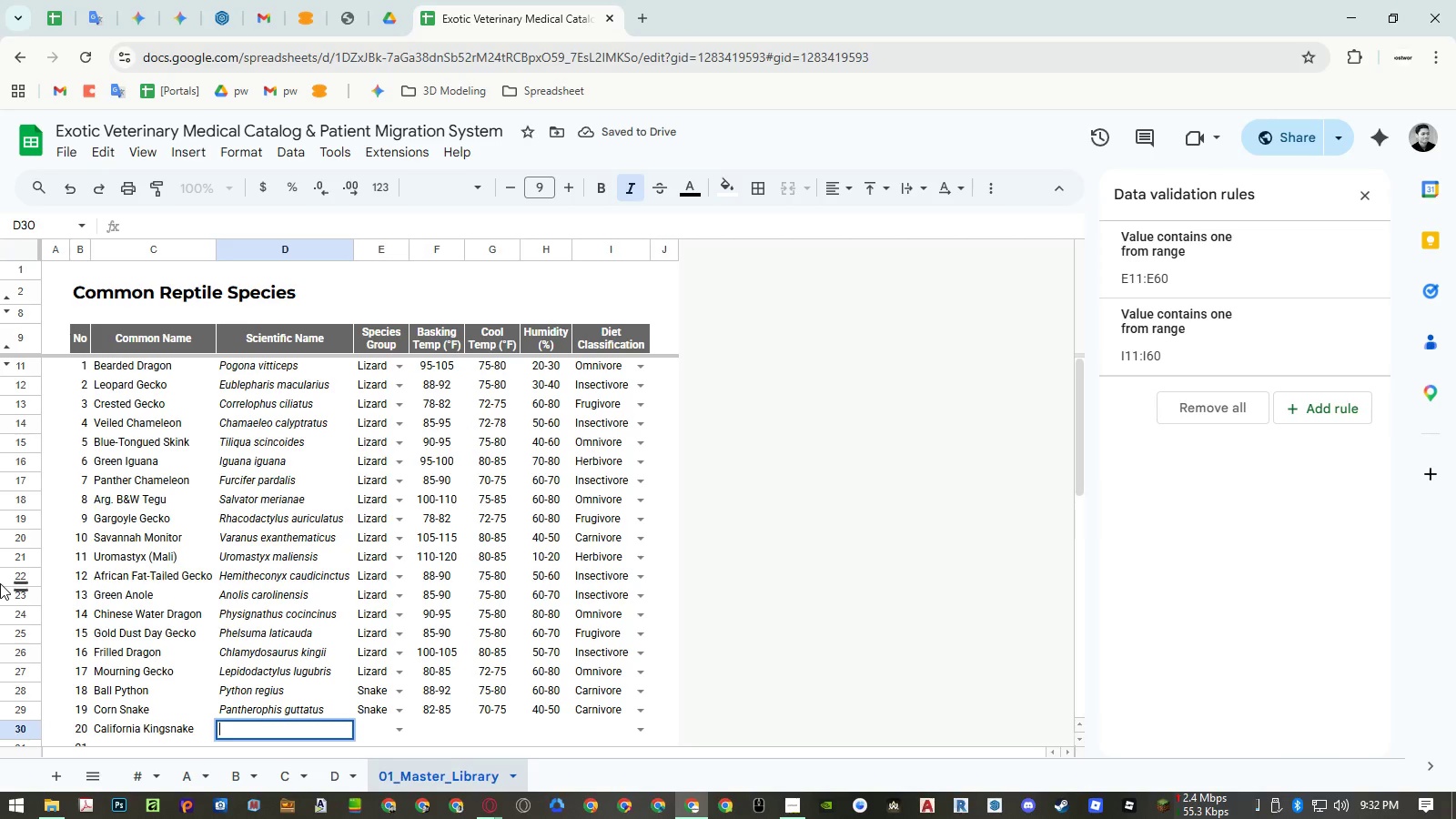 
key(Escape)
 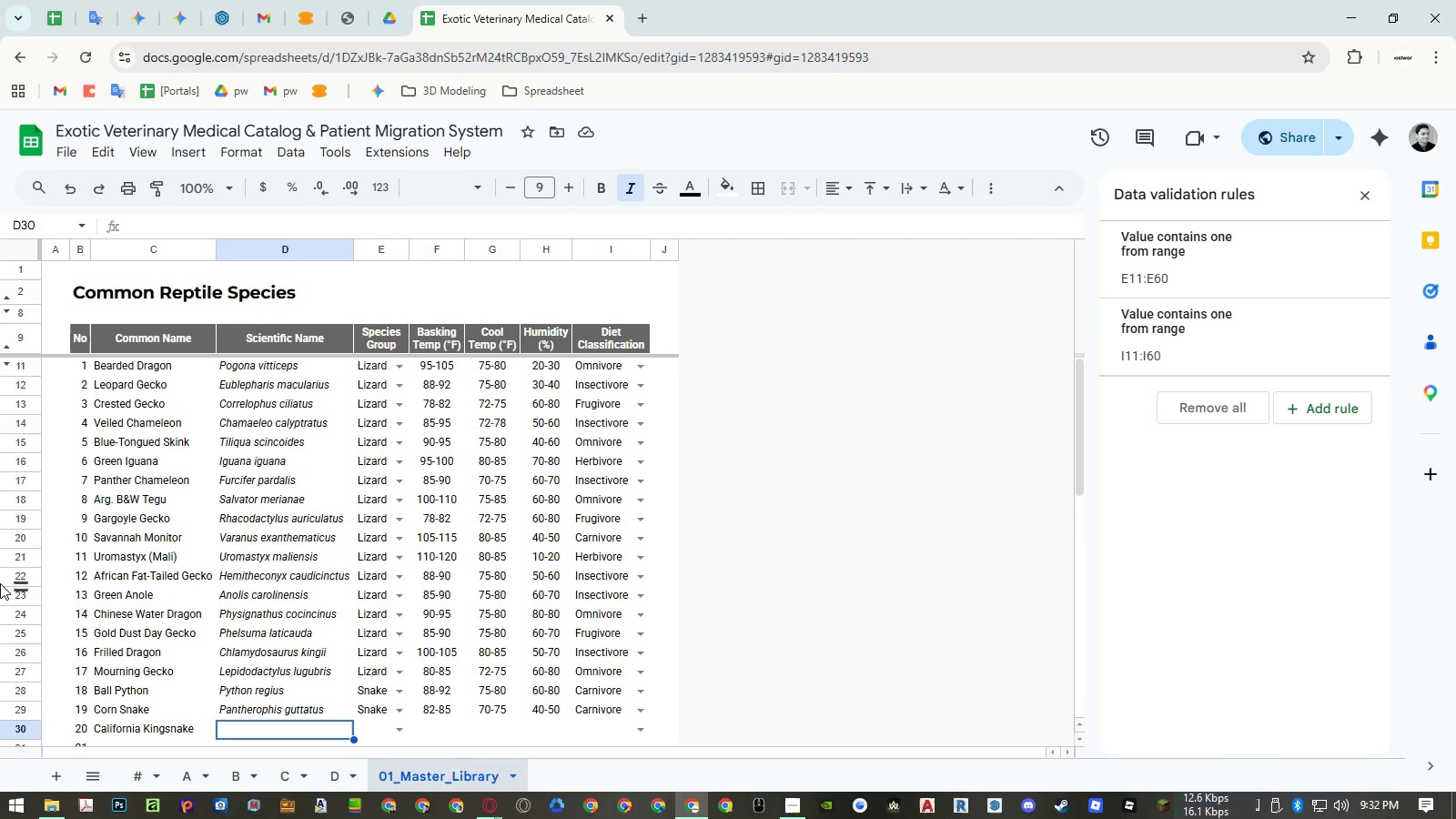 
wait(5.39)
 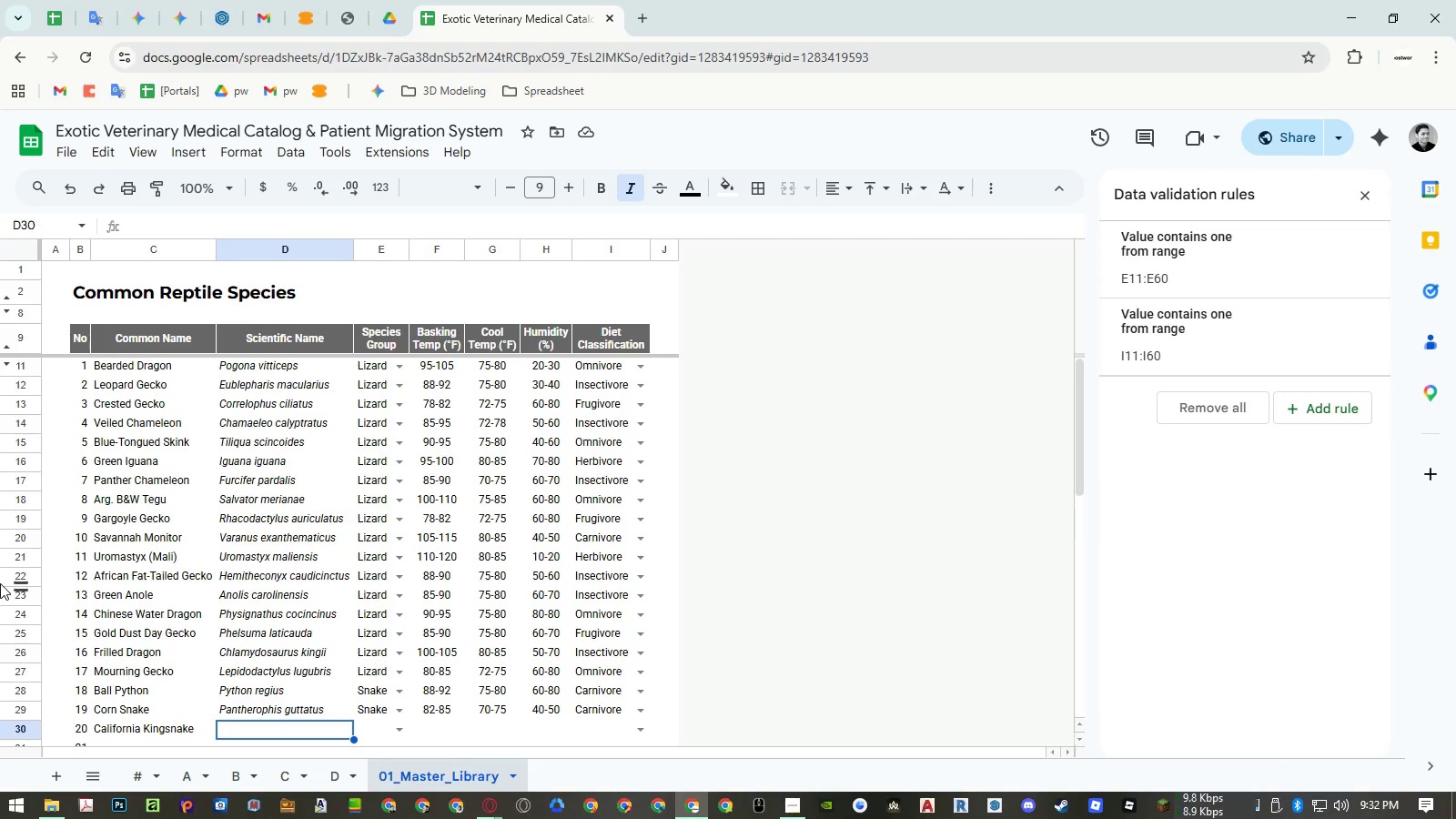 
type(Lampropeltis )
 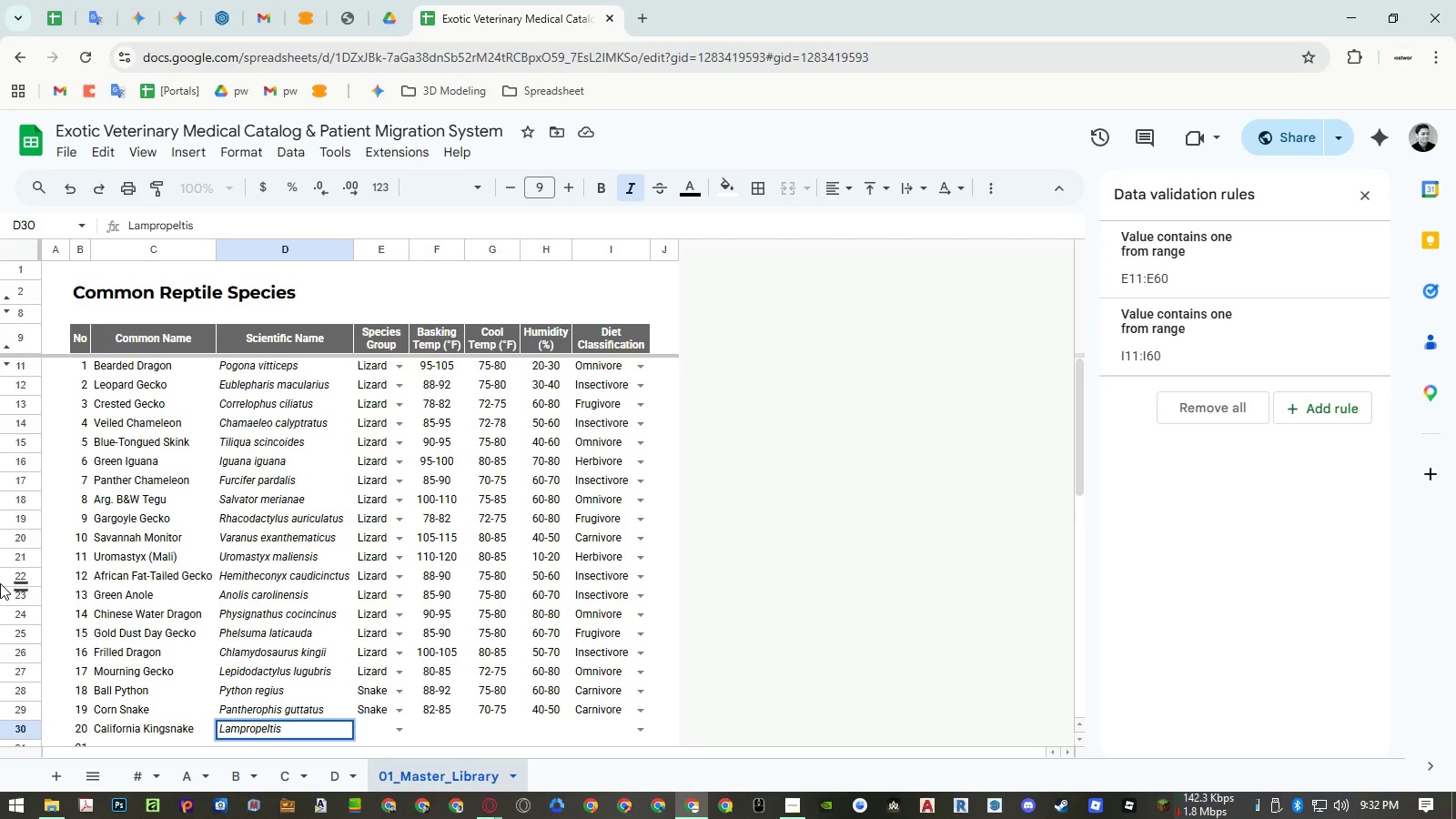 
wait(6.91)
 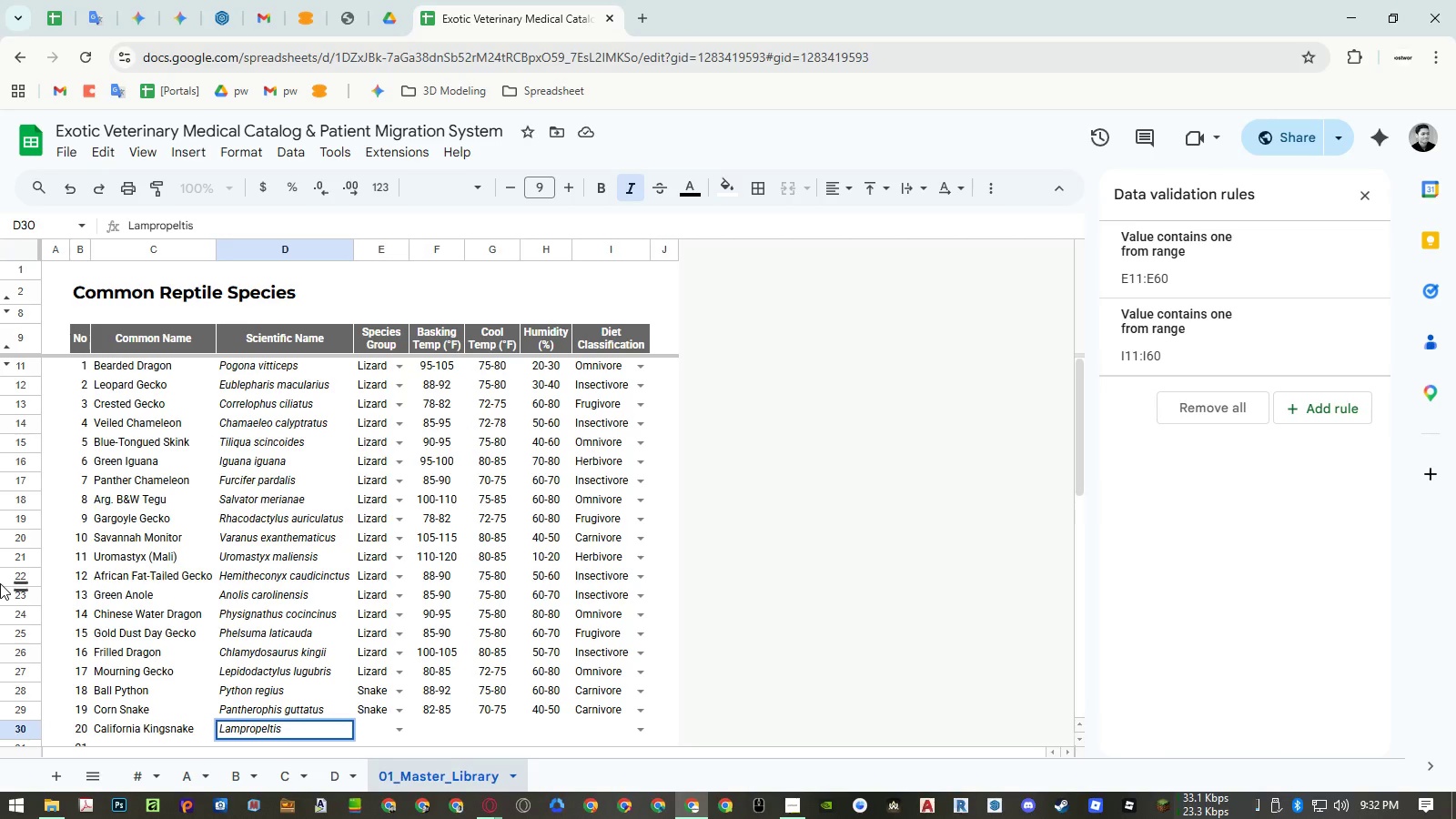 
type(californiae)
 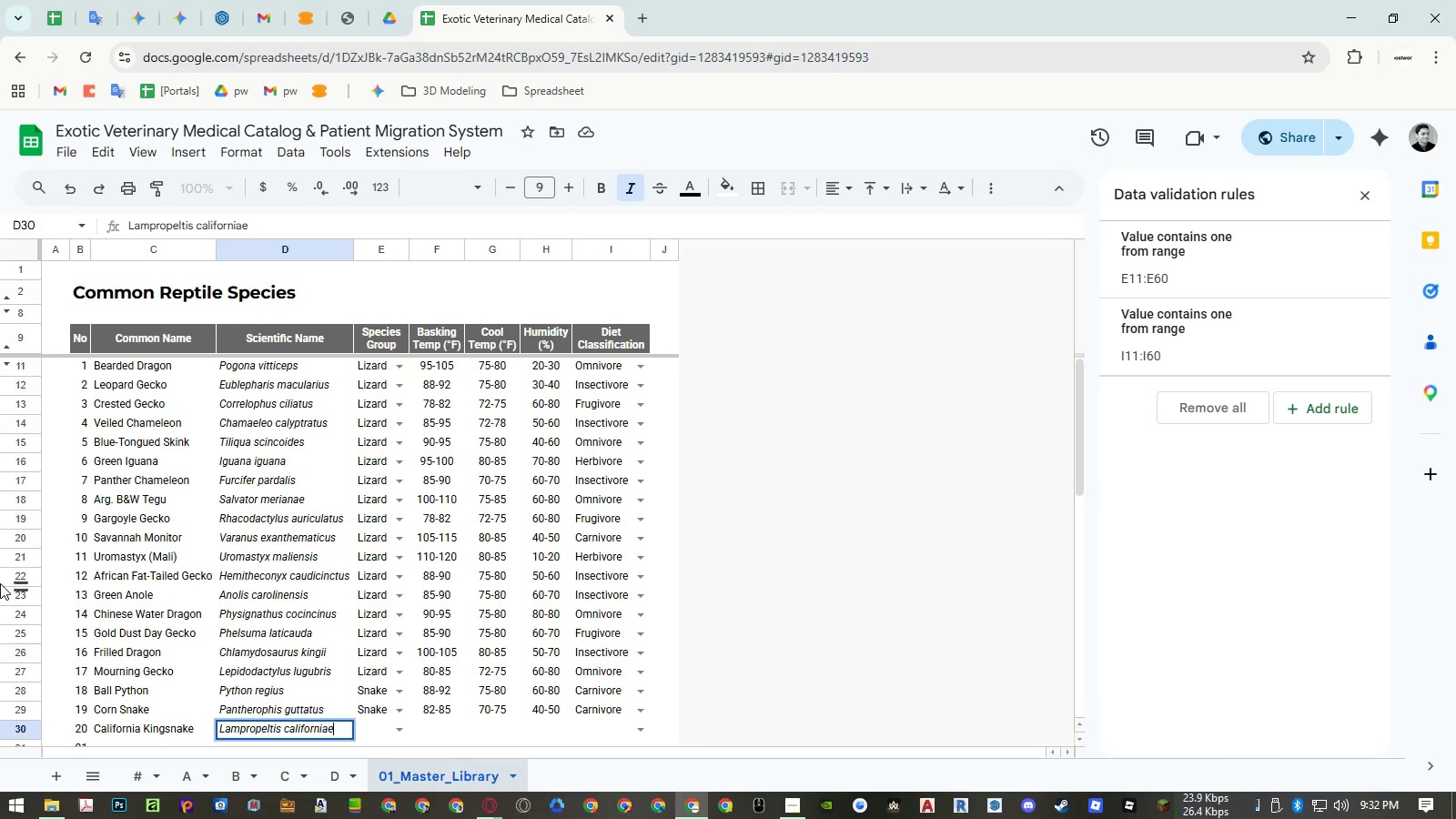 
key(Enter)
 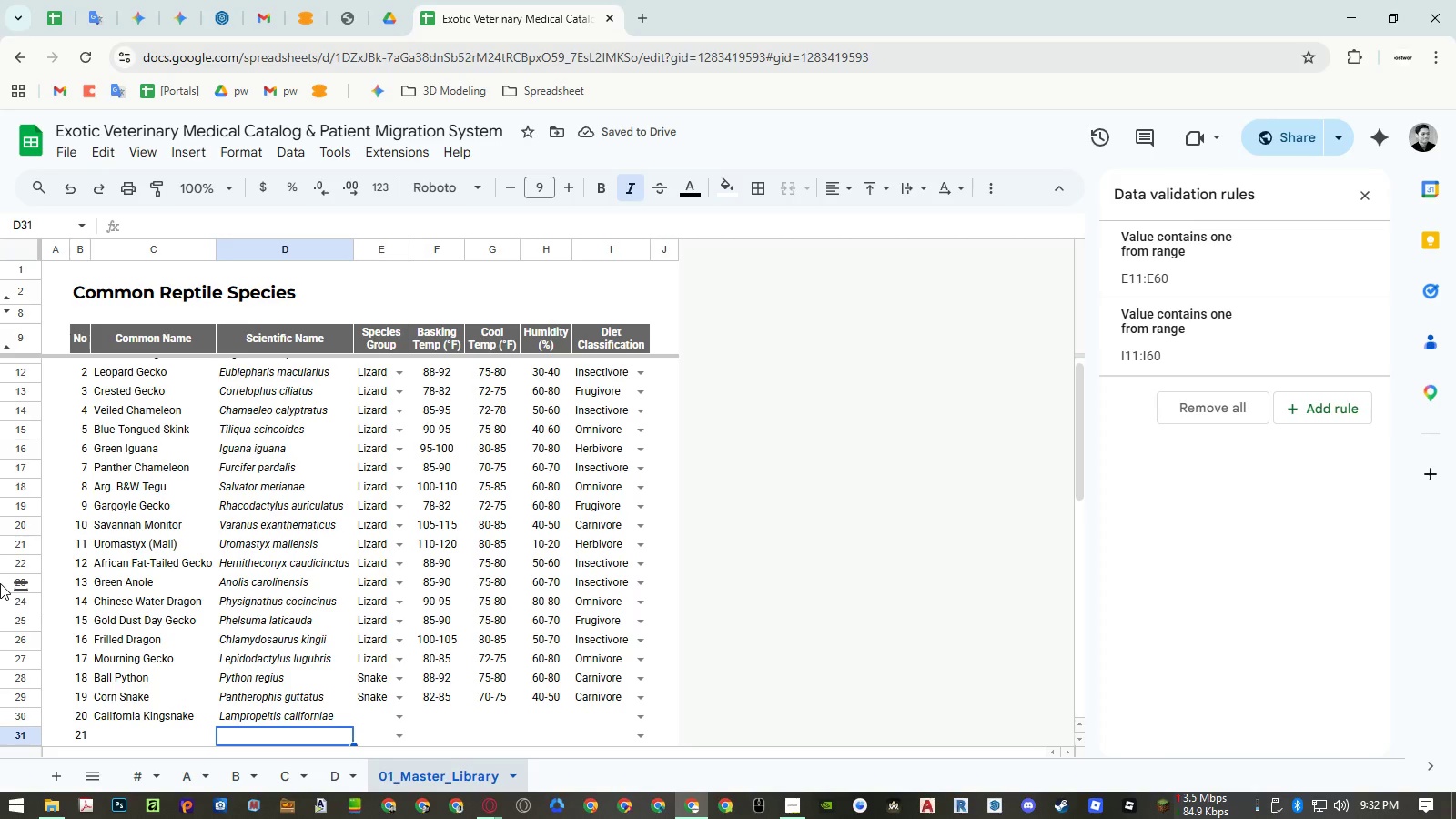 
key(ArrowUp)
 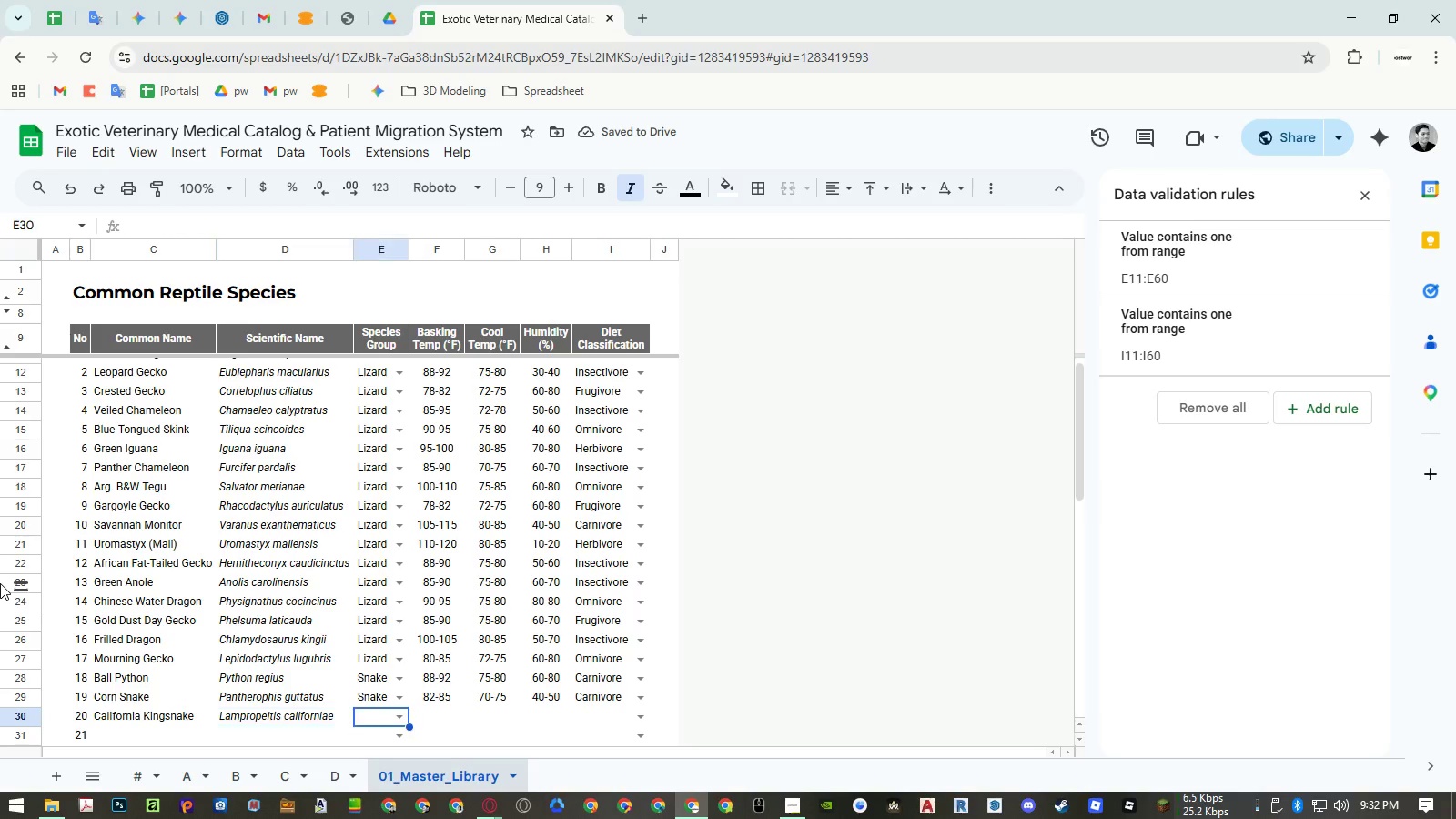 
key(ArrowRight)
 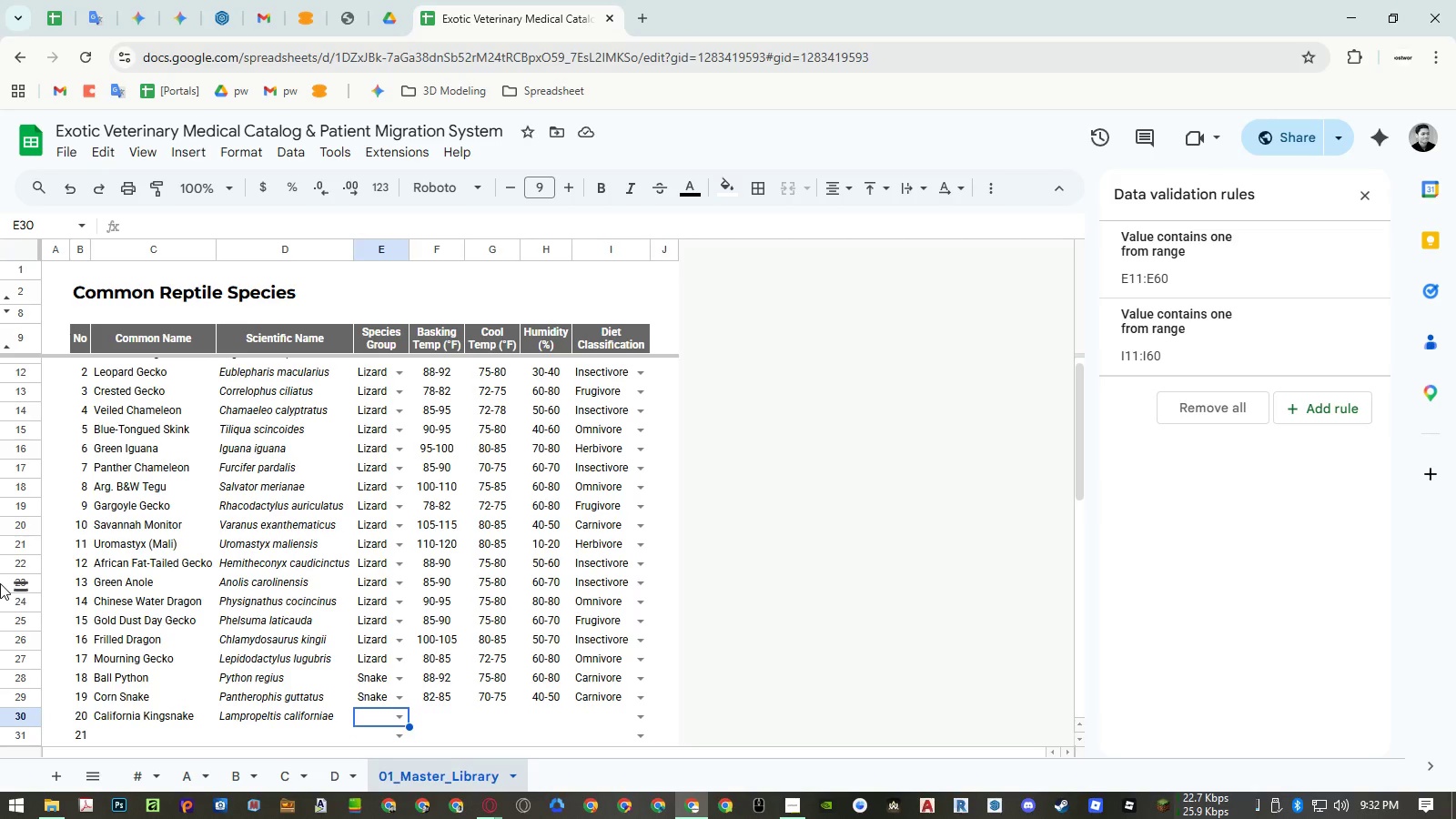 
type(sn)
 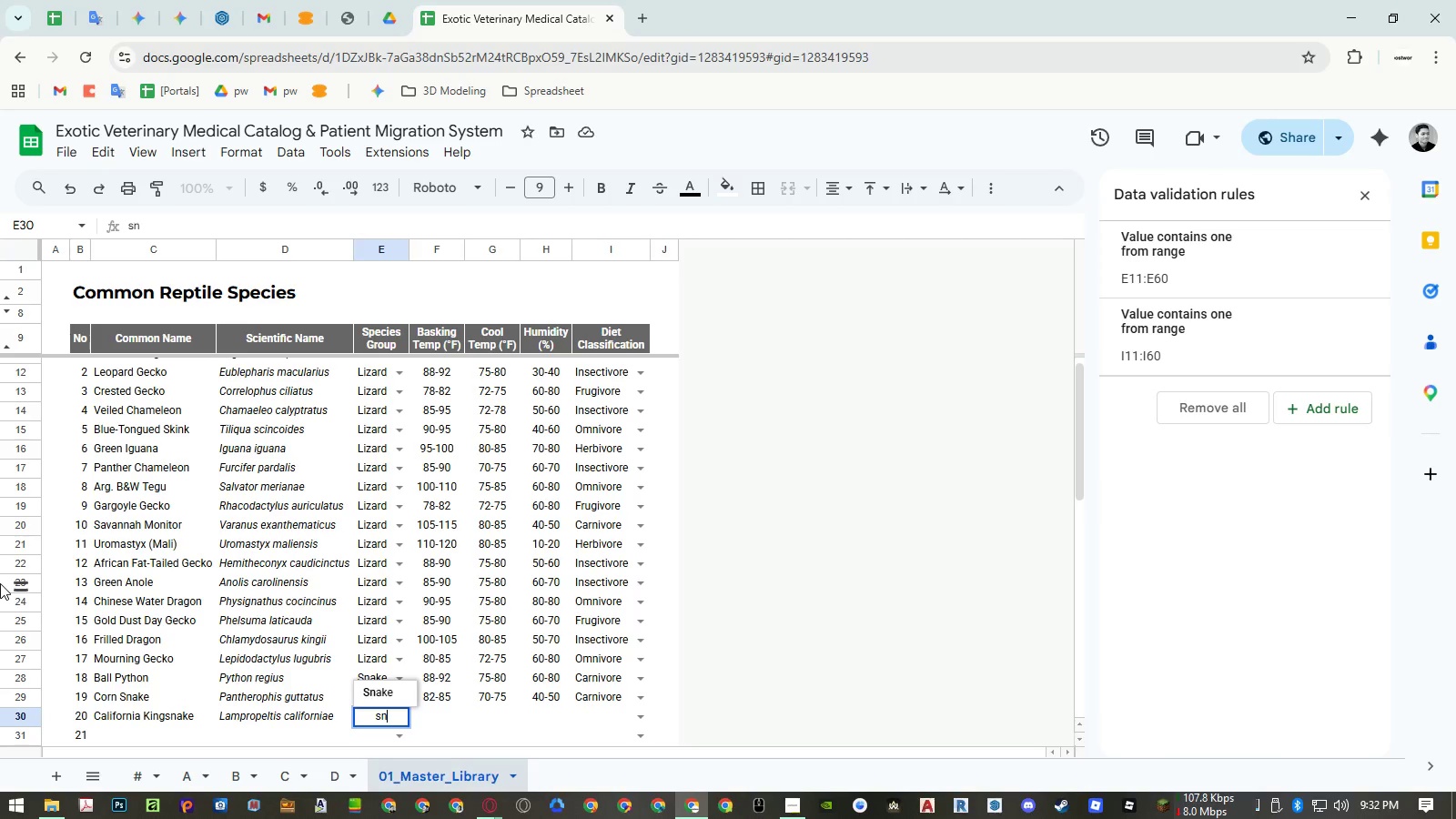 
key(ArrowDown)
 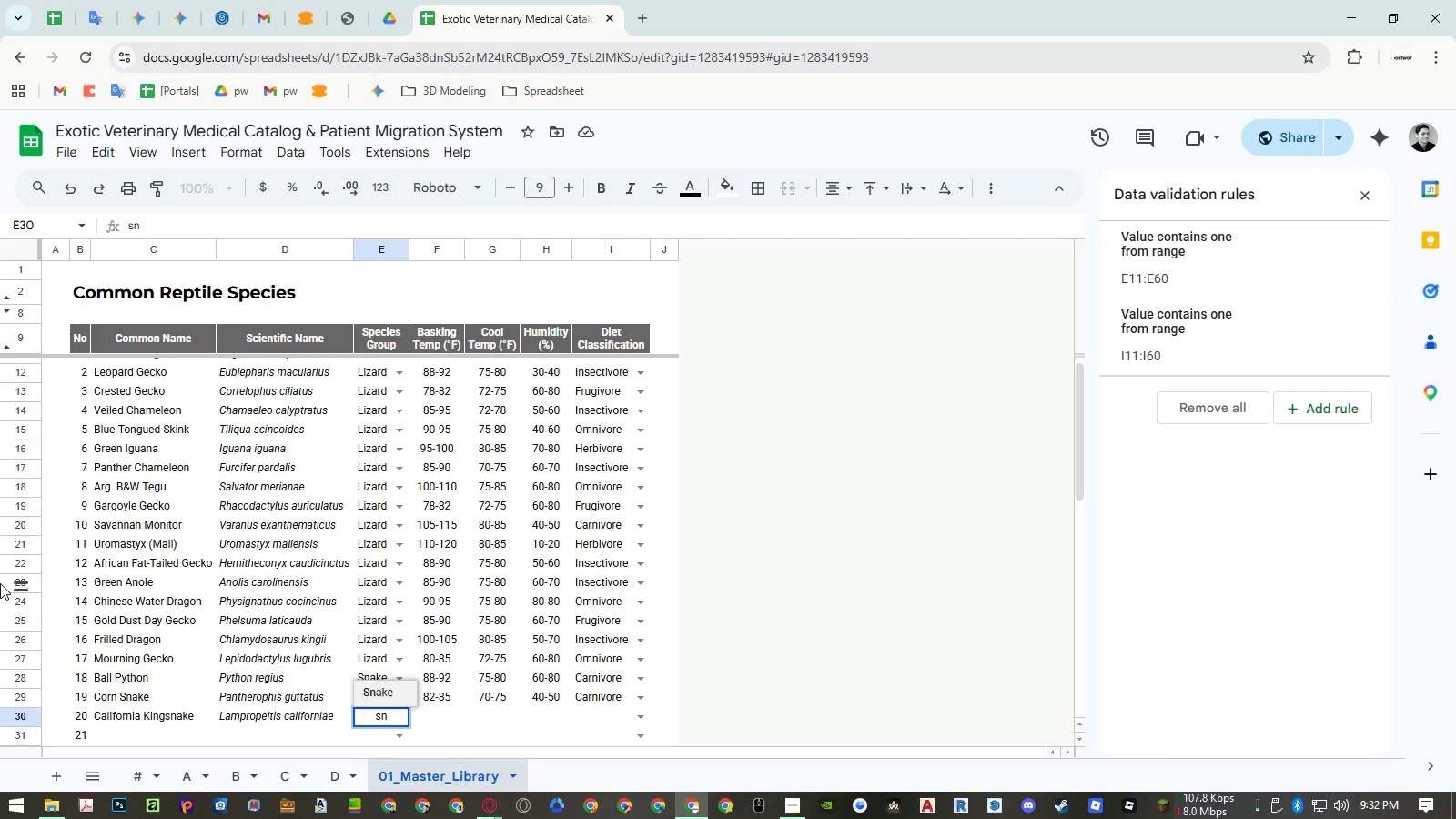 
key(Enter)
 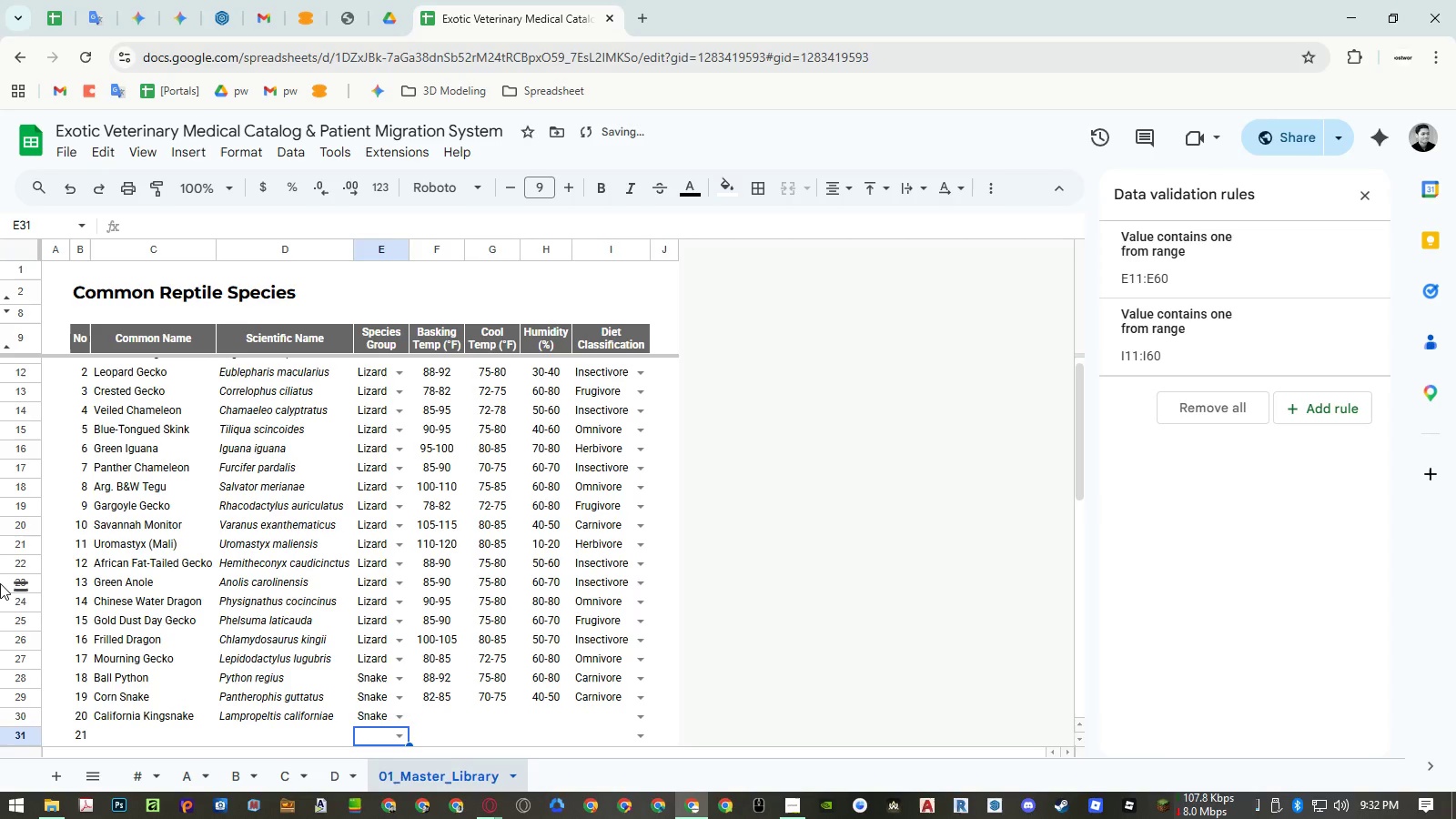 
key(ArrowUp)
 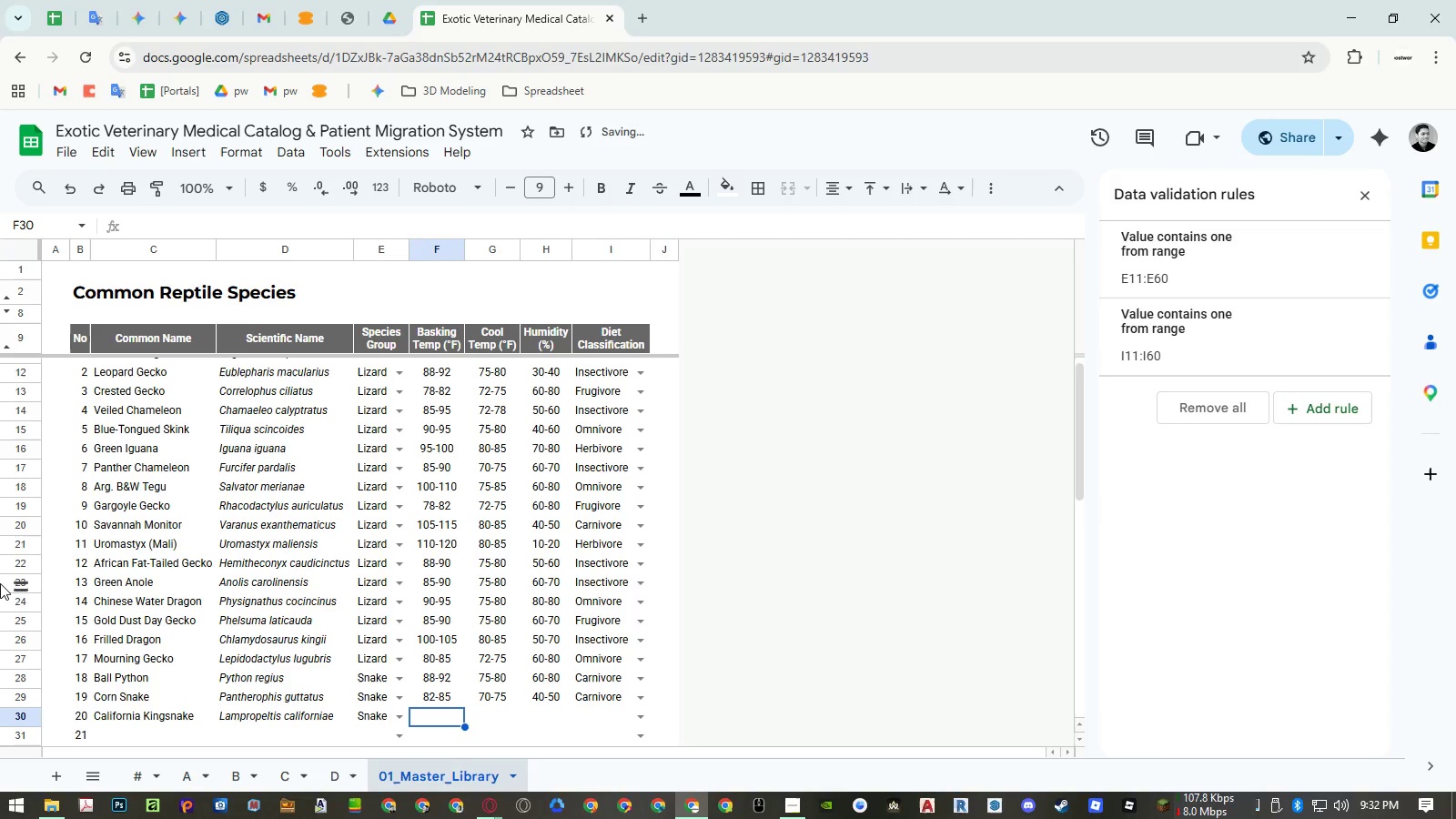 
key(ArrowRight)
 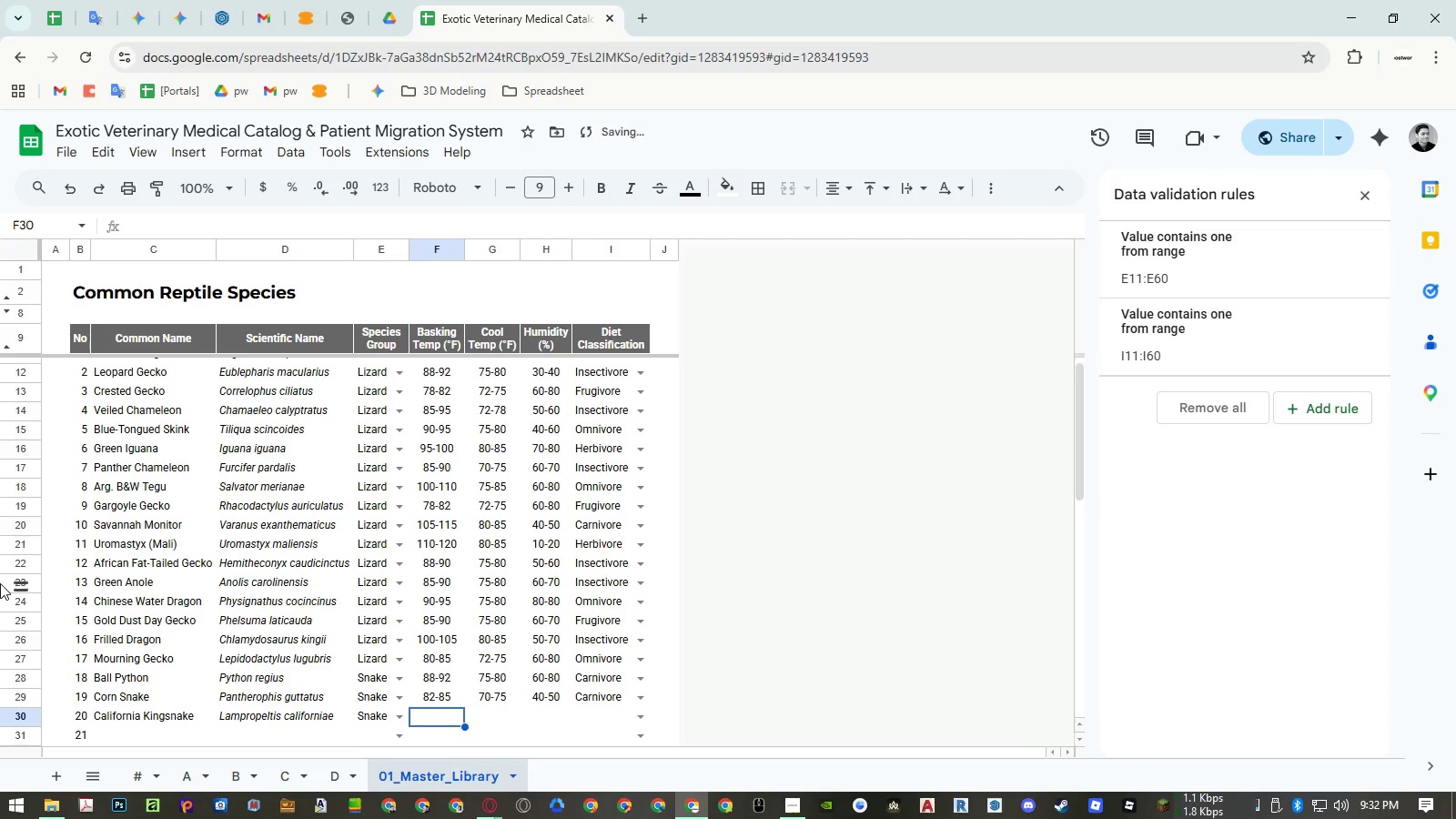 
key(Numpad8)
 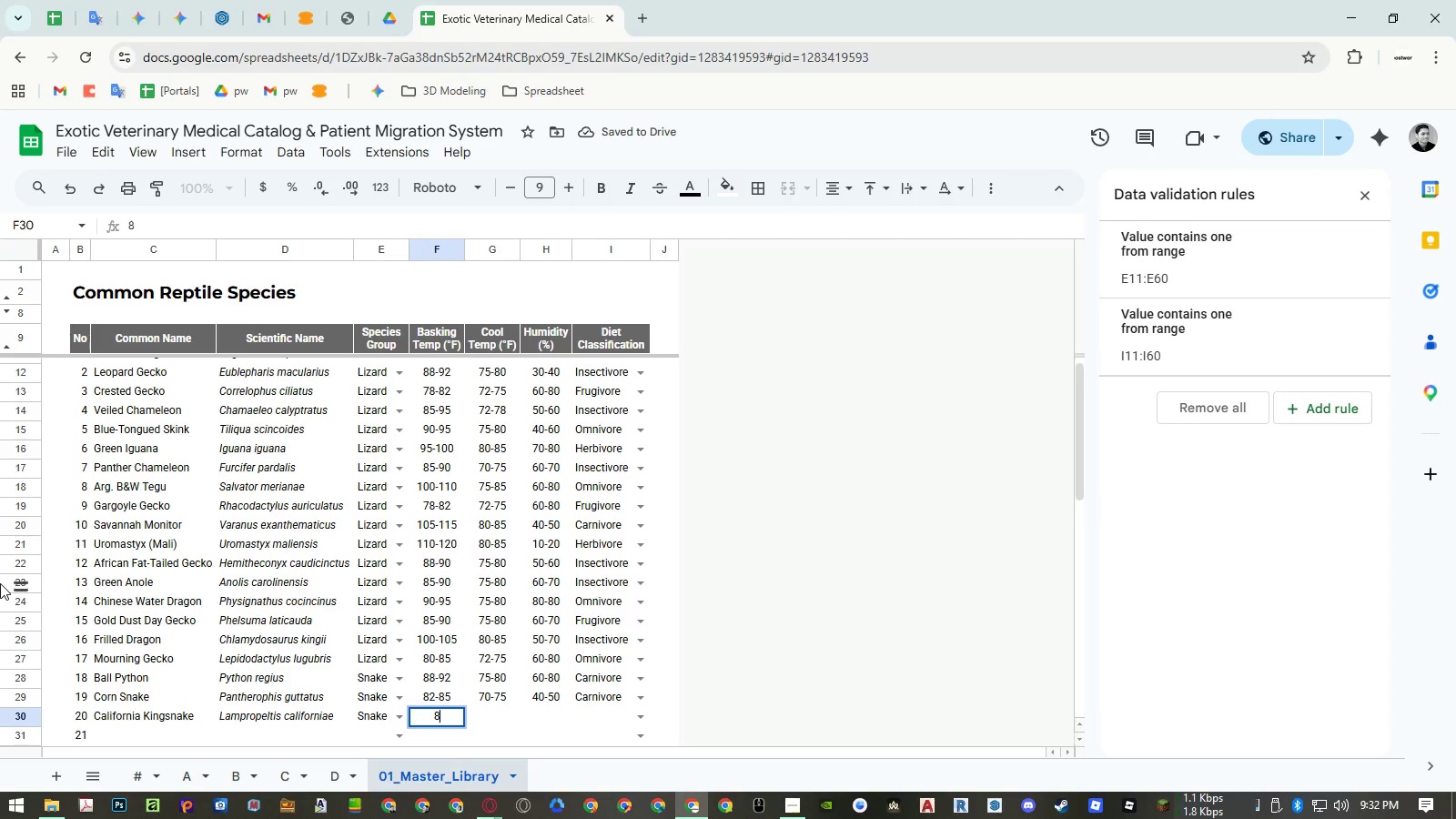 
key(Numpad5)
 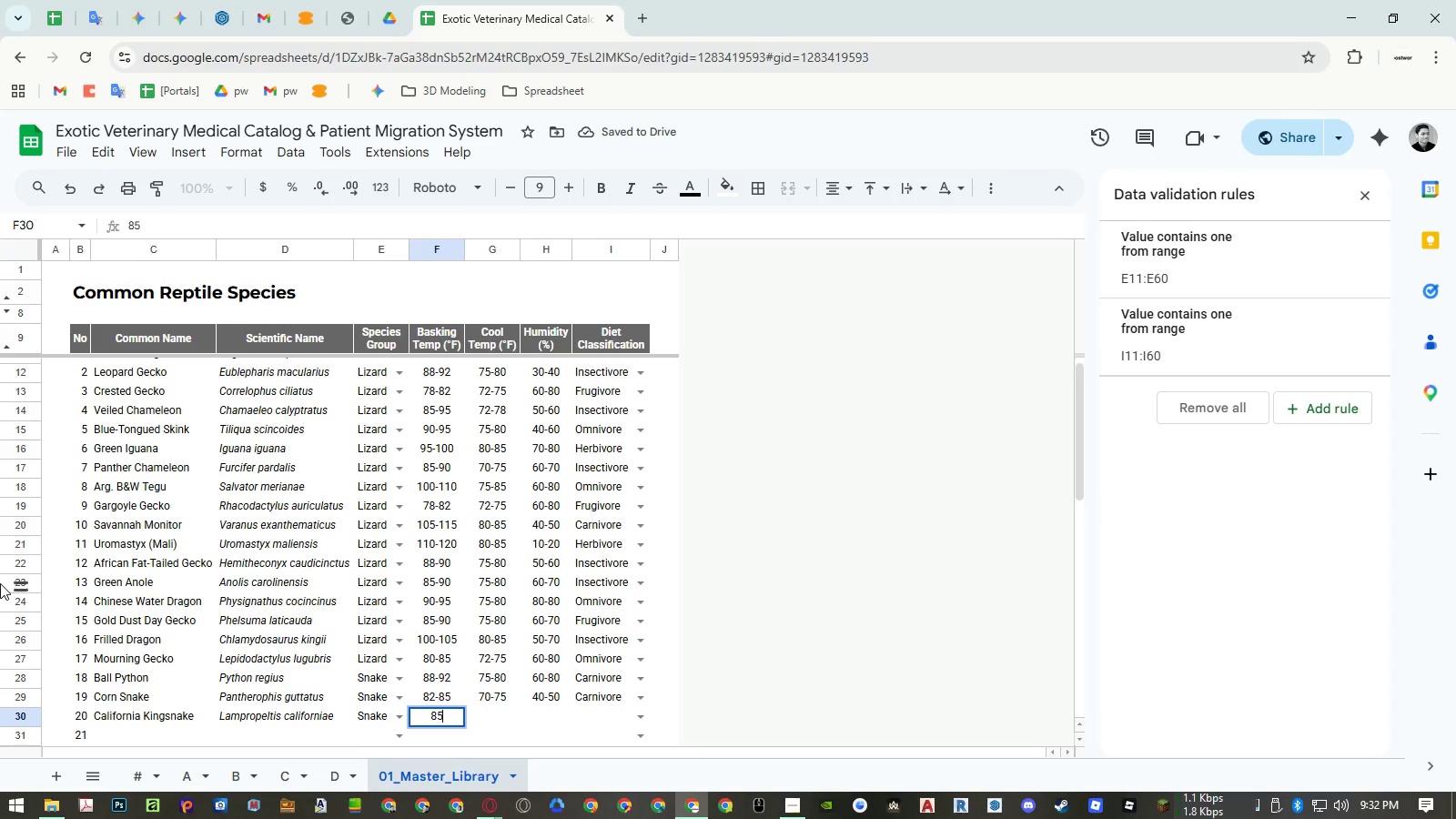 
key(NumpadSubtract)
 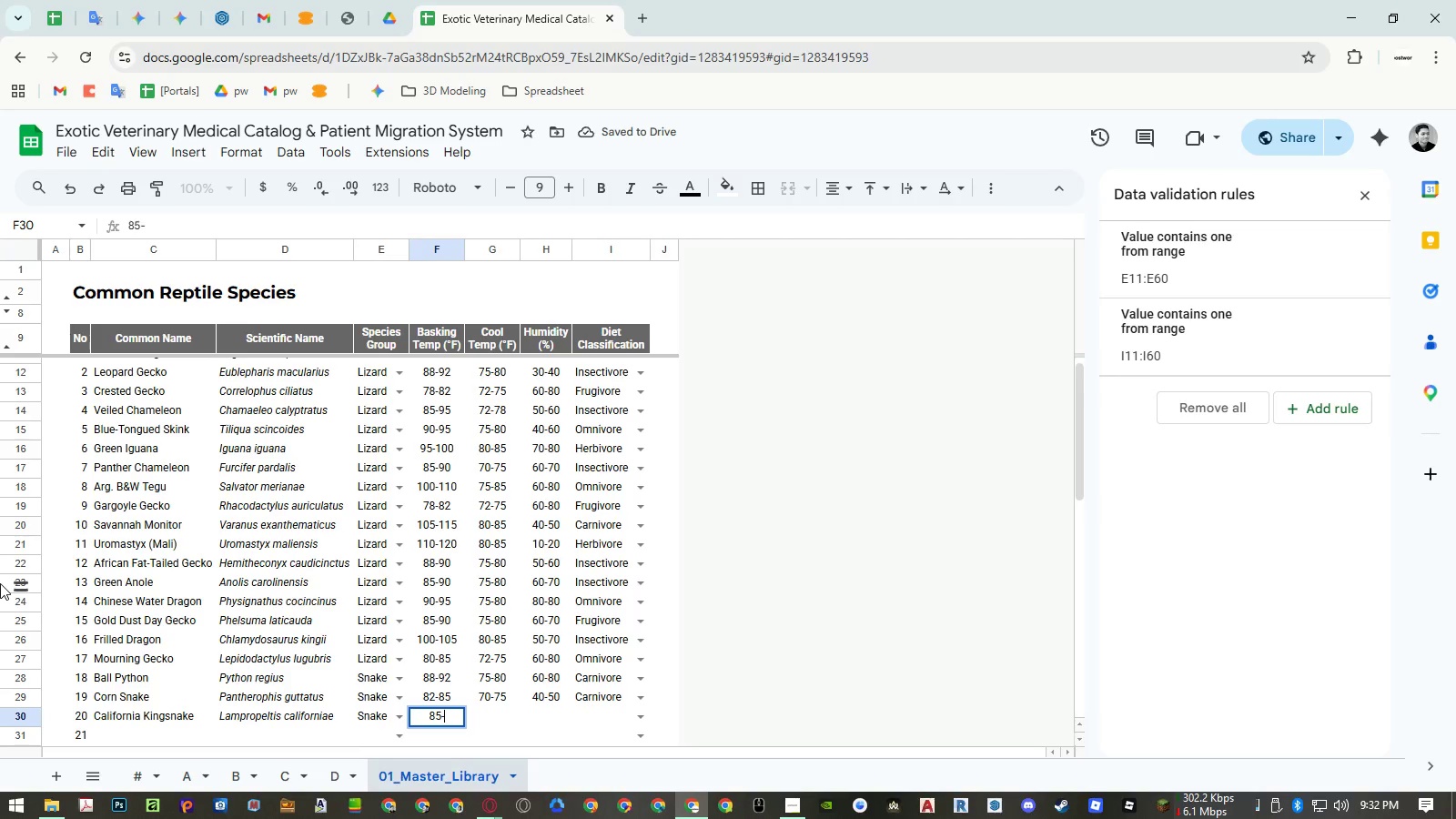 
key(Numpad8)
 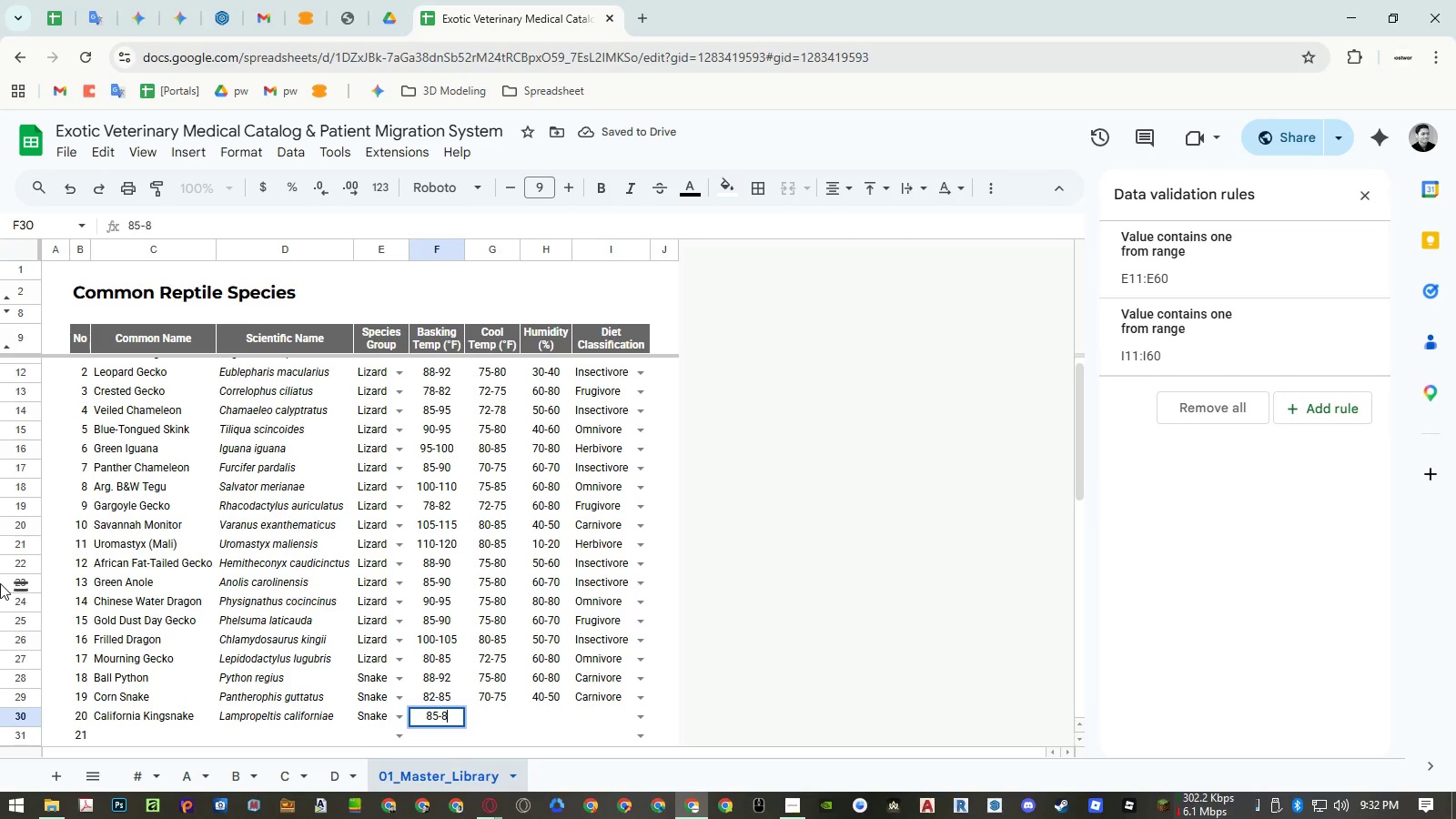 
key(Numpad8)
 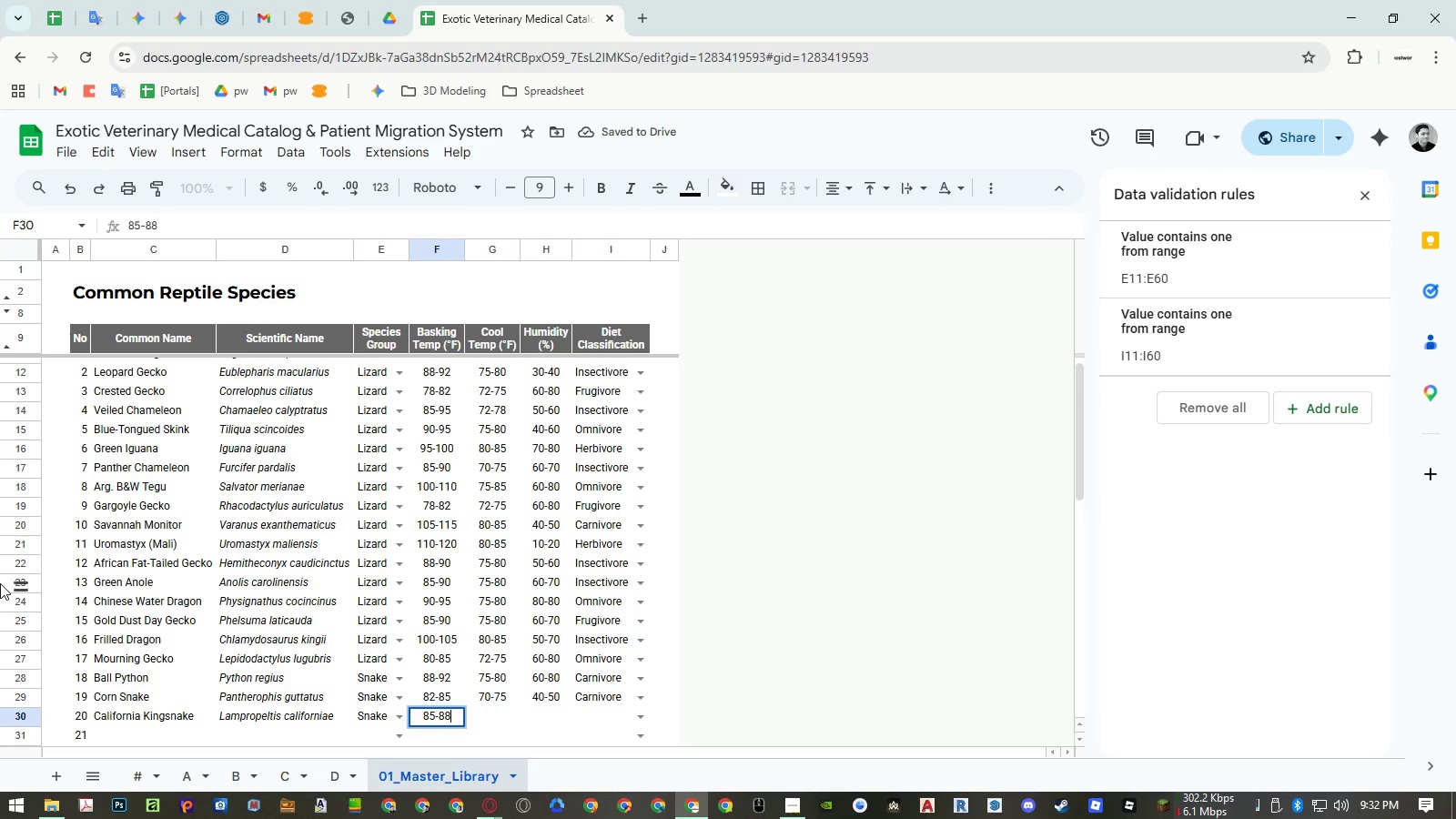 
key(ArrowRight)
 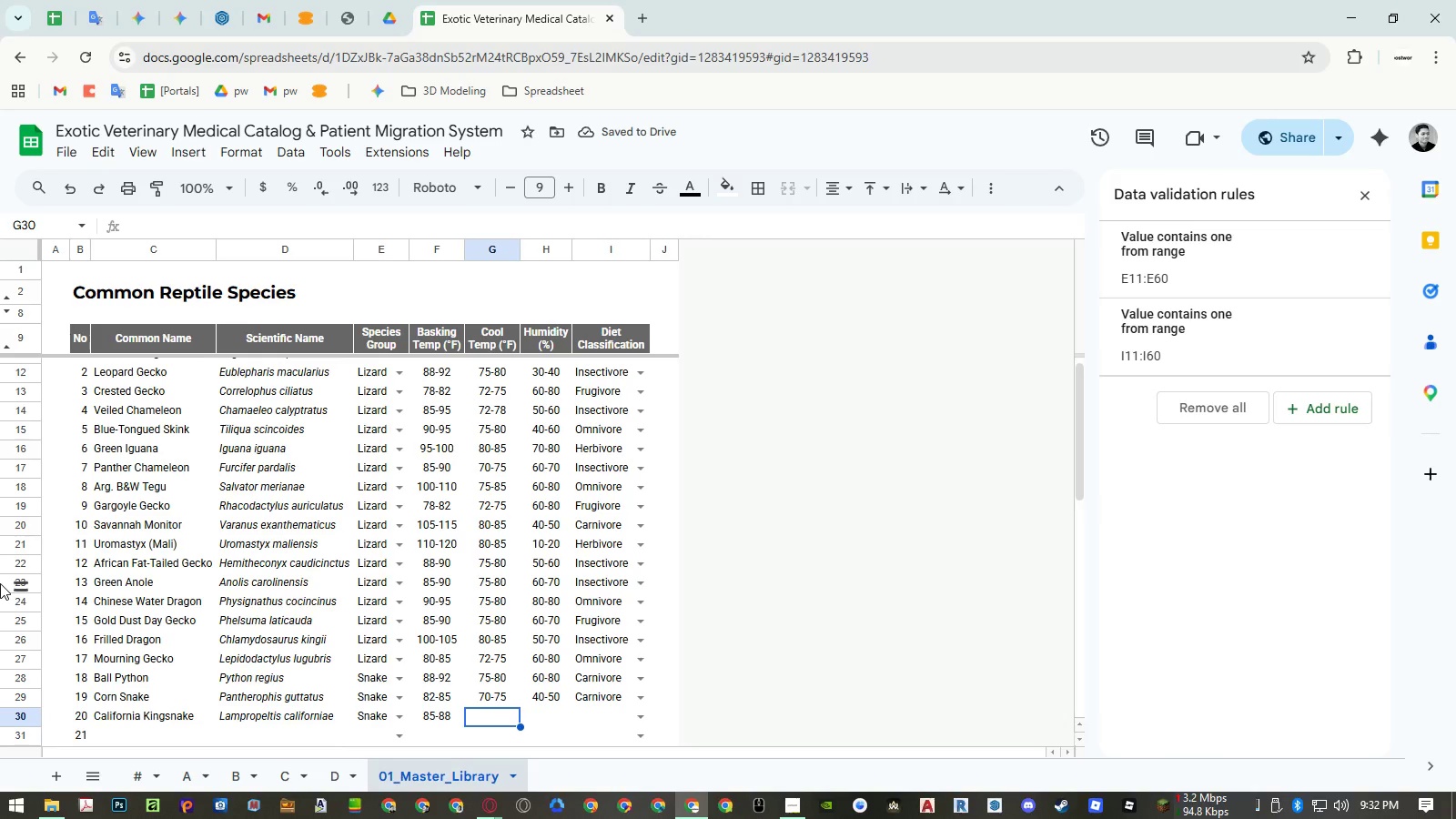 
key(Numpad7)
 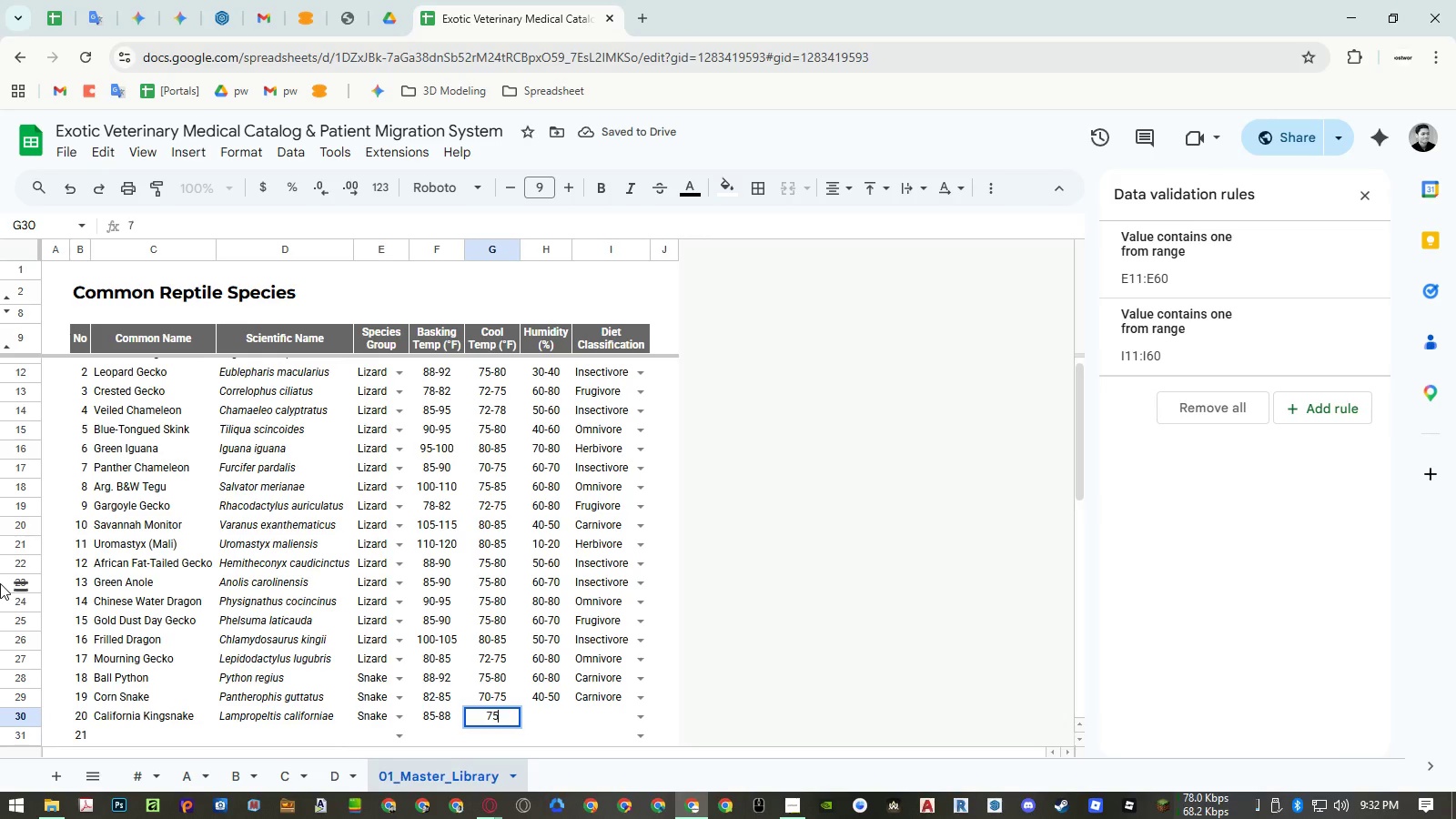 
key(Numpad5)
 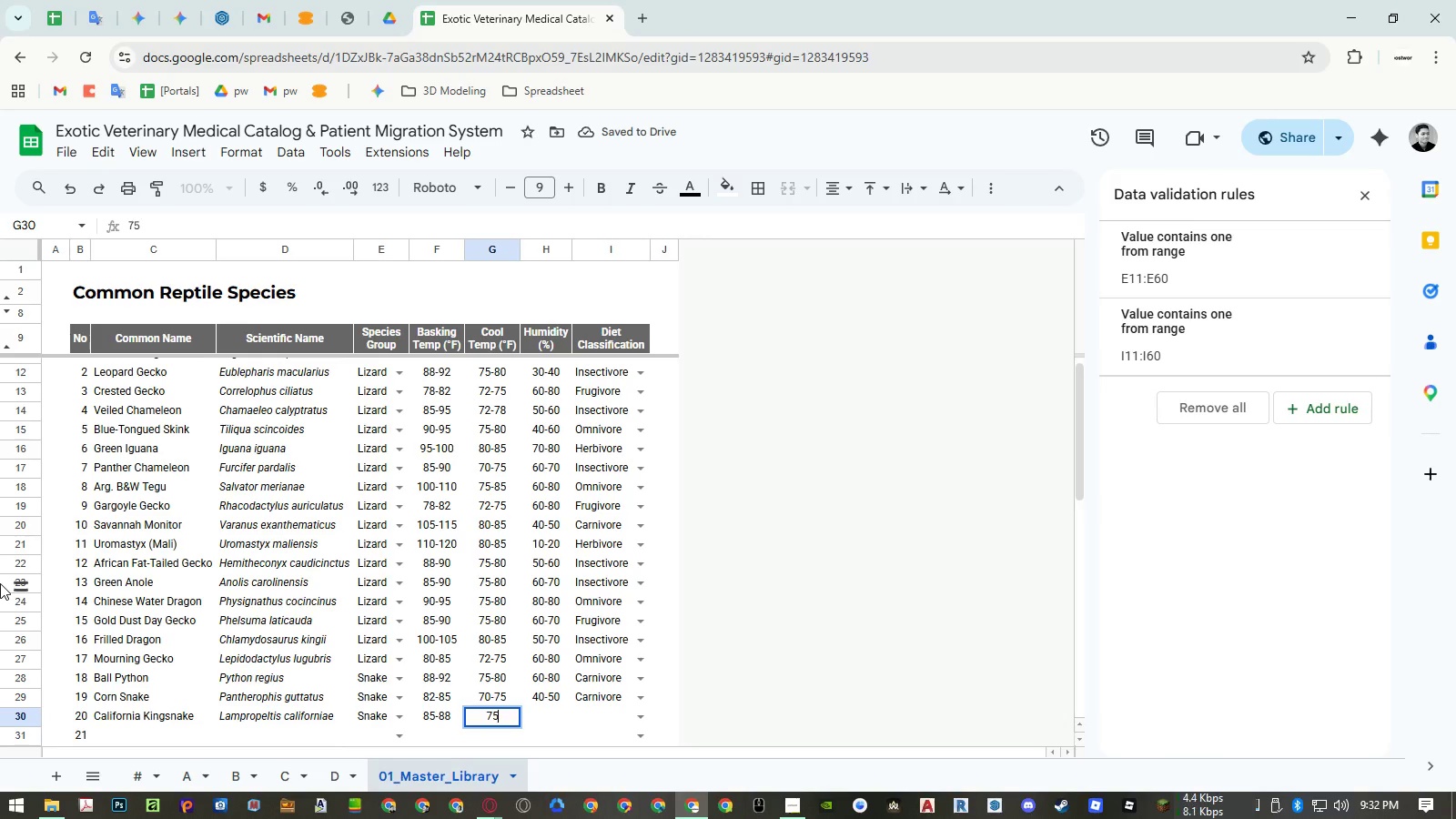 
key(NumpadSubtract)
 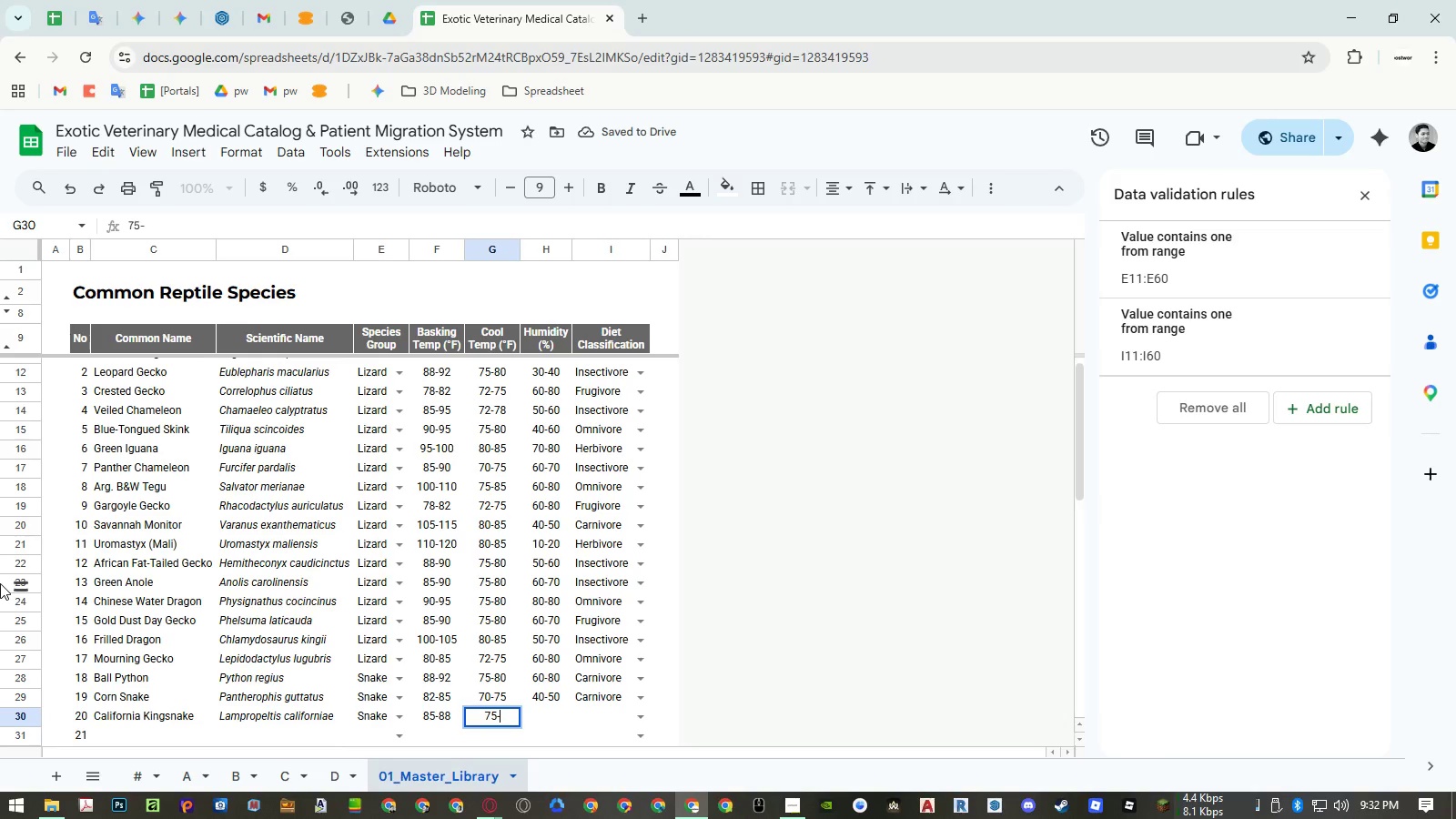 
key(Numpad8)
 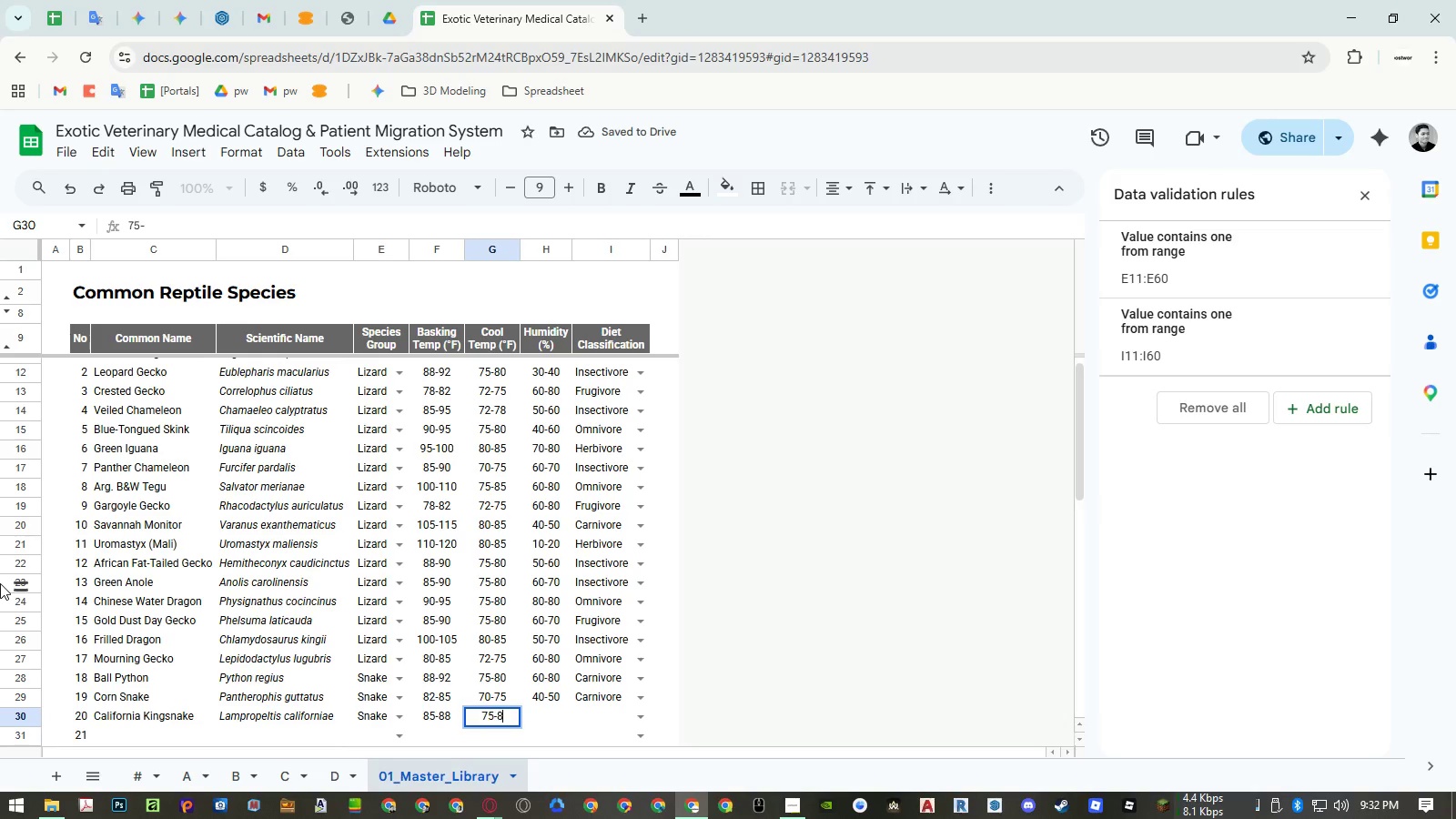 
key(Numpad0)
 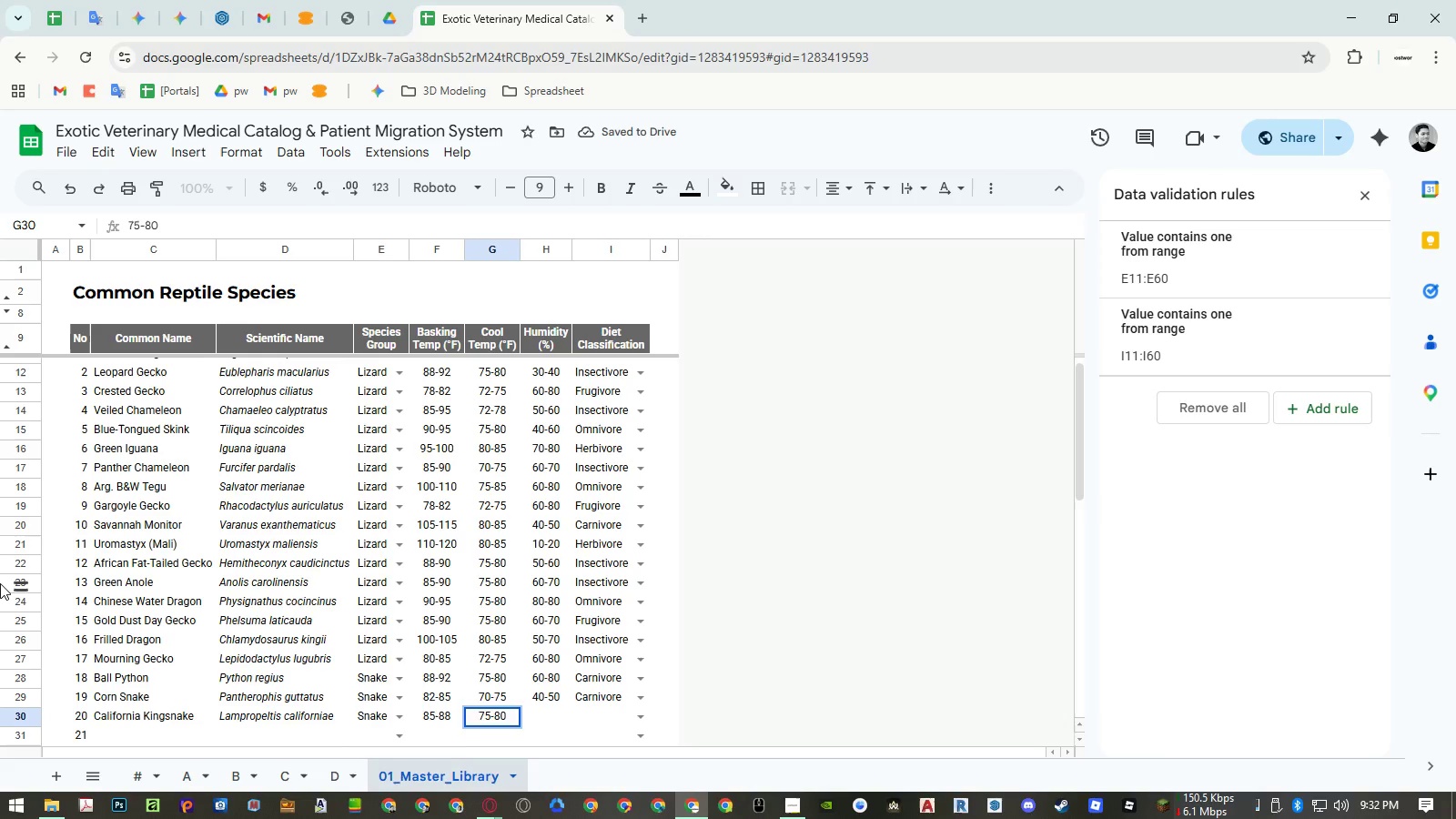 
key(NumpadEnter)
 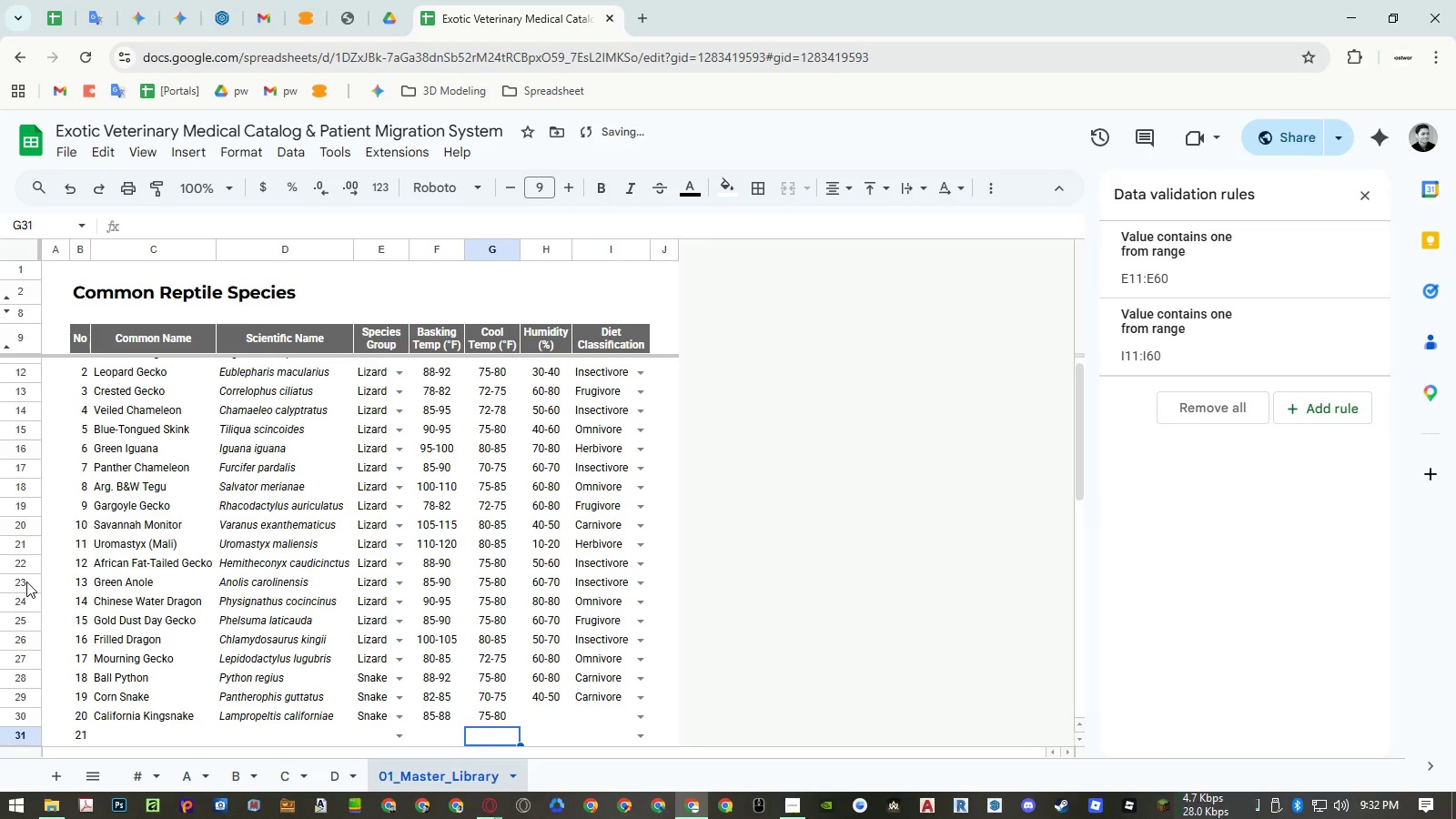 
key(Shift+ShiftRight)
 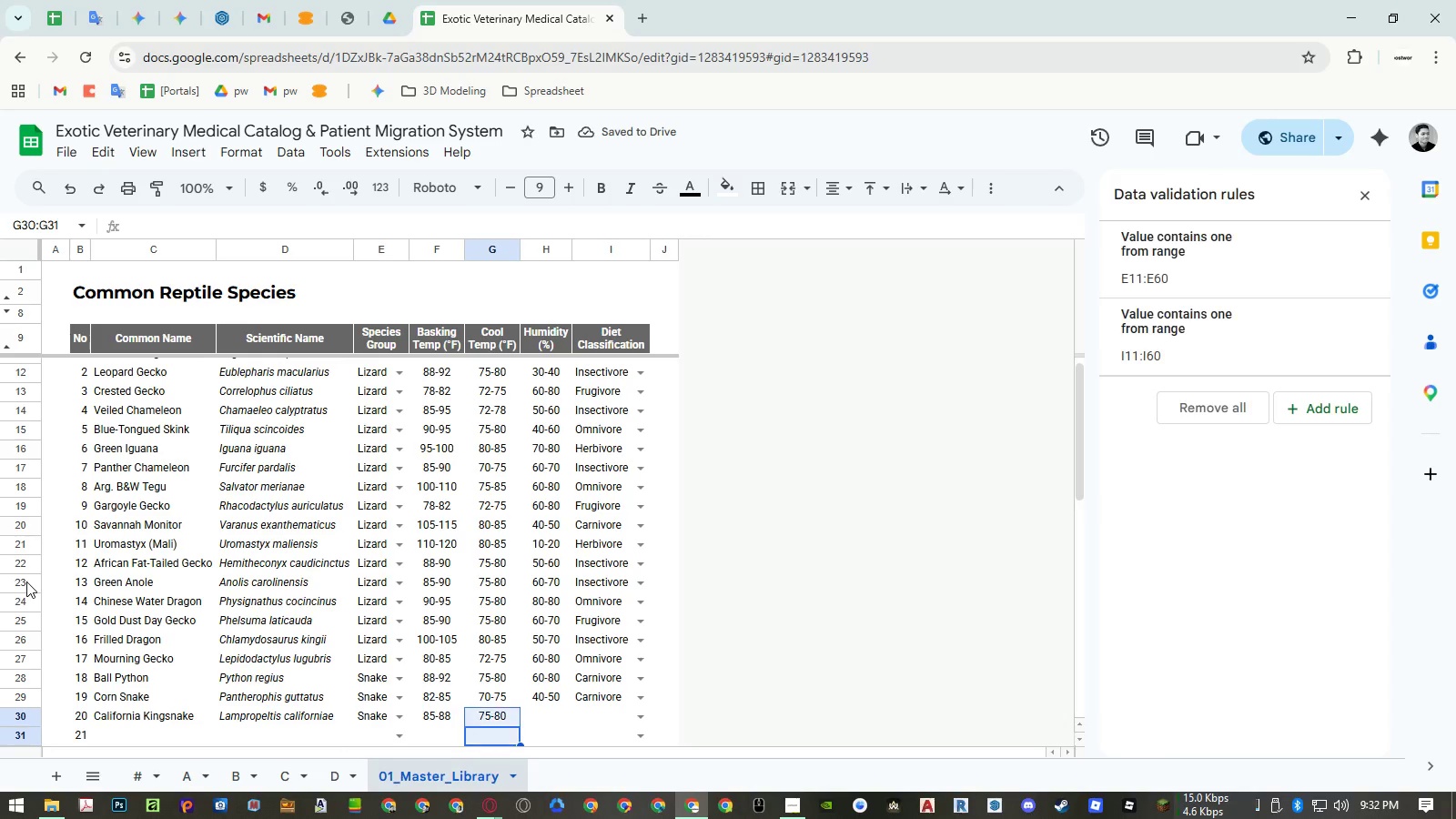 
key(Shift+ArrowUp)
 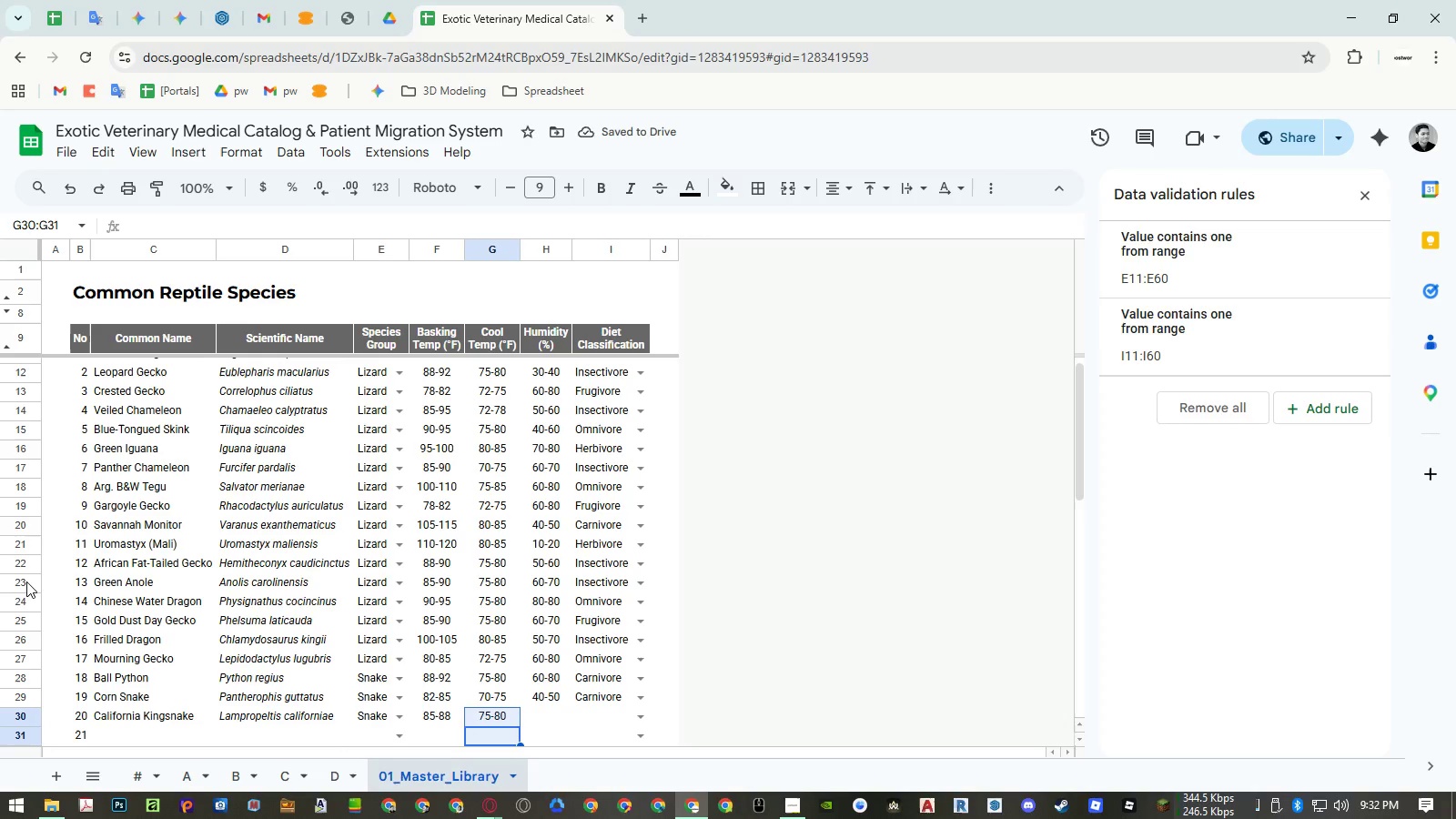 
key(ArrowUp)
 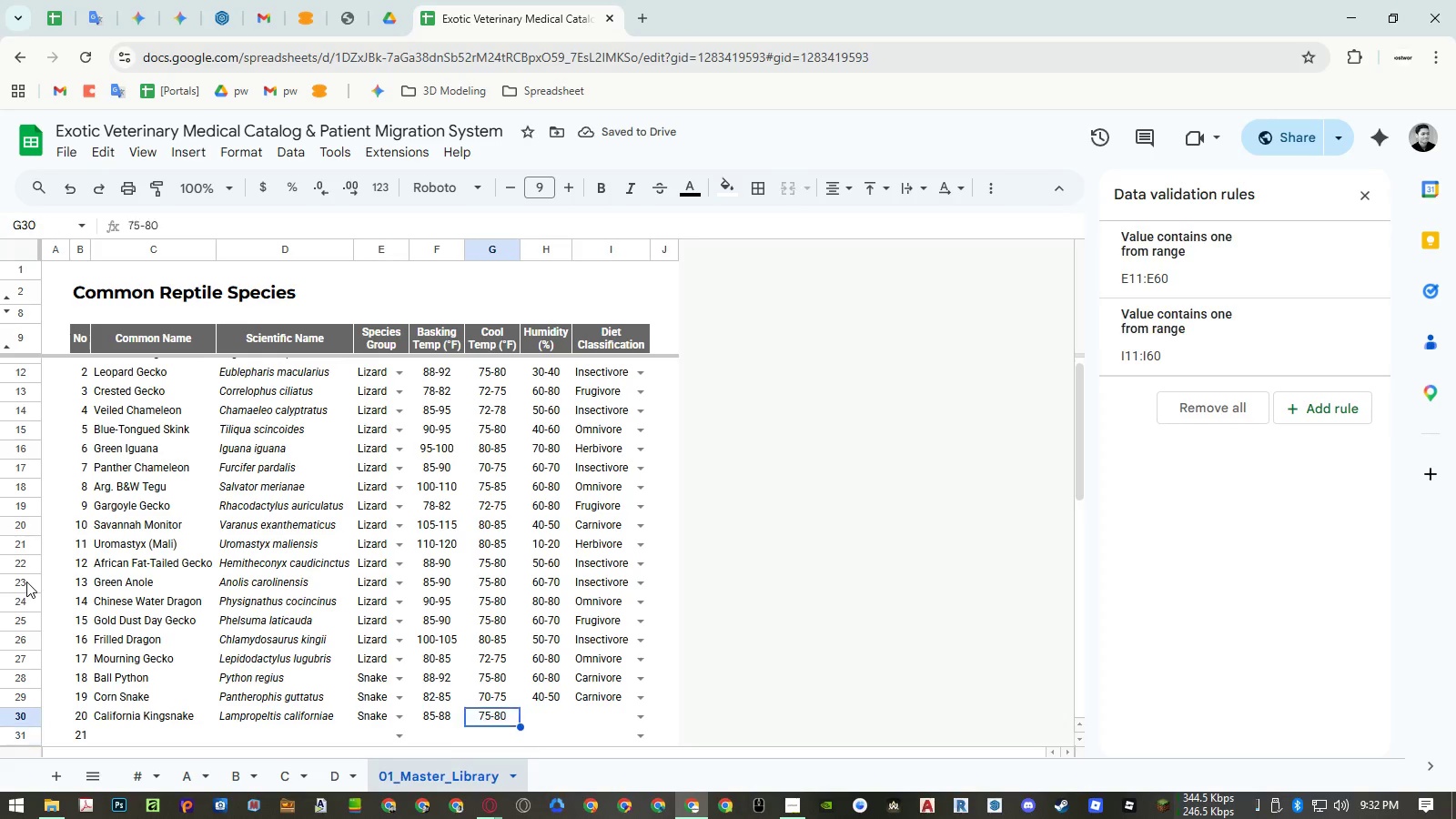 
key(ArrowRight)
 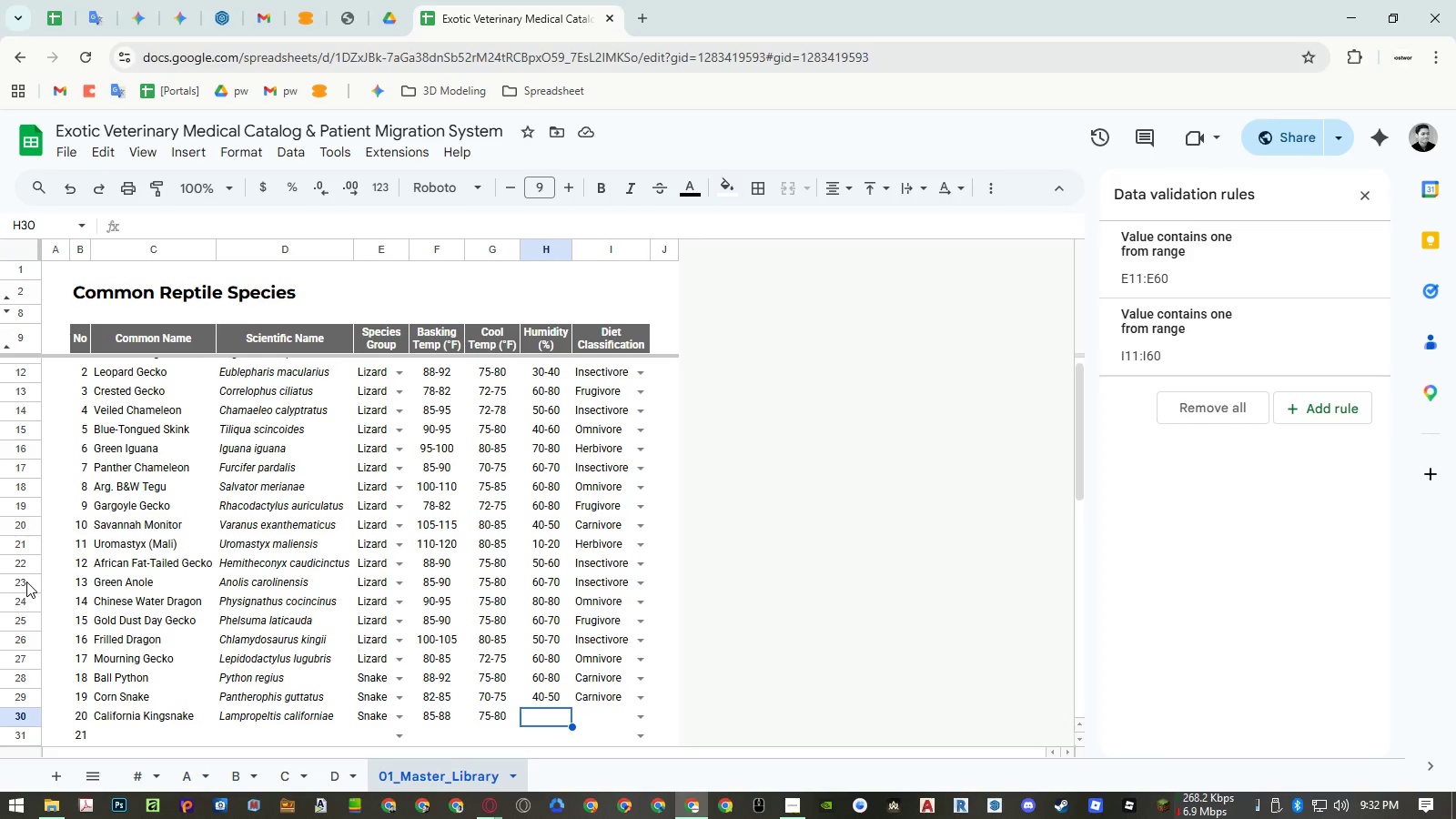 
key(Numpad4)
 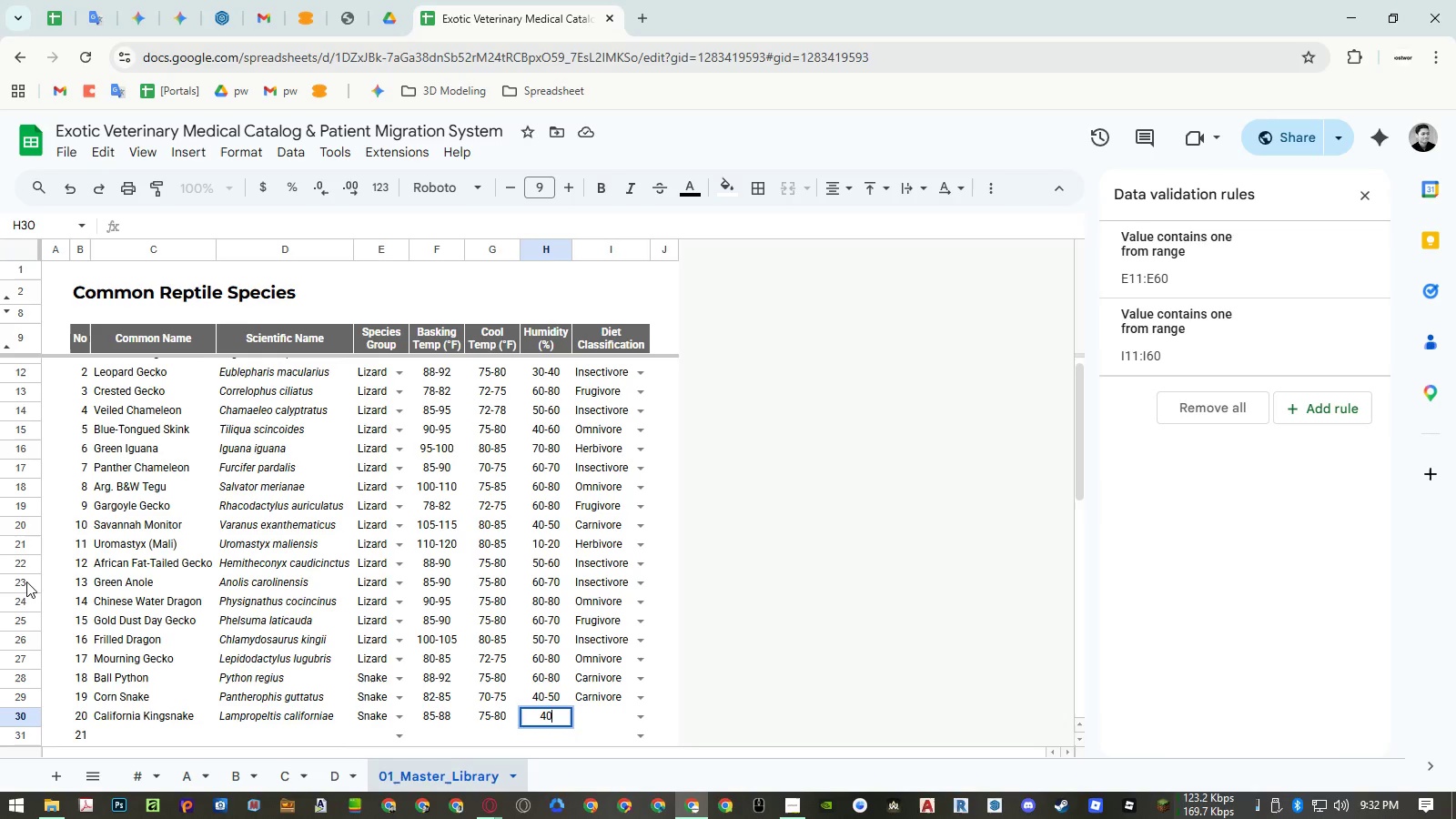 
key(Numpad0)
 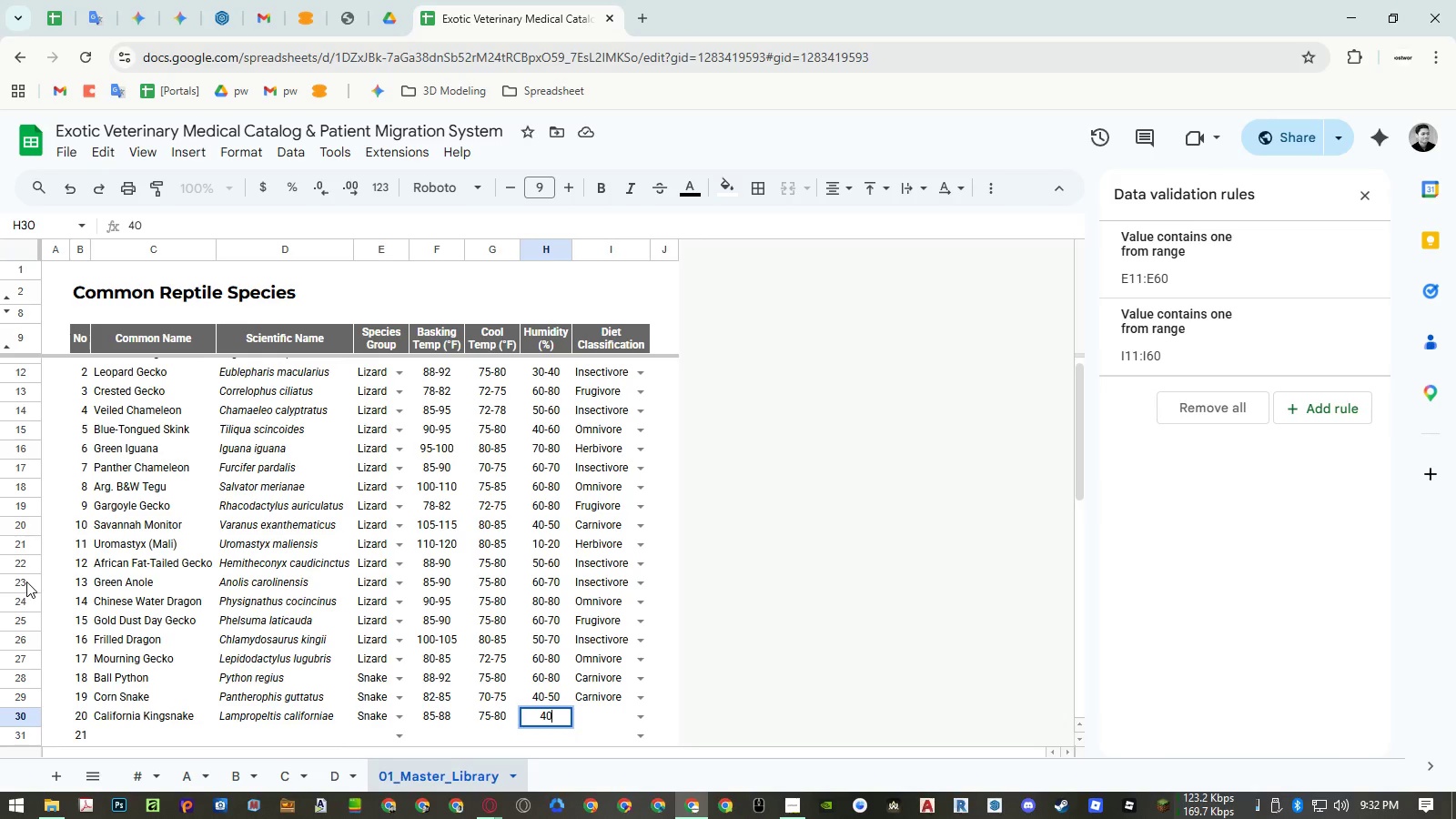 
key(NumpadSubtract)
 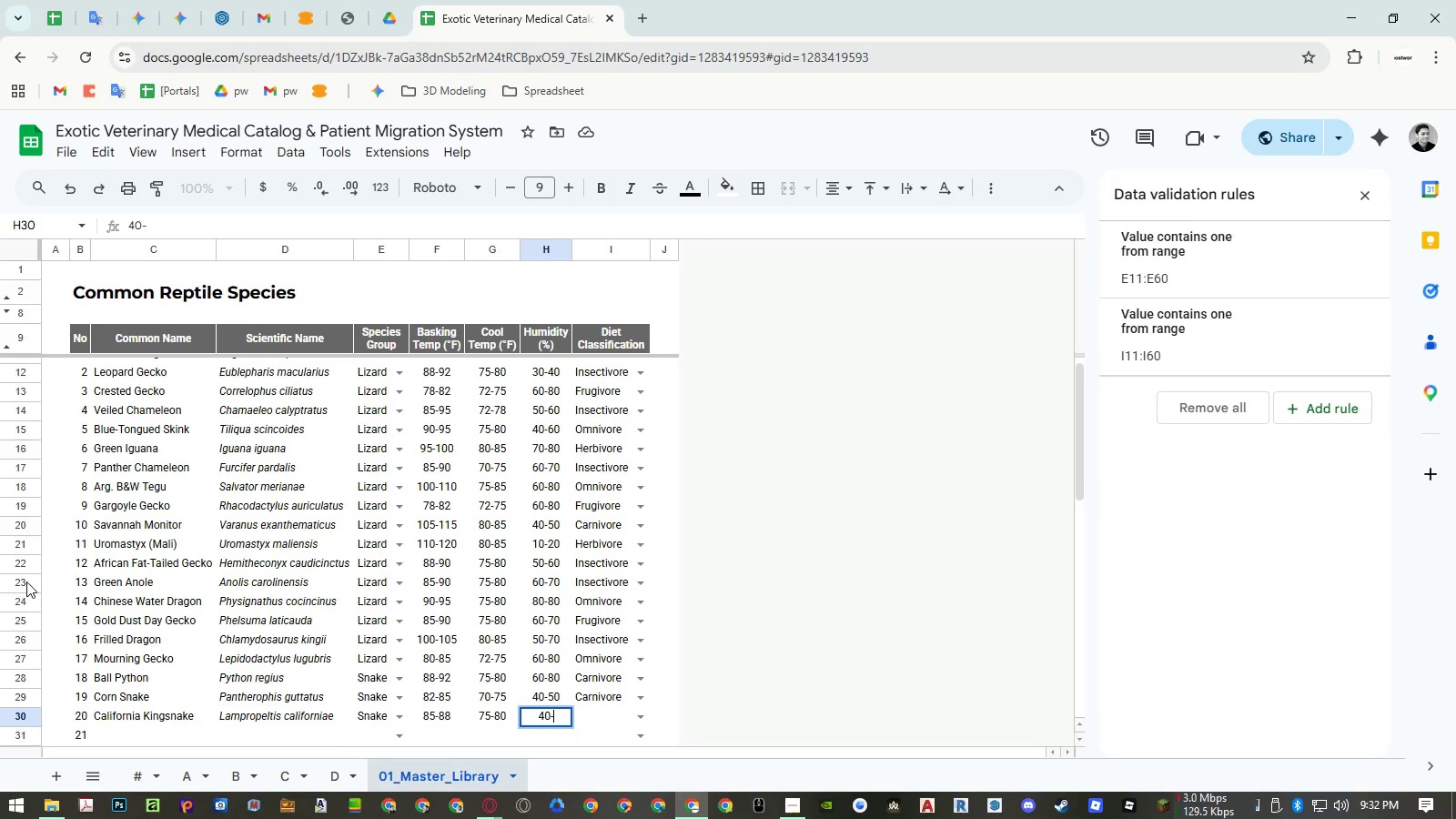 
key(Numpad6)
 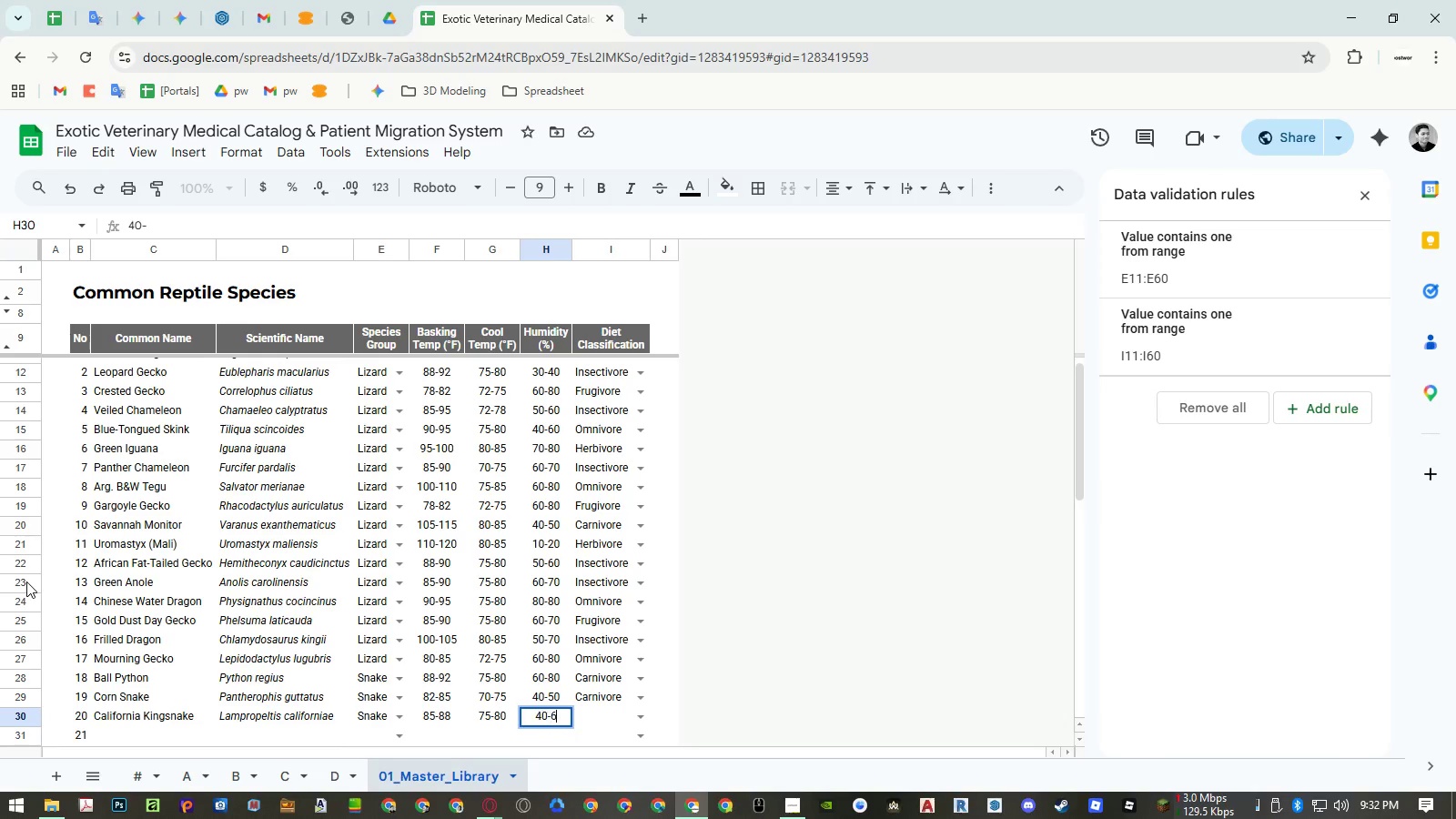 
key(Numpad0)
 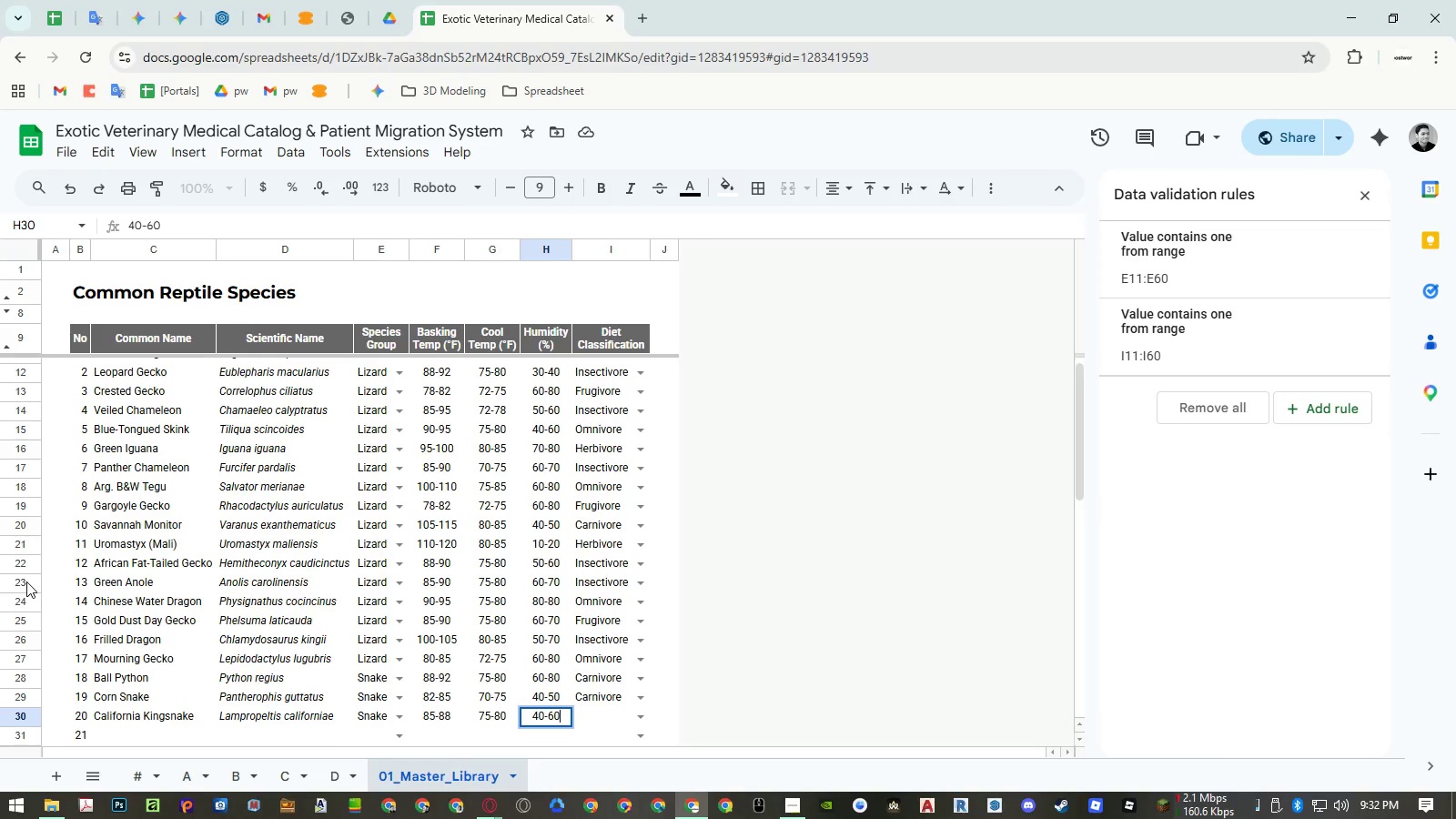 
key(ArrowRight)
 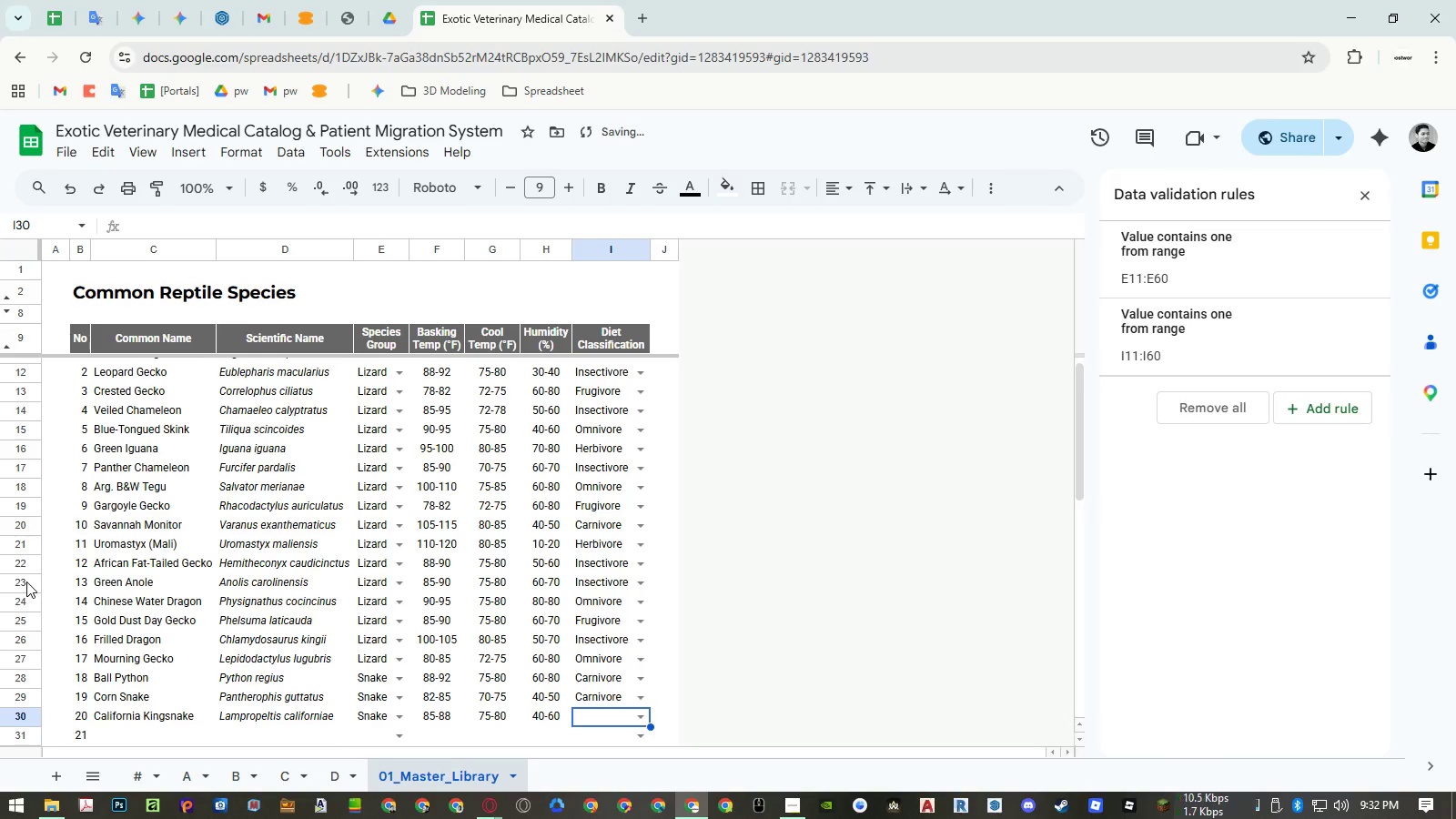 
type(car)
 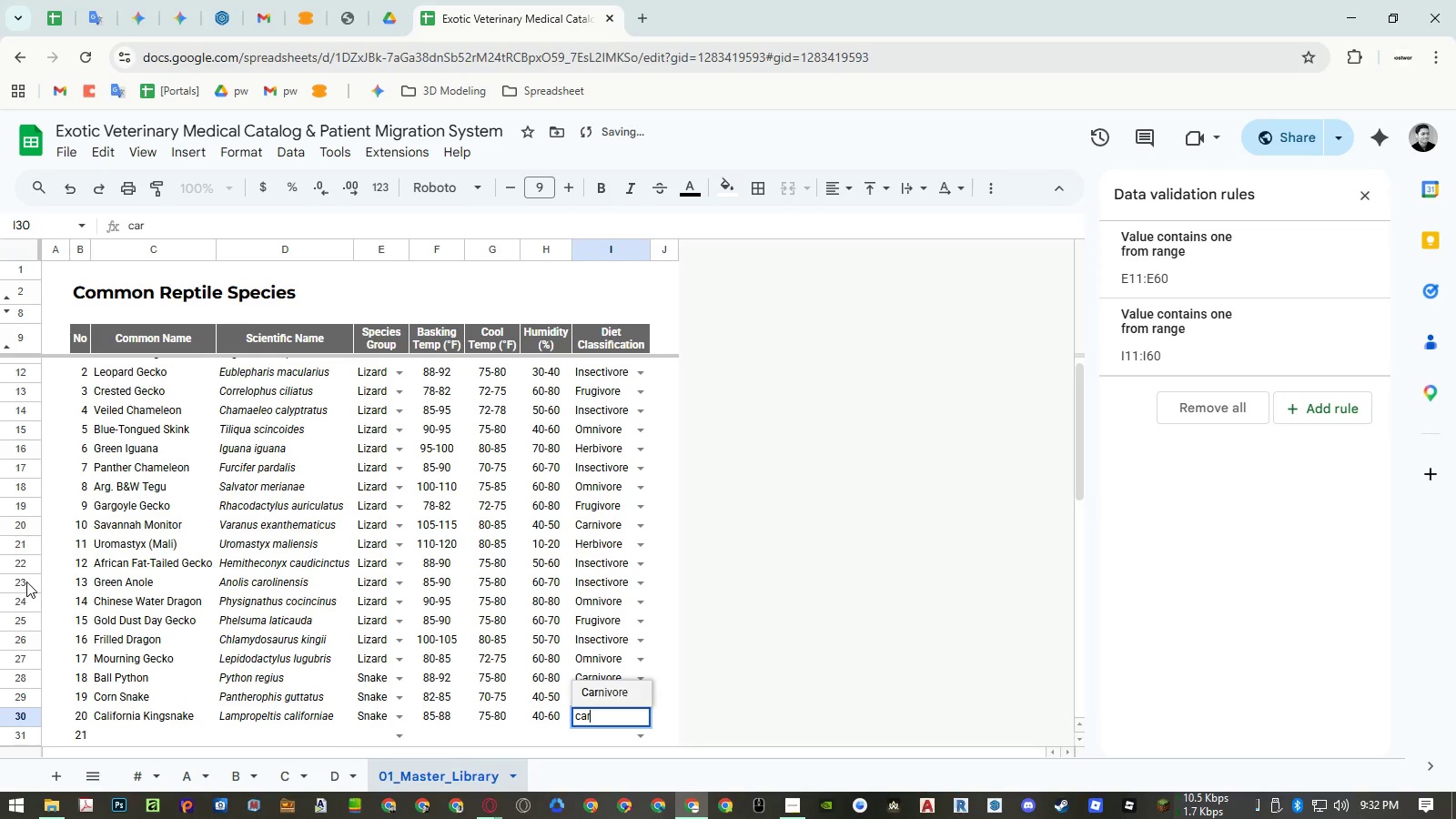 
key(ArrowDown)
 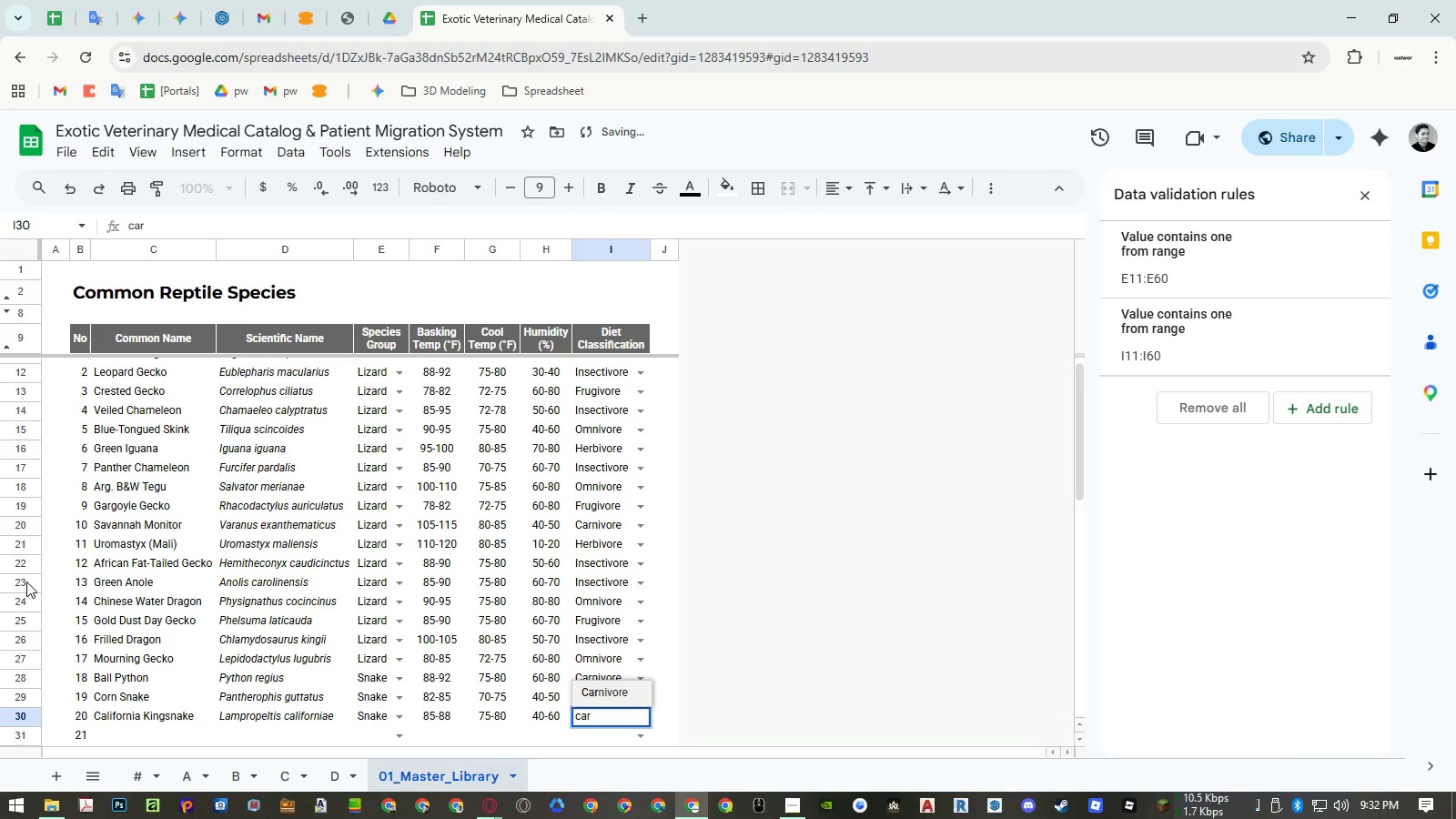 
key(Enter)
 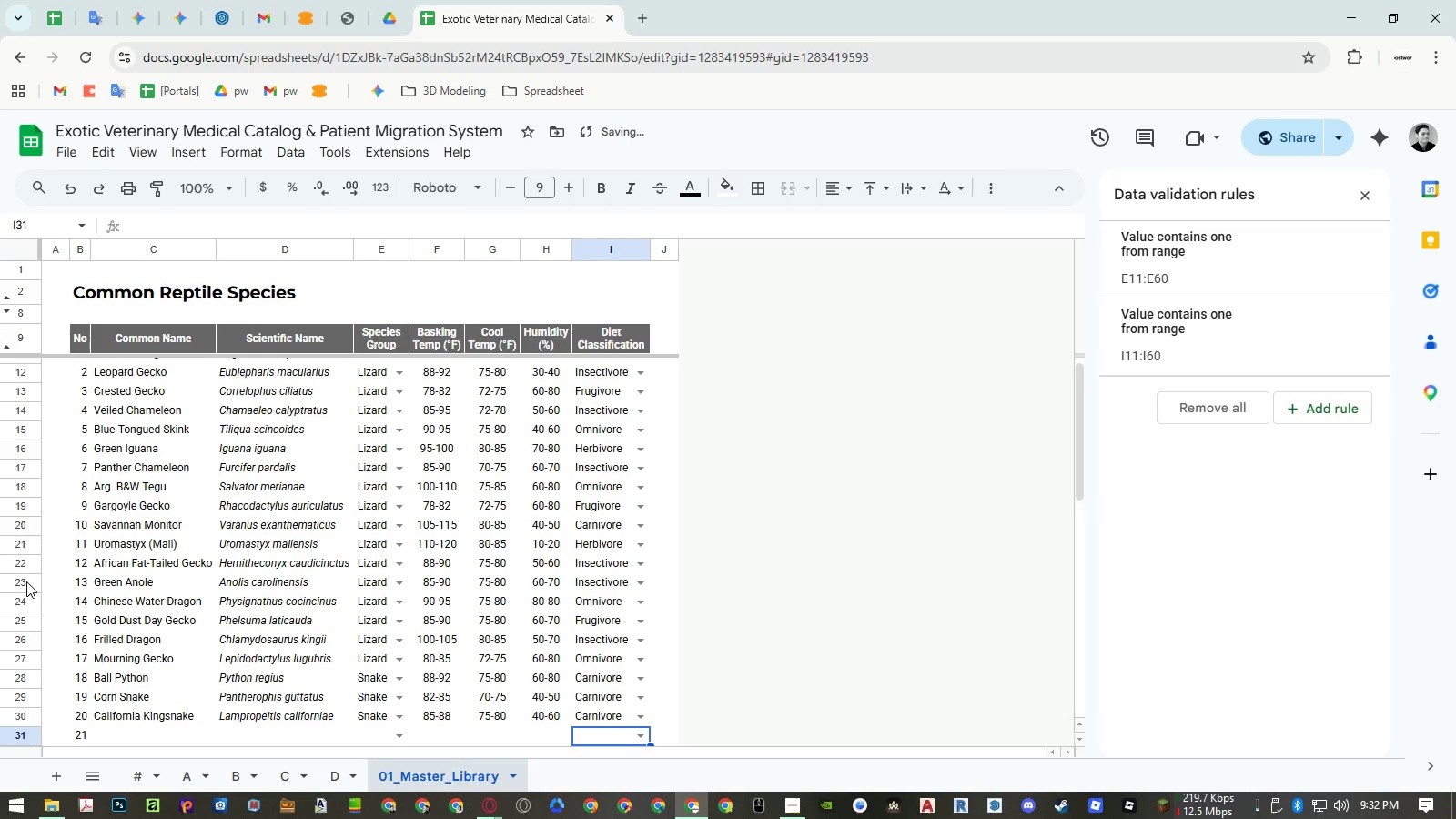 
key(Control+ArrowLeft)
 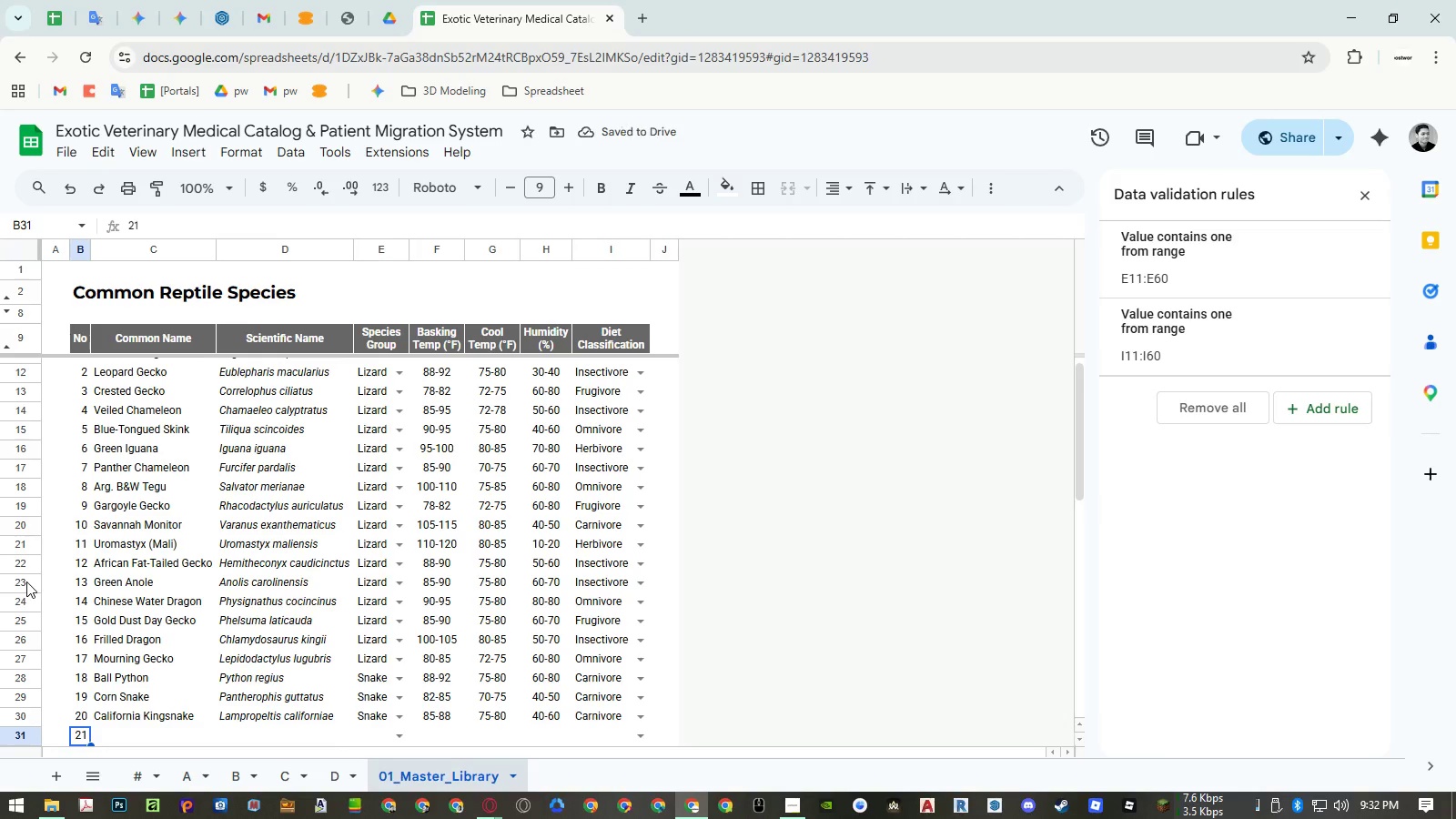 
key(ArrowRight)
 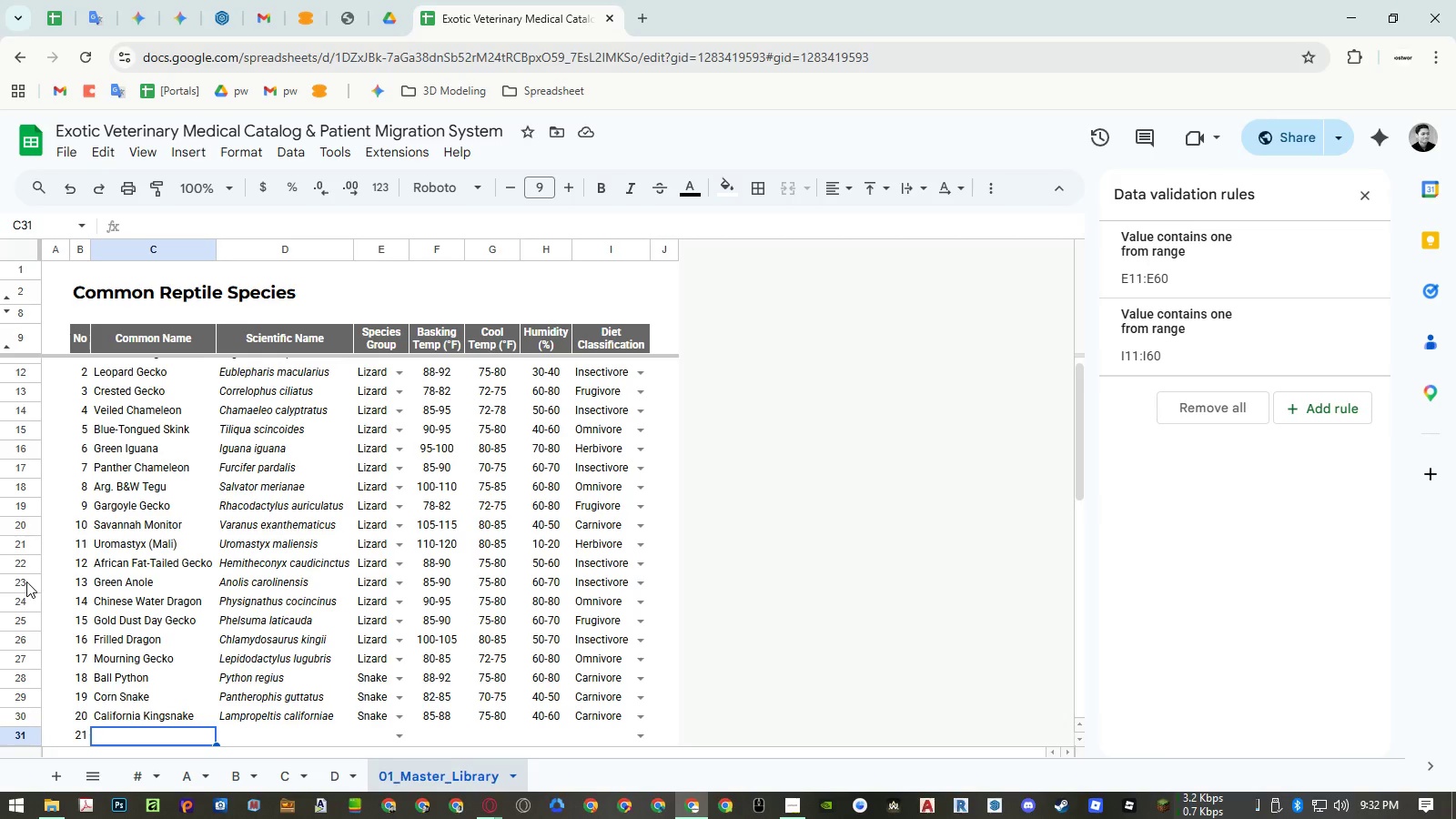 
wait(10.12)
 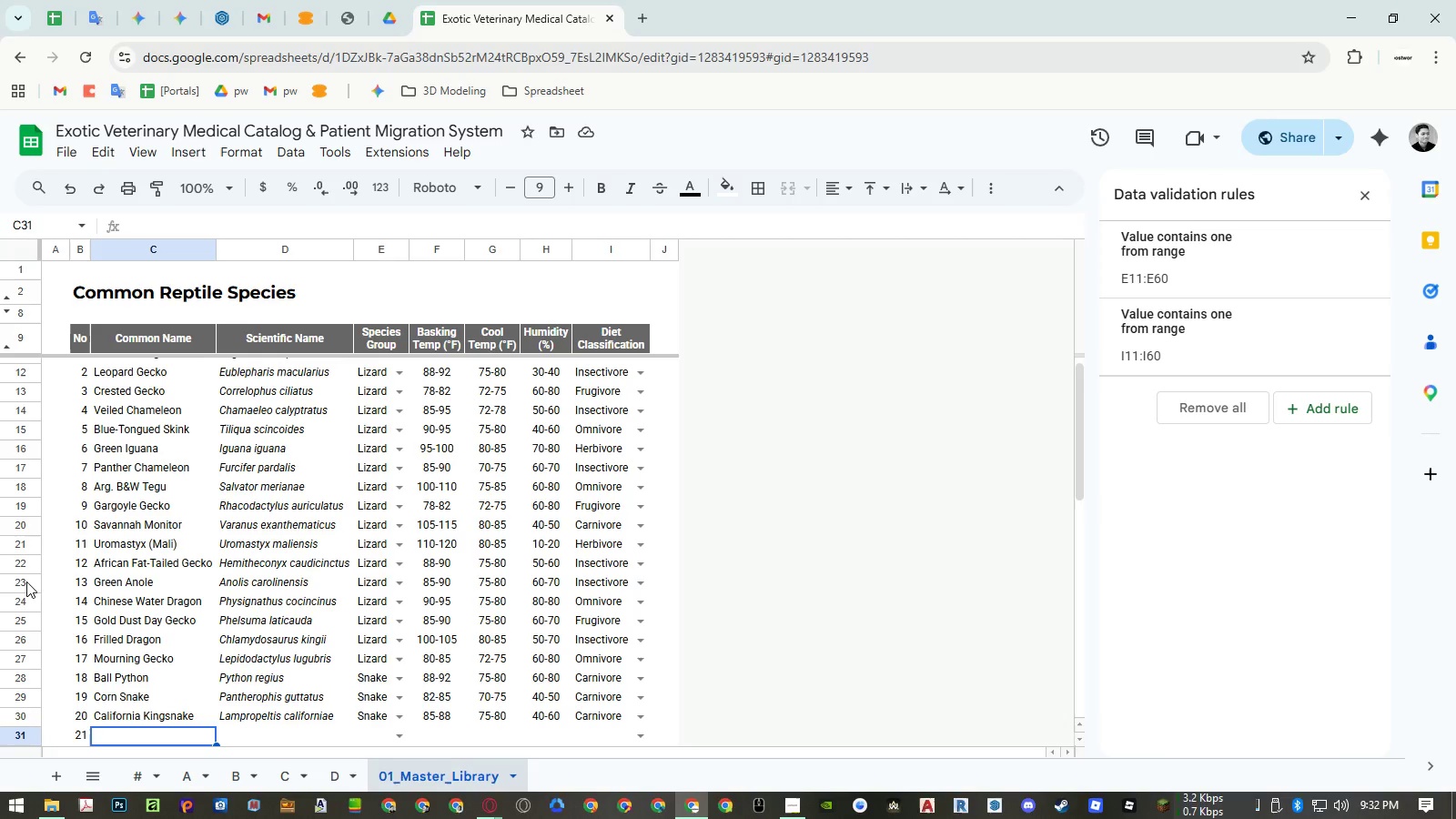 
type(Wews)
key(Backspace)
key(Backspace)
type(sern Hognose)
 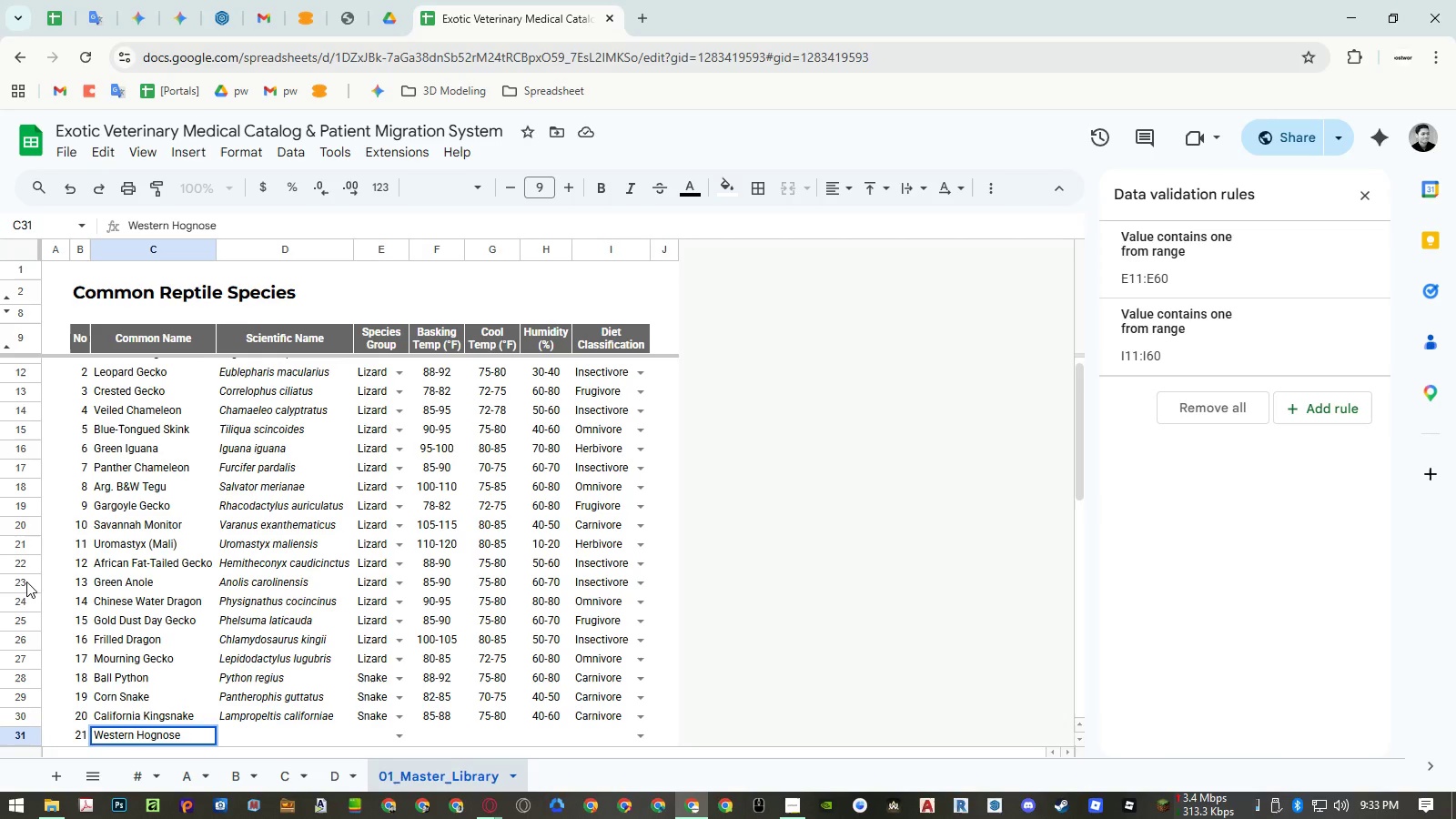 
key(ArrowRight)
 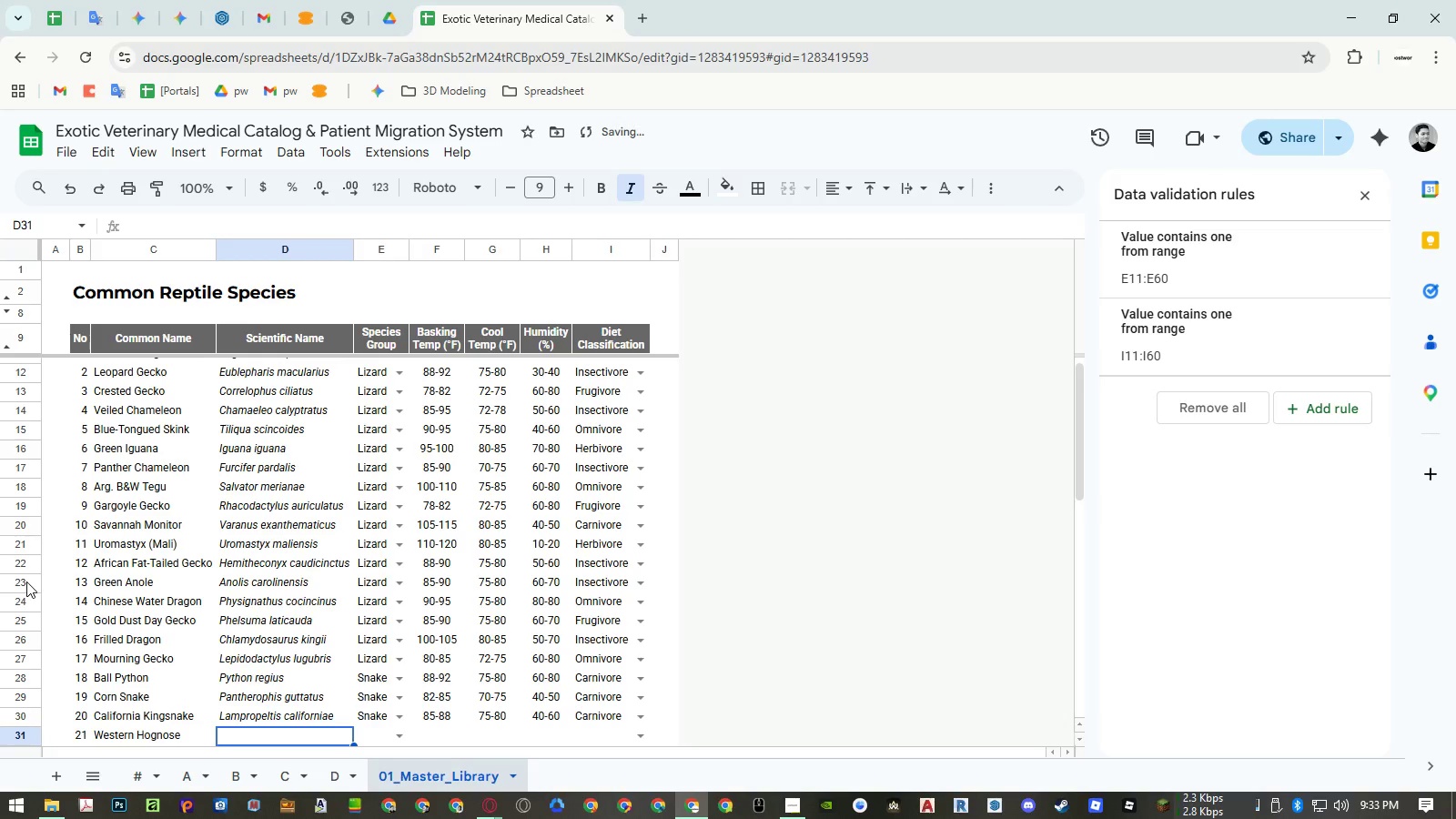 
type(Heterodon nasicus)
 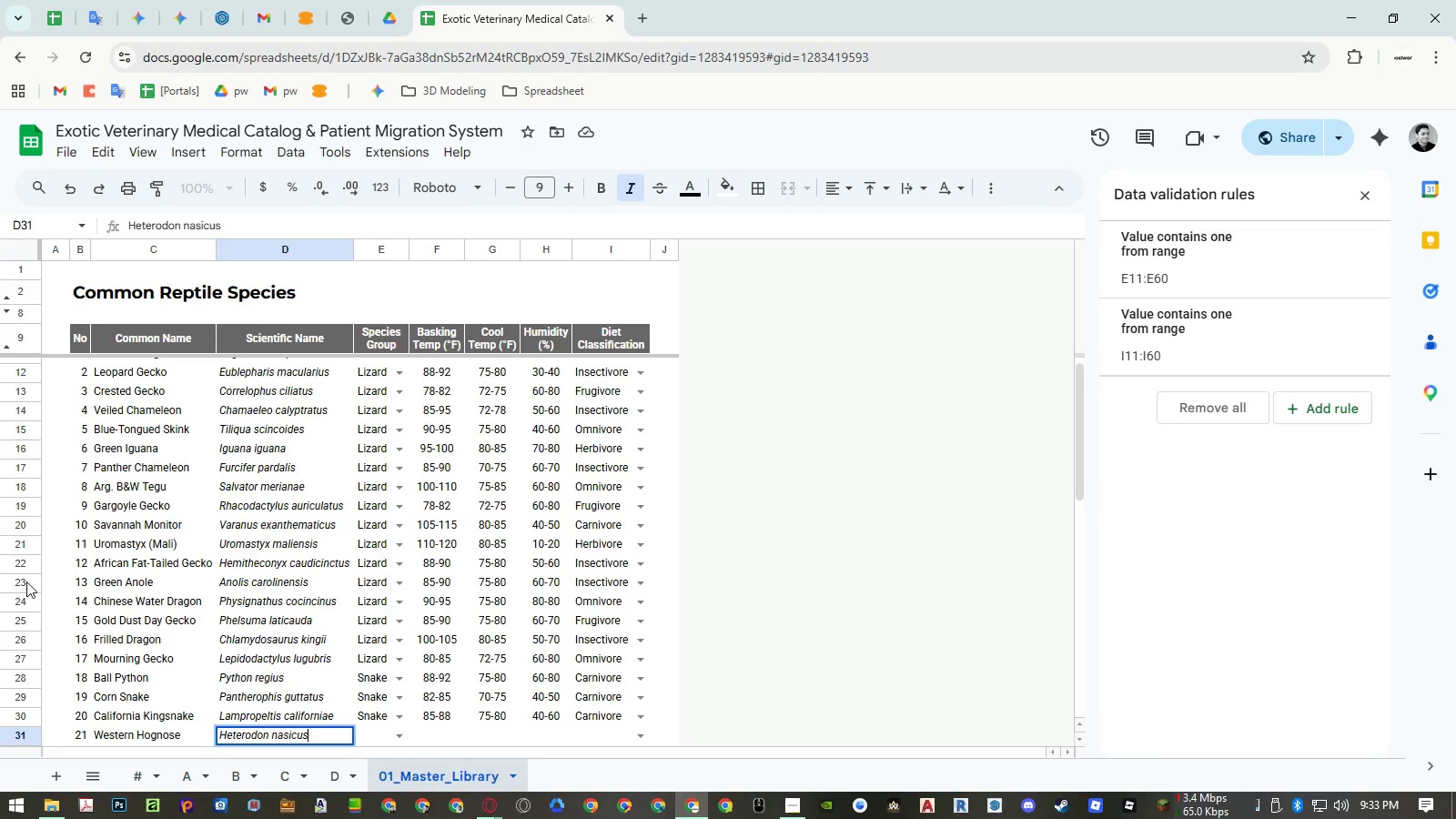 
key(Enter)
 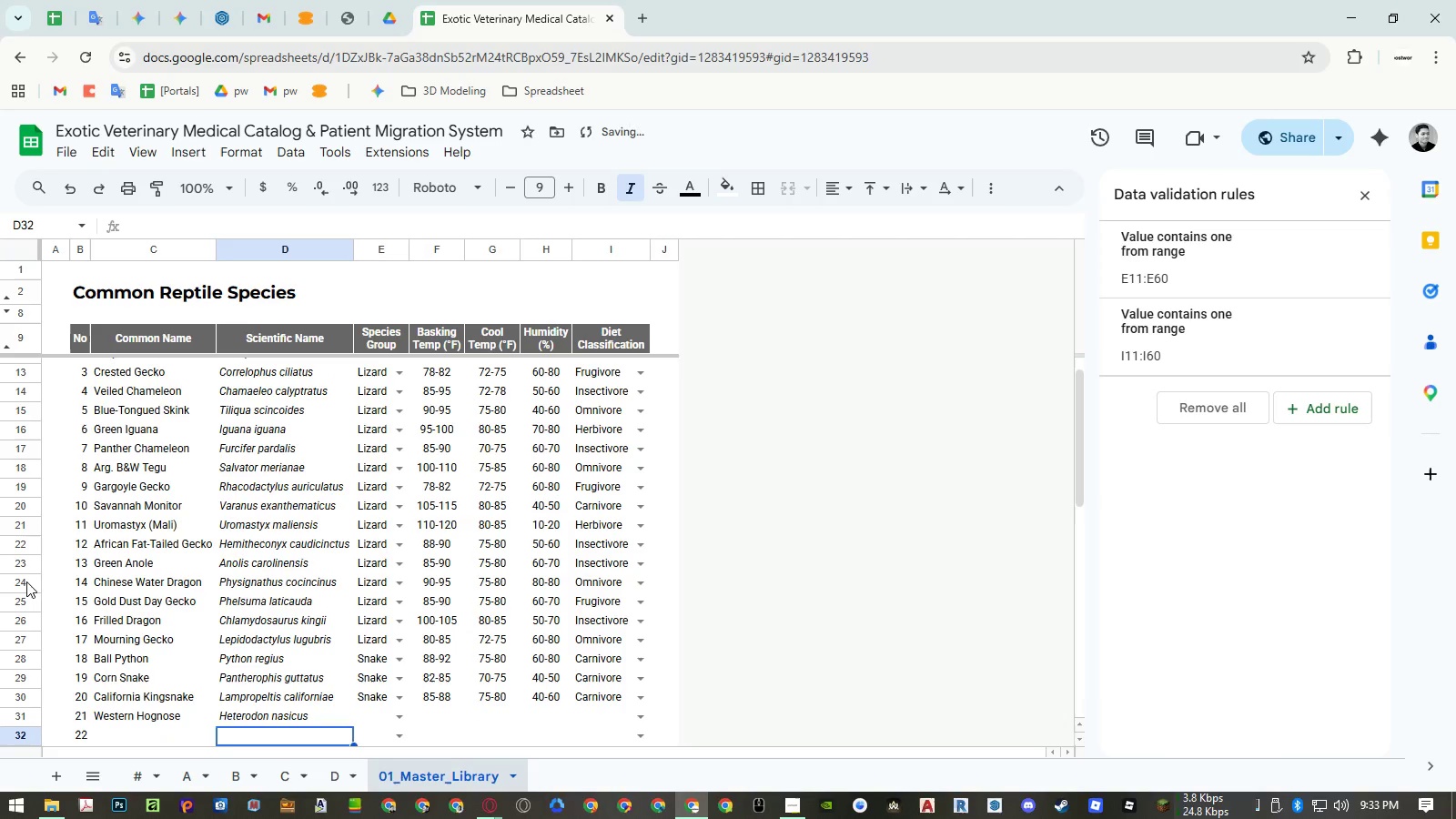 
key(ArrowUp)
 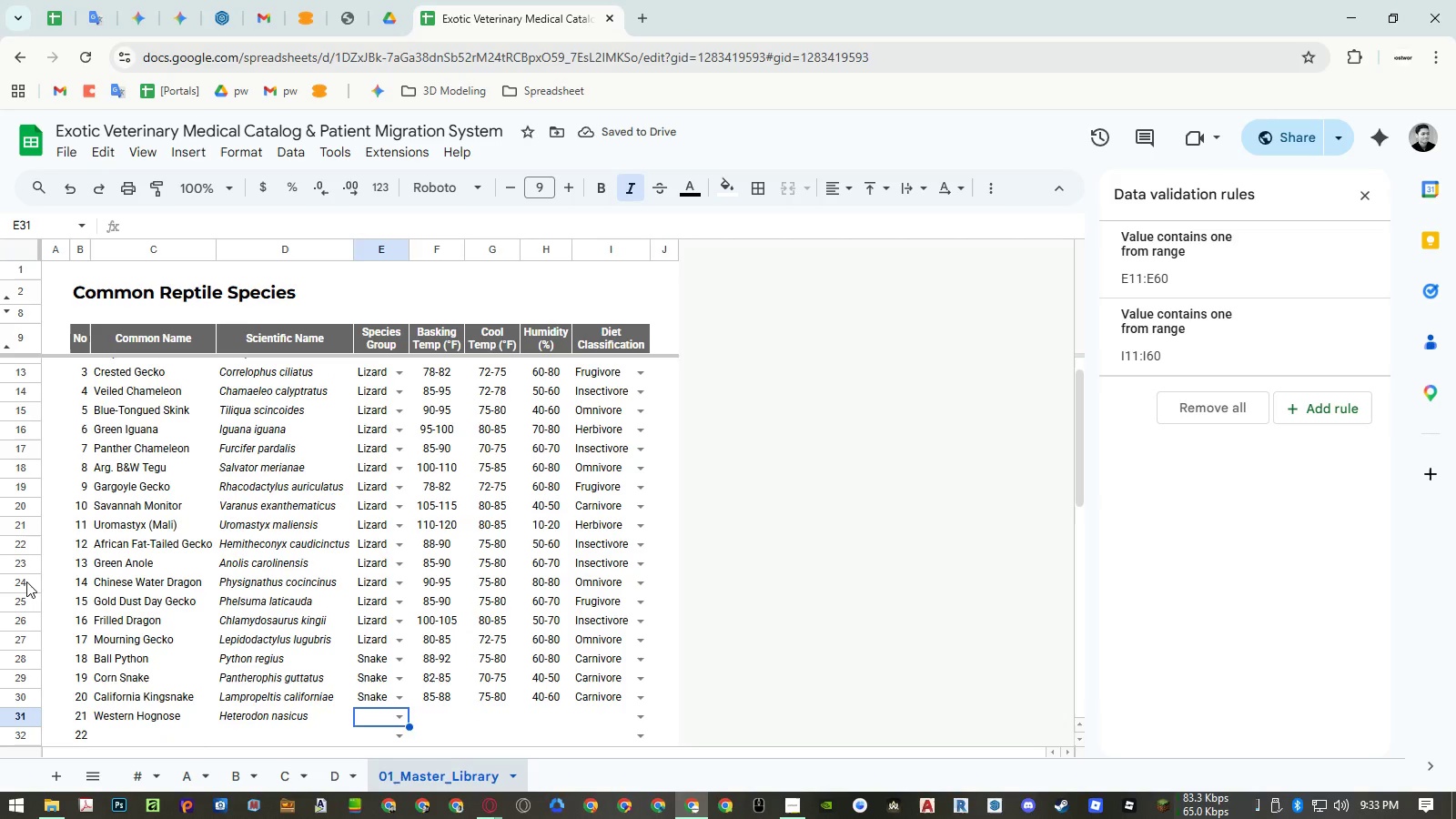 
key(ArrowRight)
 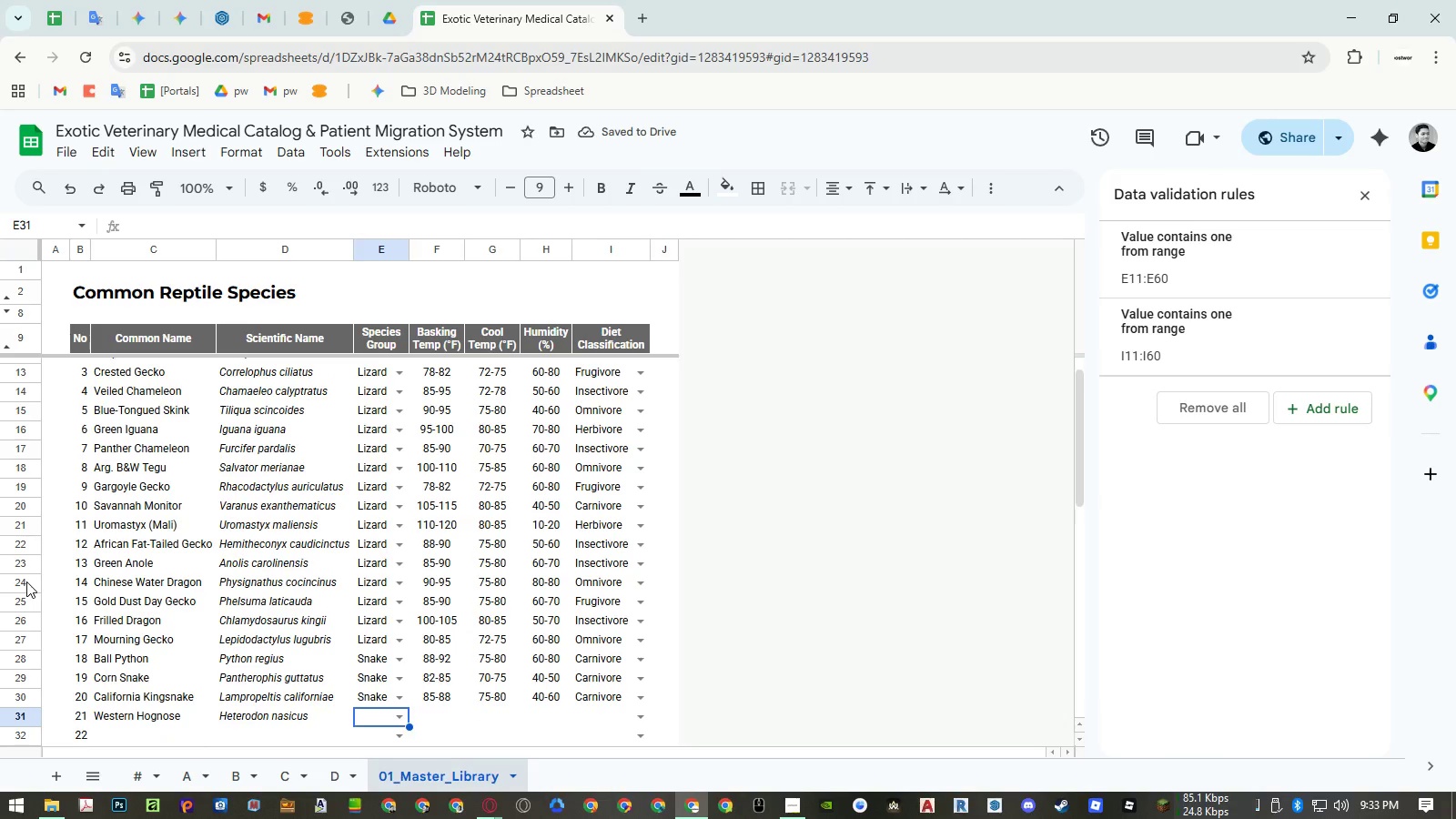 
key(Enter)
 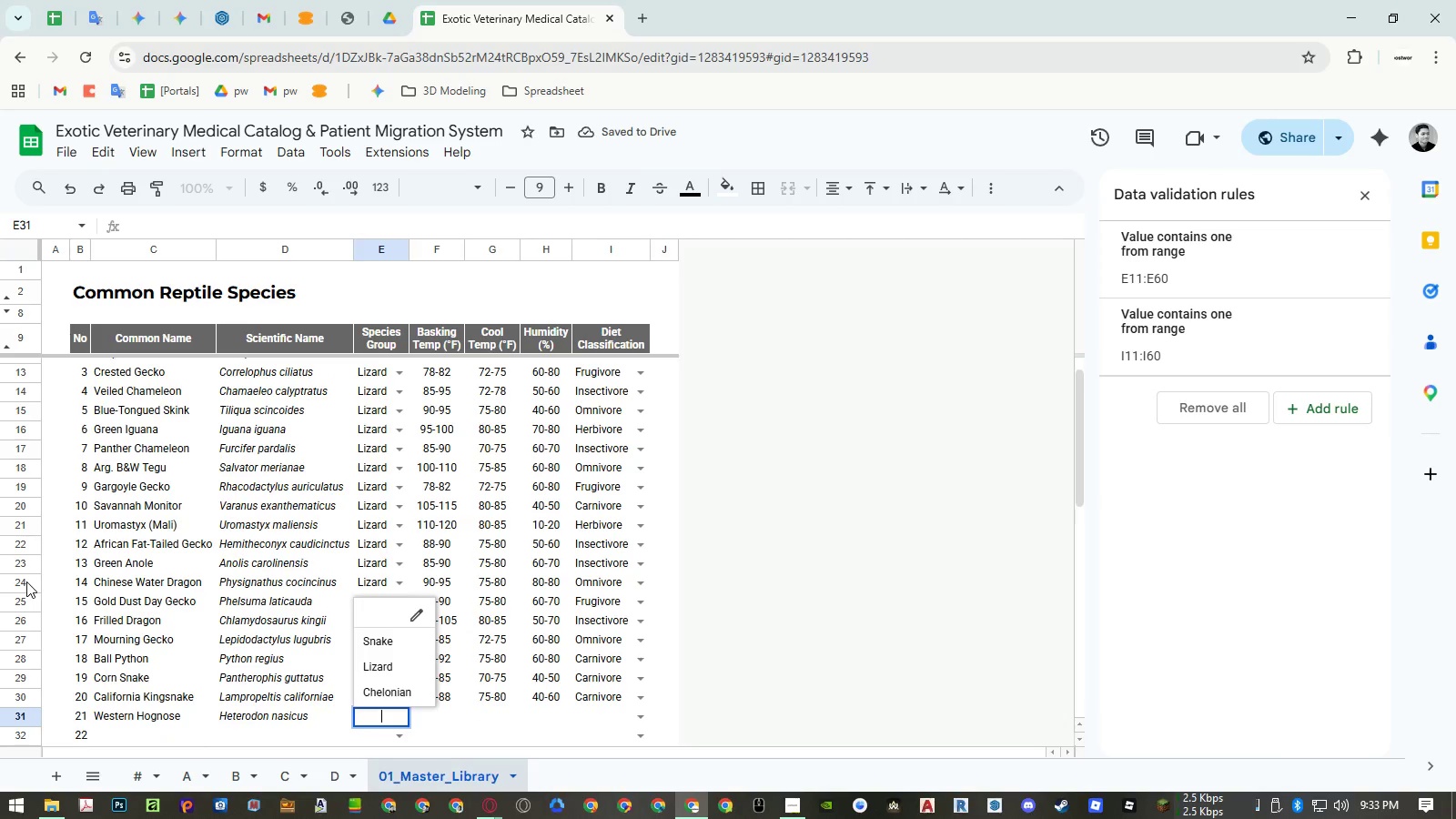 
key(ArrowDown)
 